 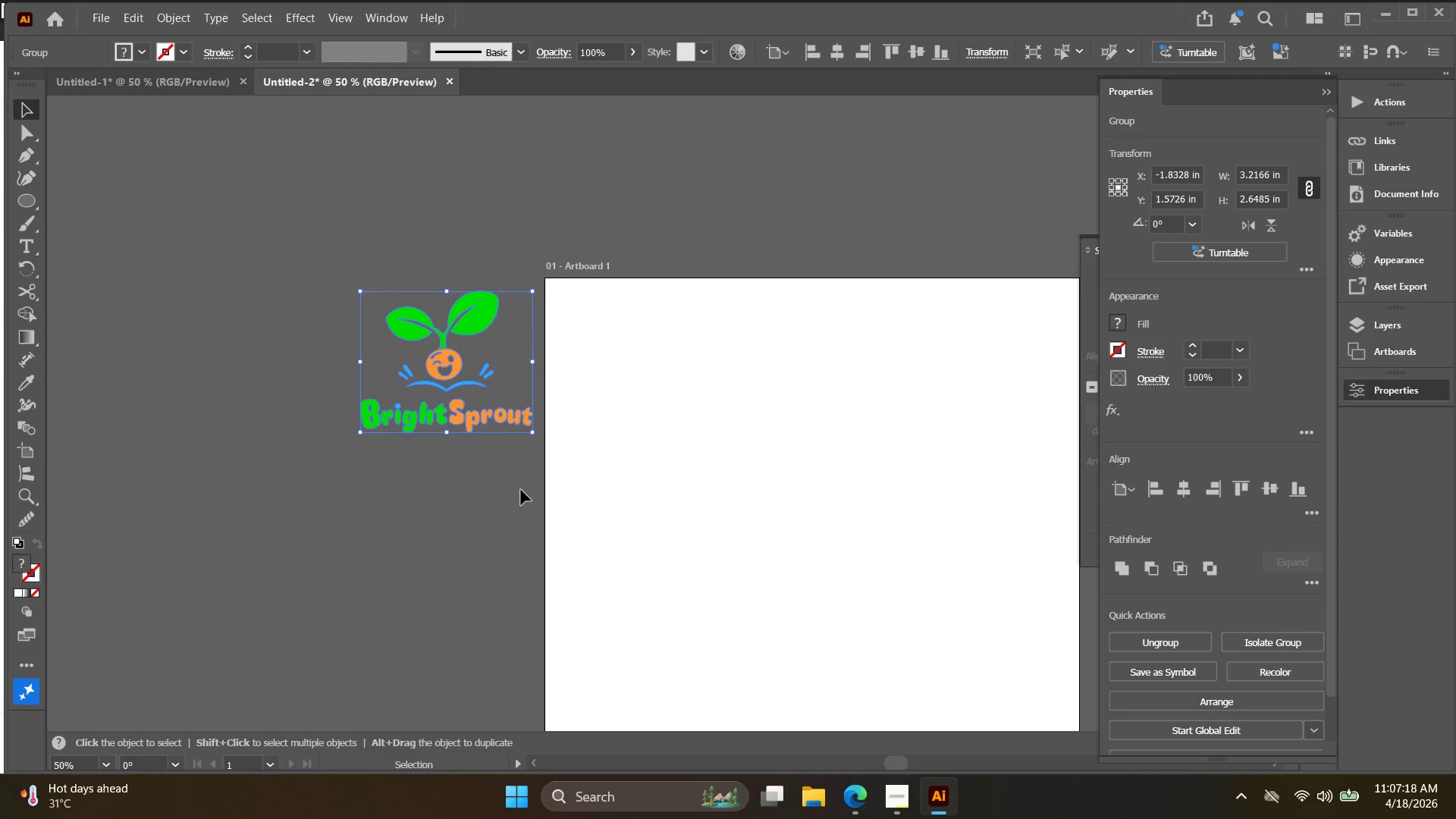 
key(Space)
 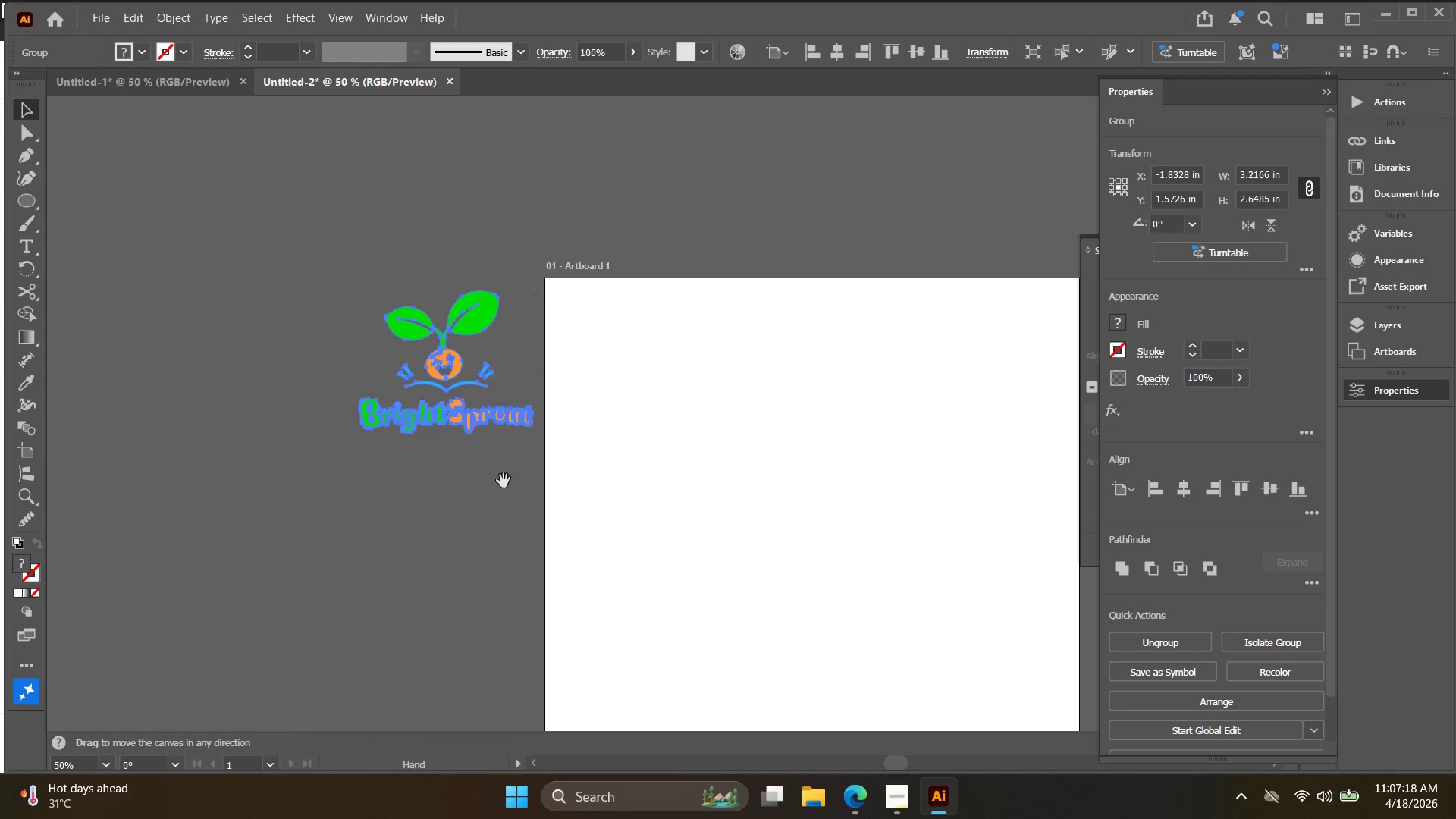 
left_click_drag(start_coordinate=[507, 483], to_coordinate=[627, 527])
 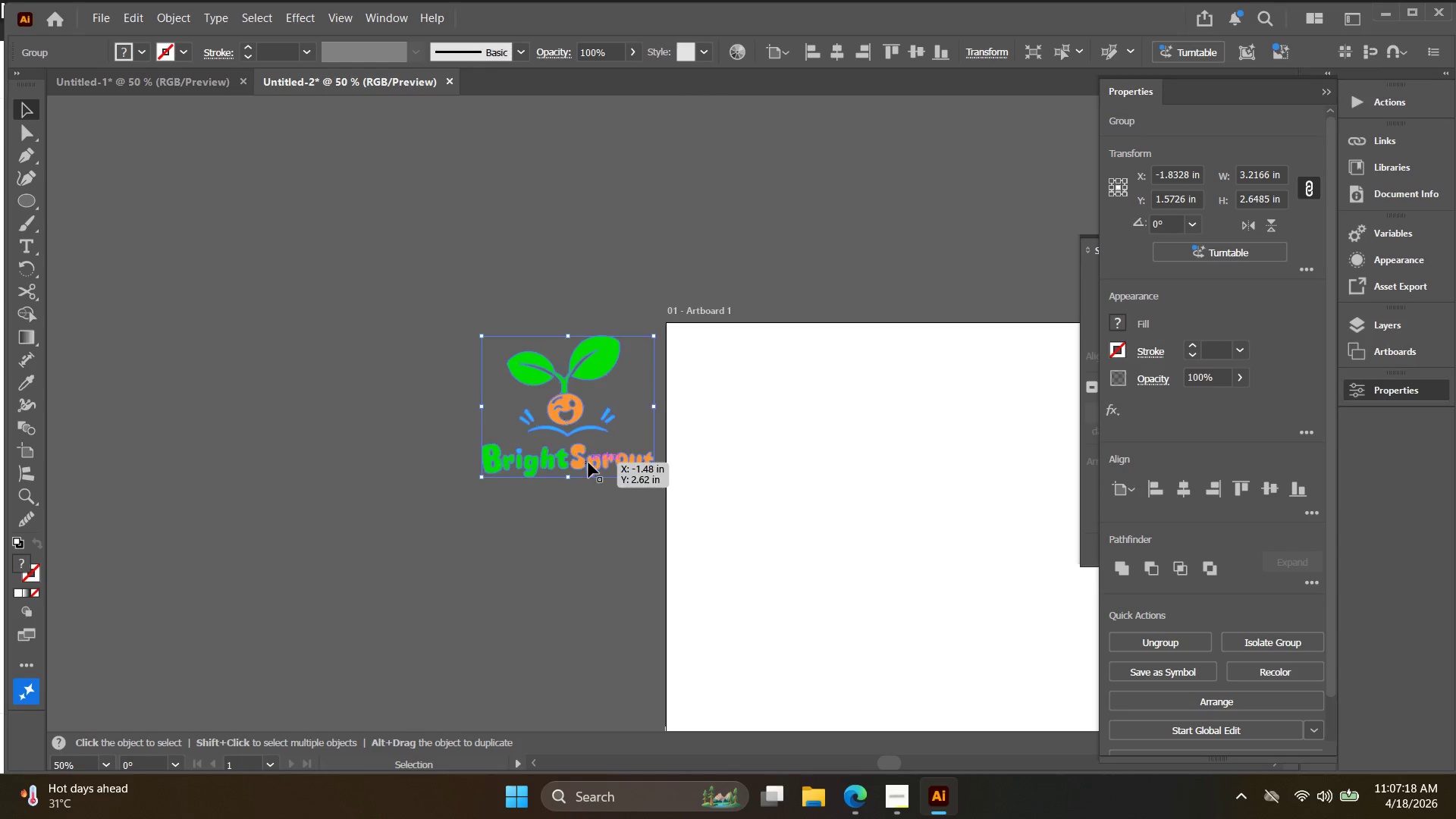 
scroll: coordinate [520, 486], scroll_direction: down, amount: 2.0
 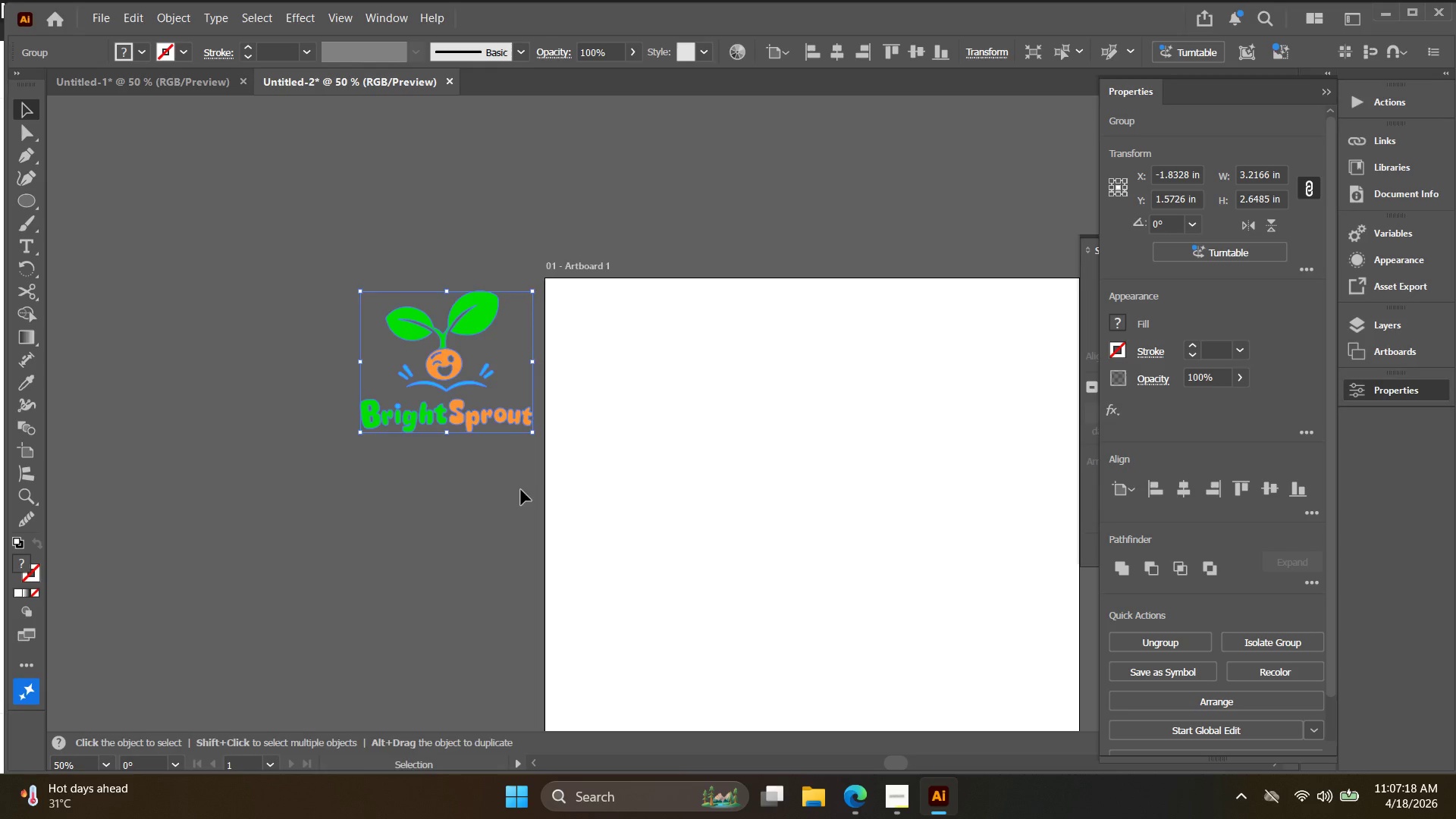 
left_click_drag(start_coordinate=[587, 463], to_coordinate=[482, 435])
 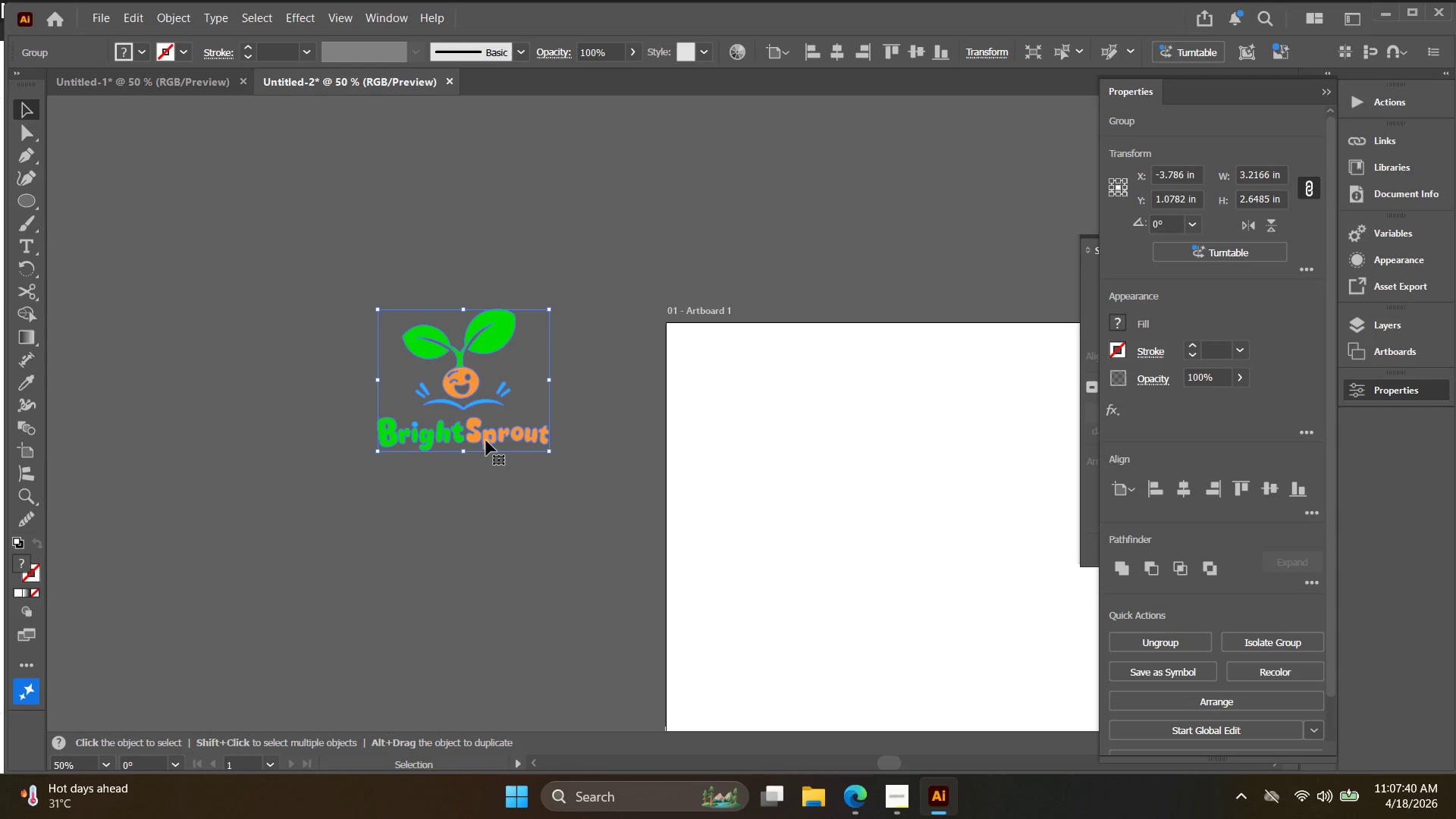 
wait(25.86)
 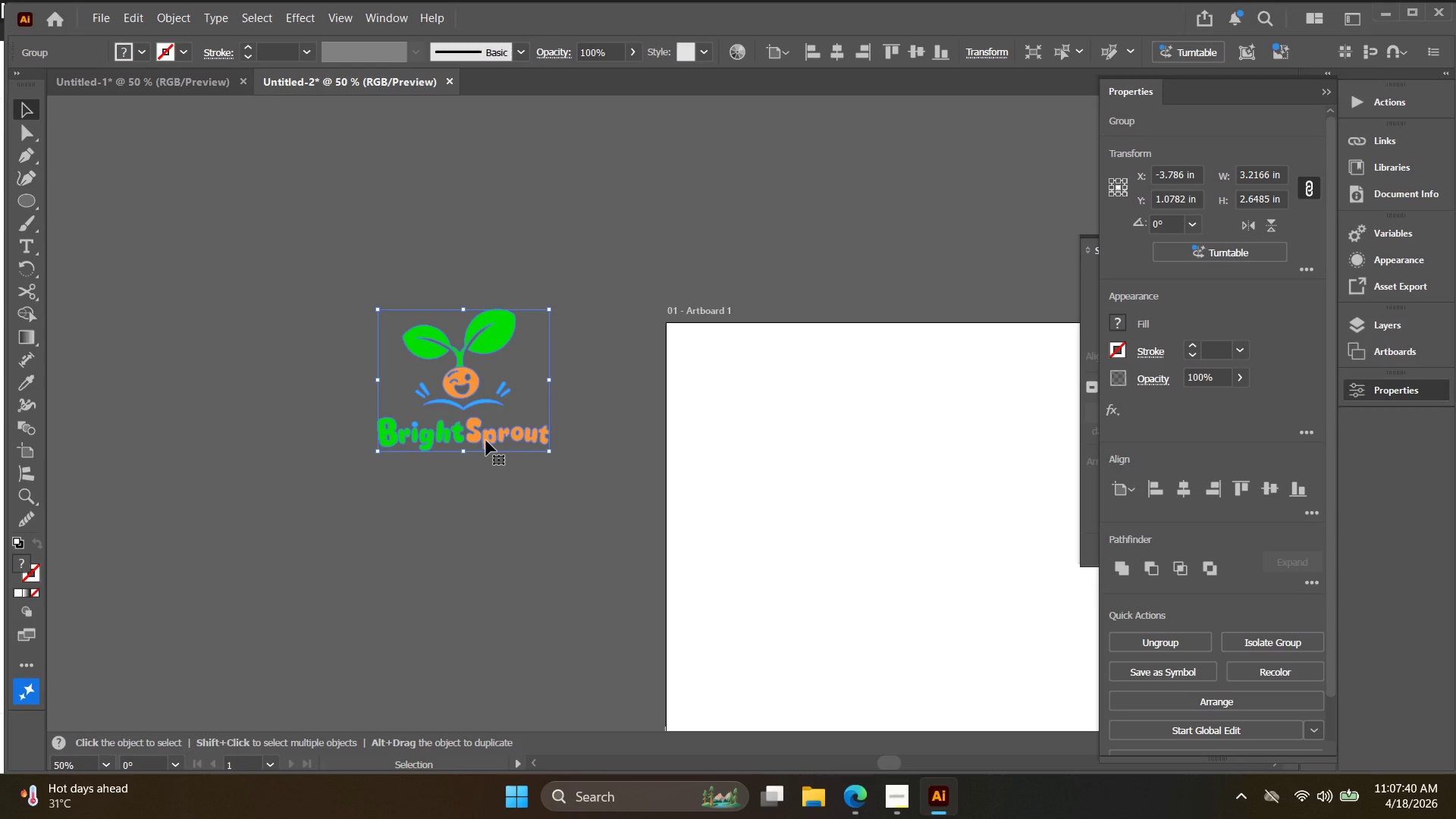 
double_click([1266, 172])
 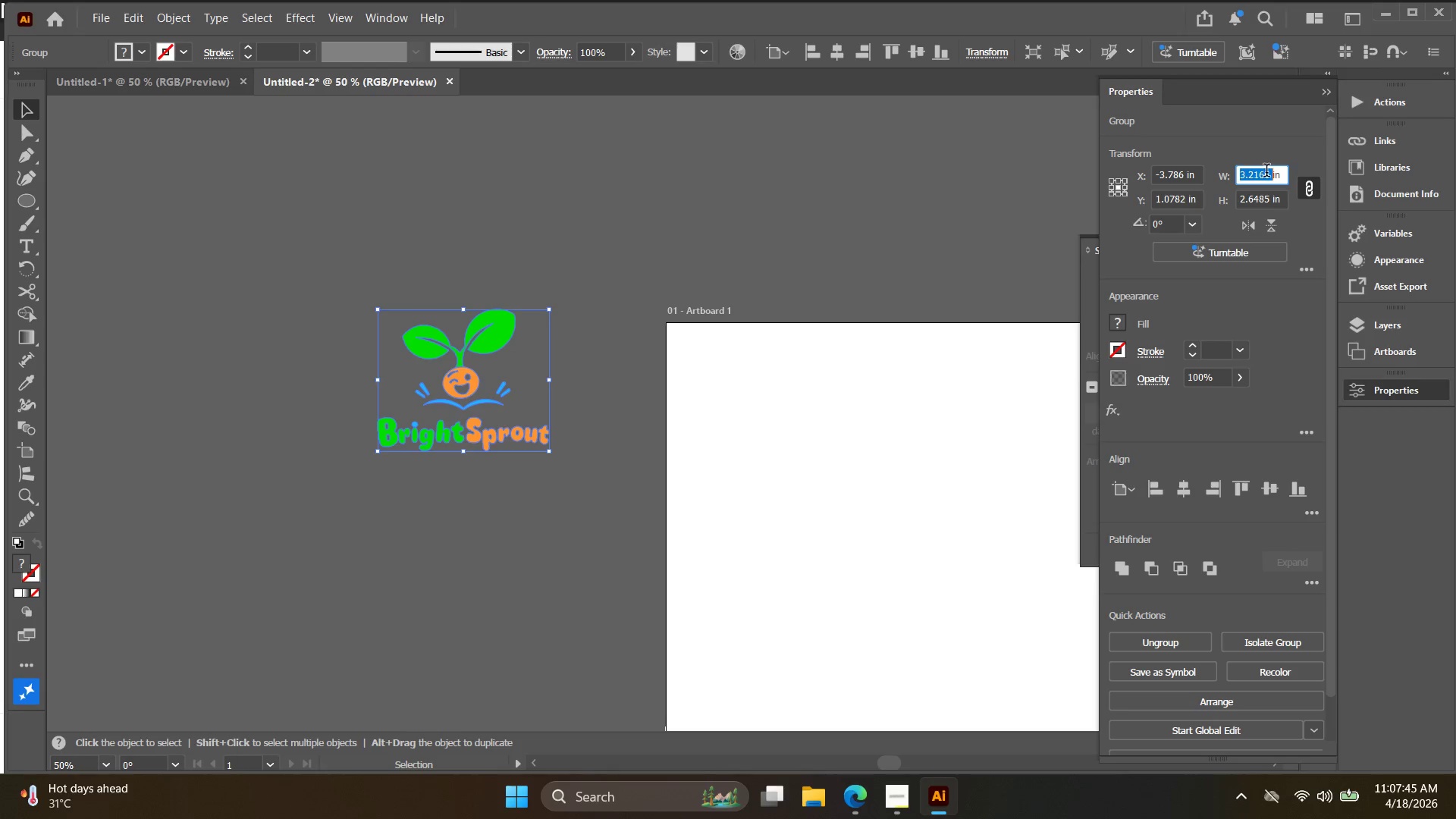 
triple_click([1266, 172])
 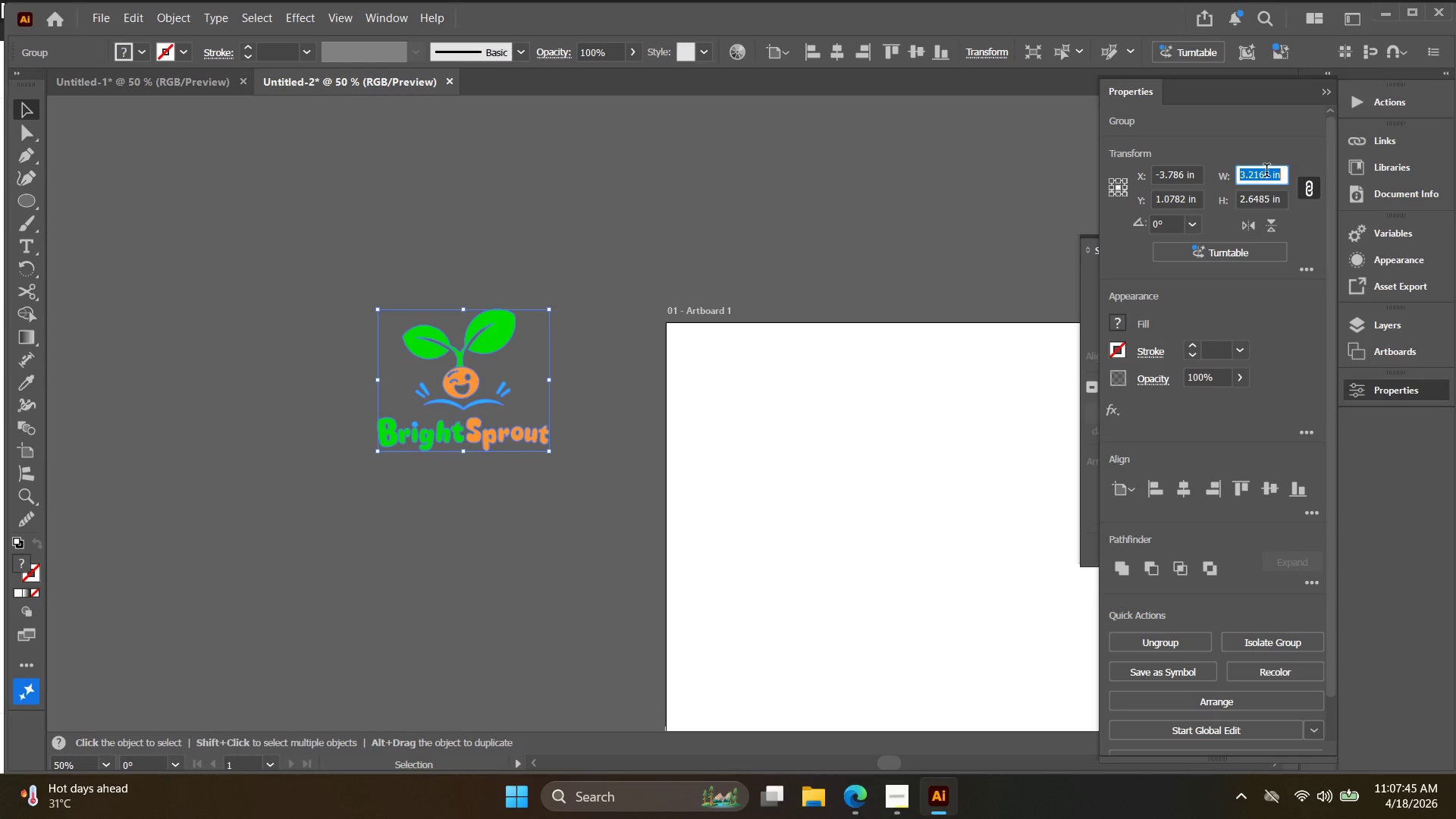 
key(5)
 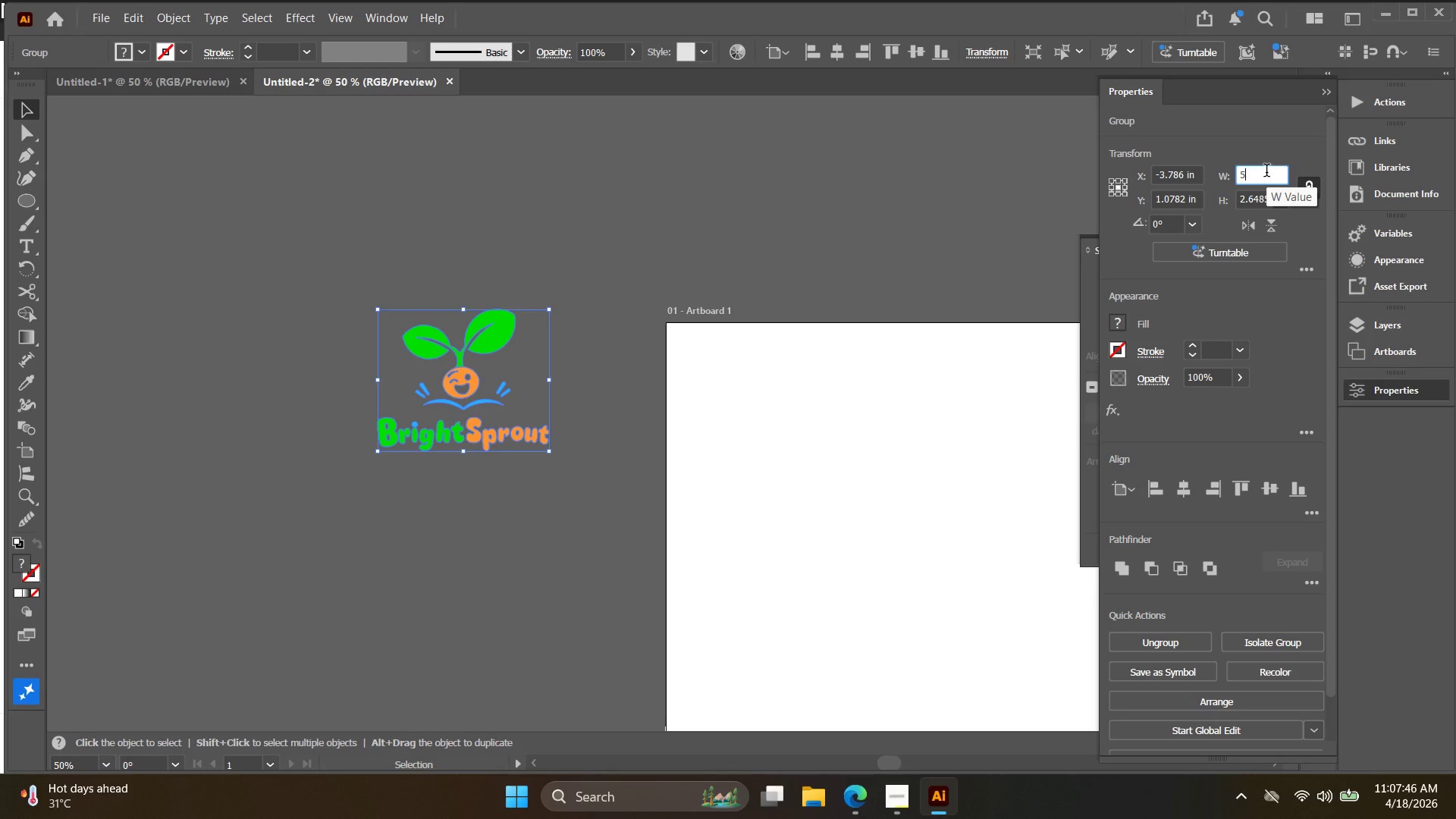 
key(Enter)
 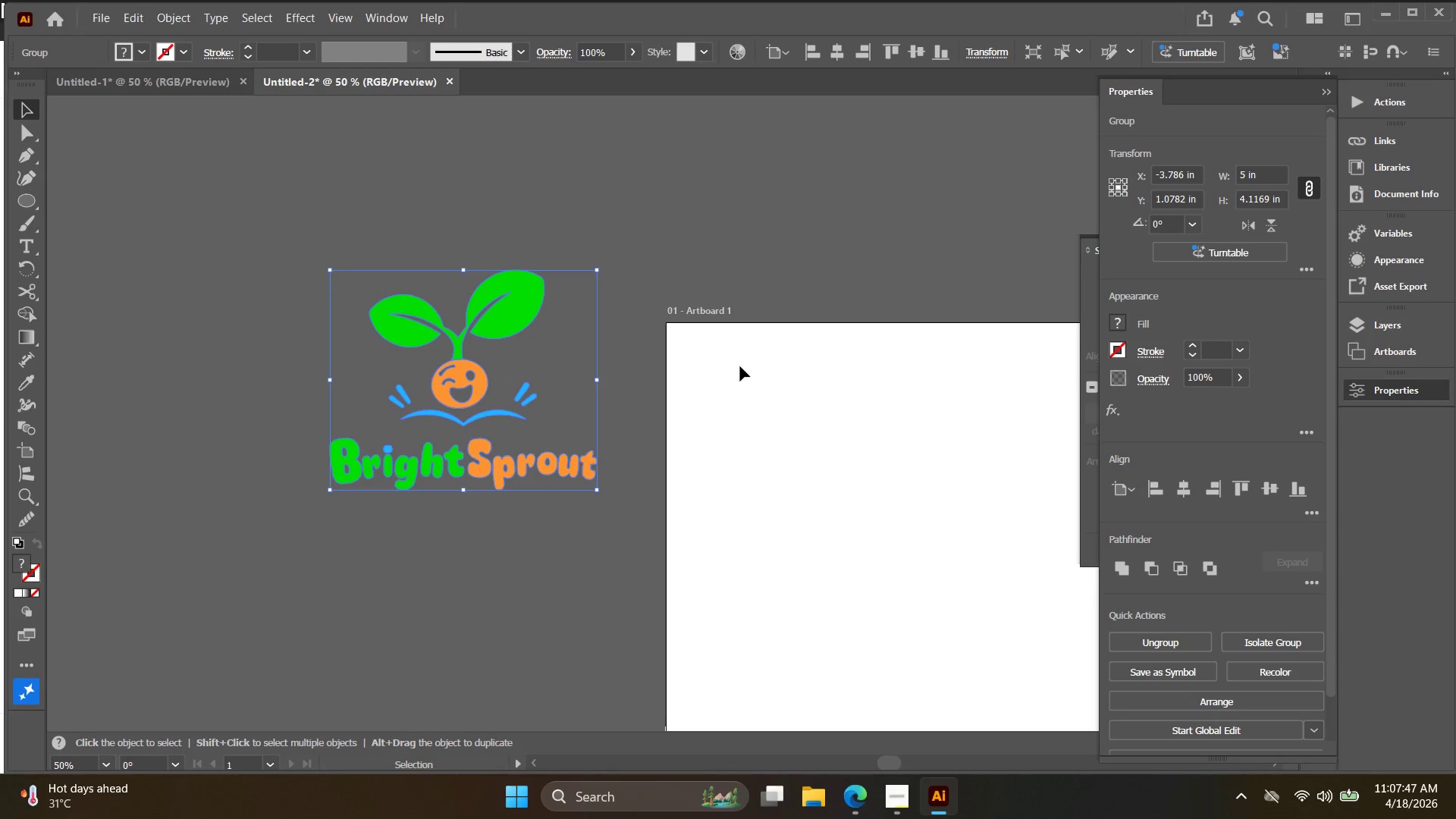 
key(Shift+O)
 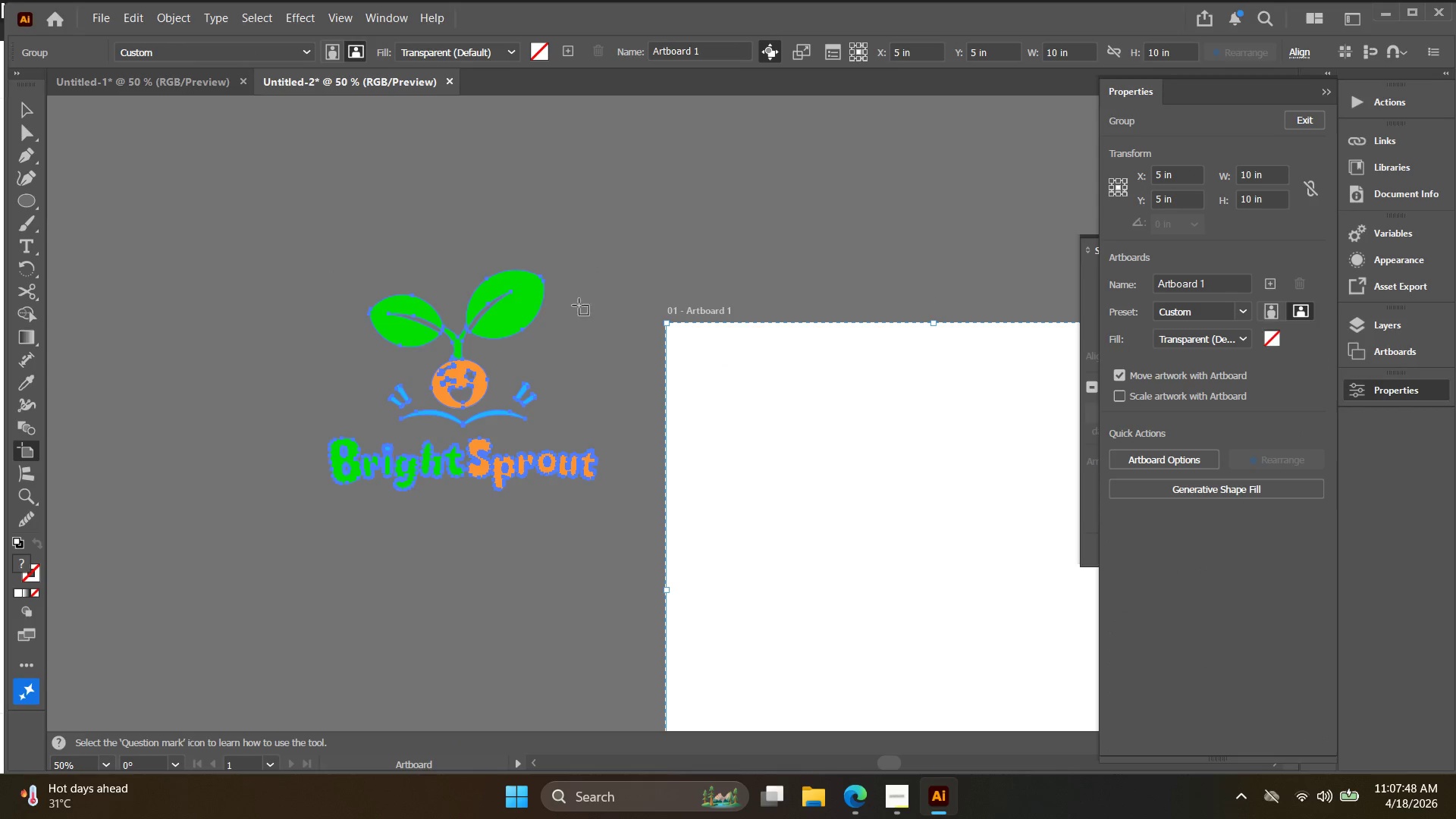 
left_click([522, 302])
 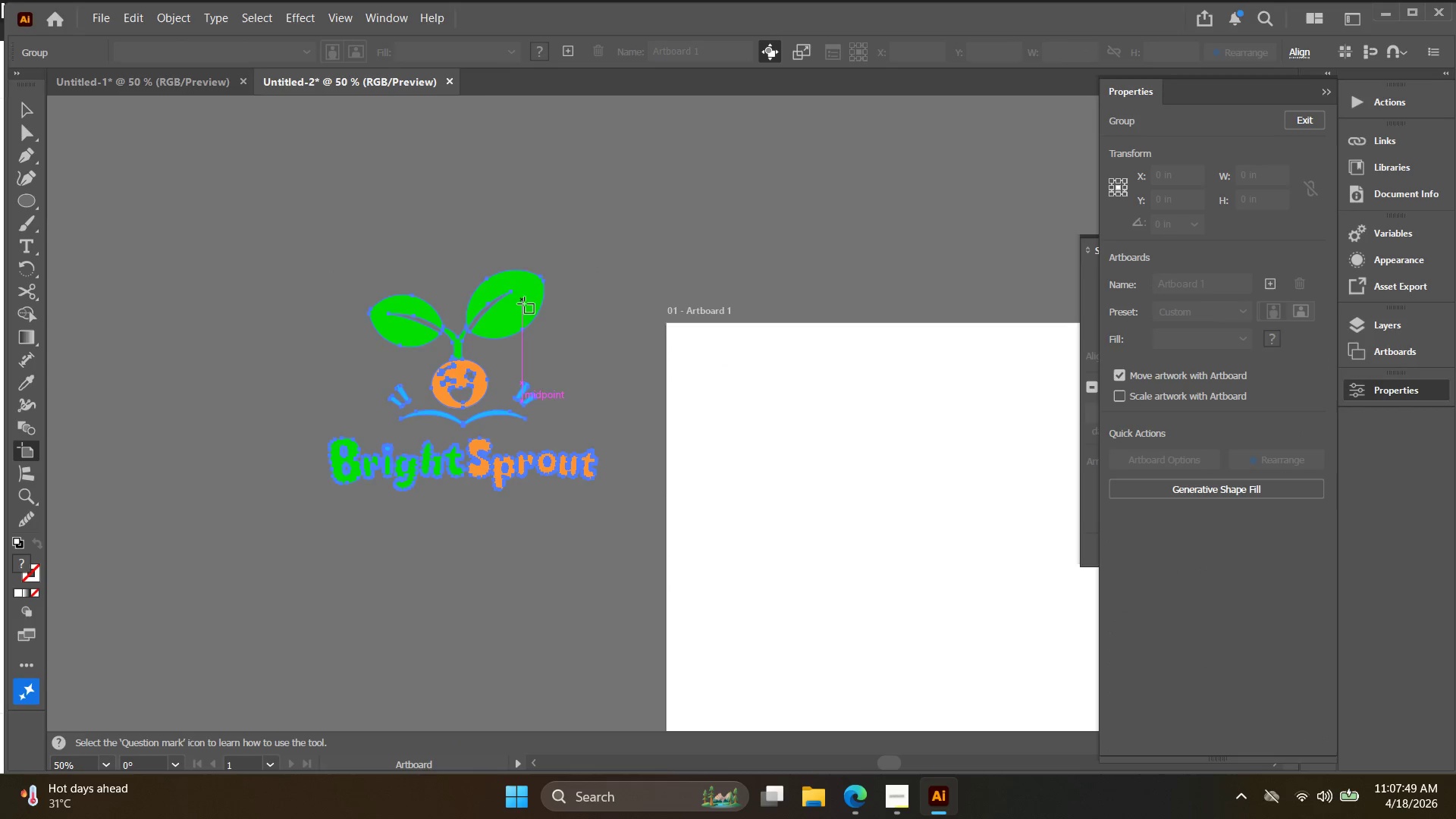 
left_click([524, 306])
 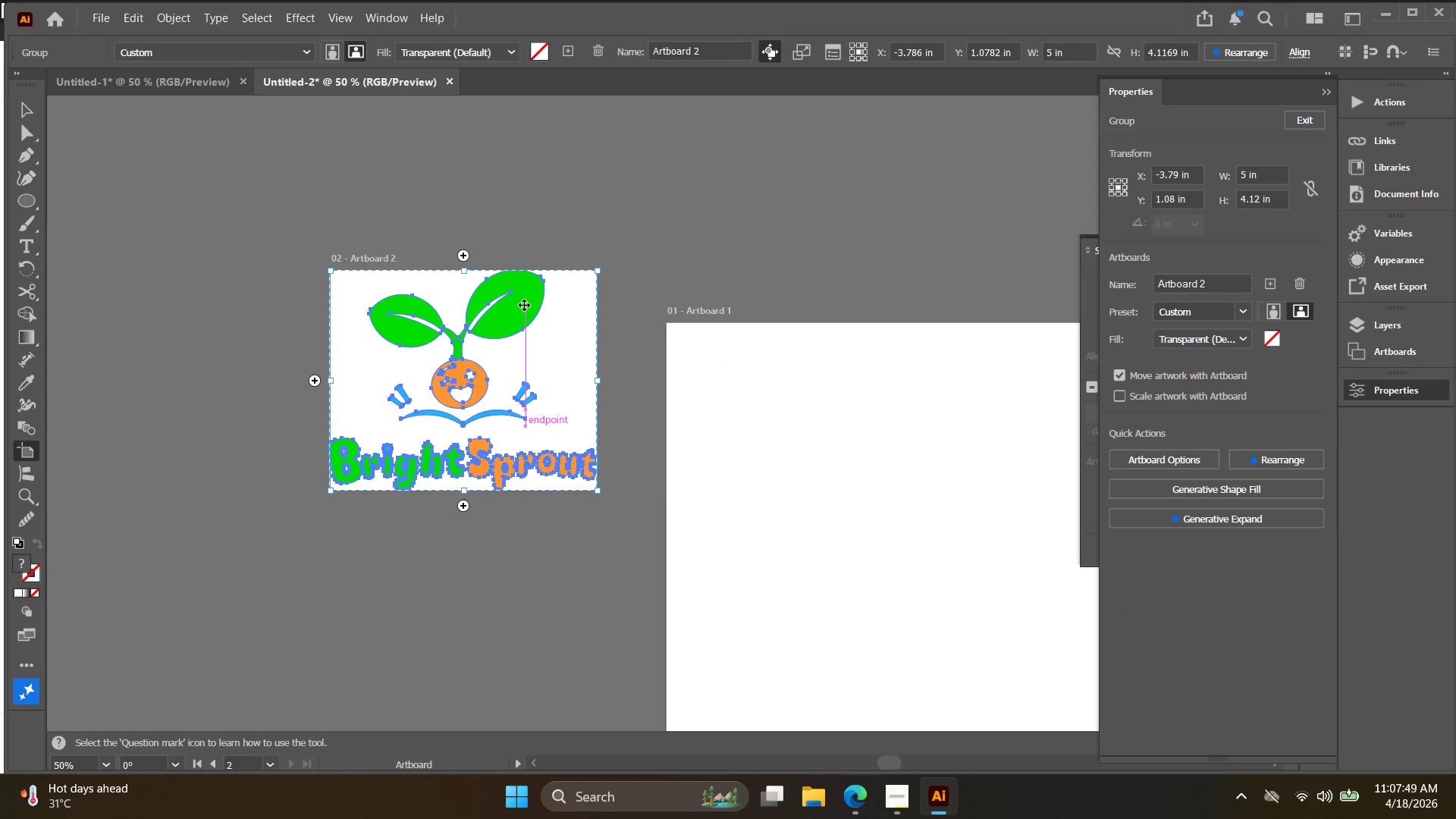 
key(V)
 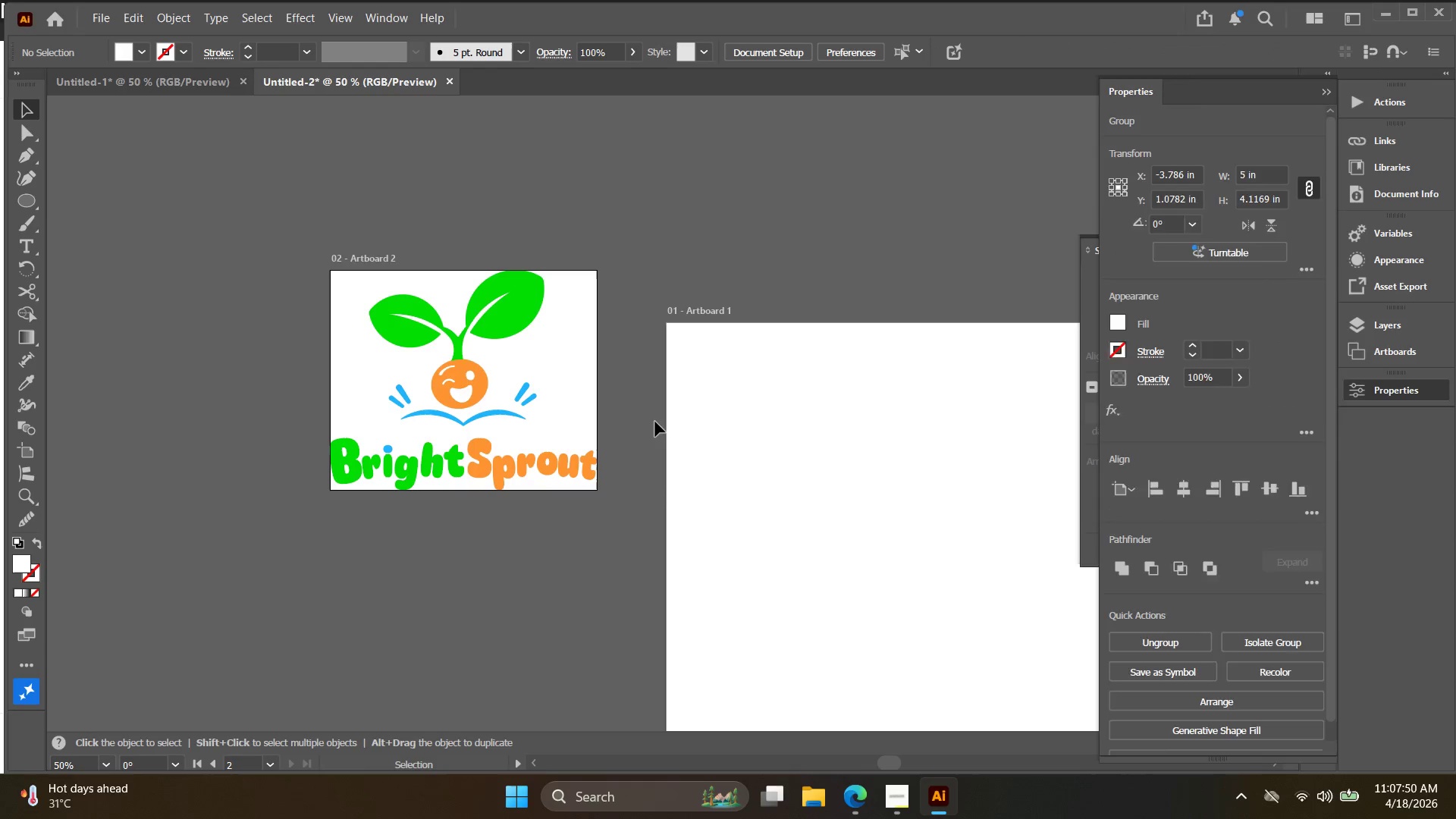 
hold_key(key=Space, duration=0.45)
 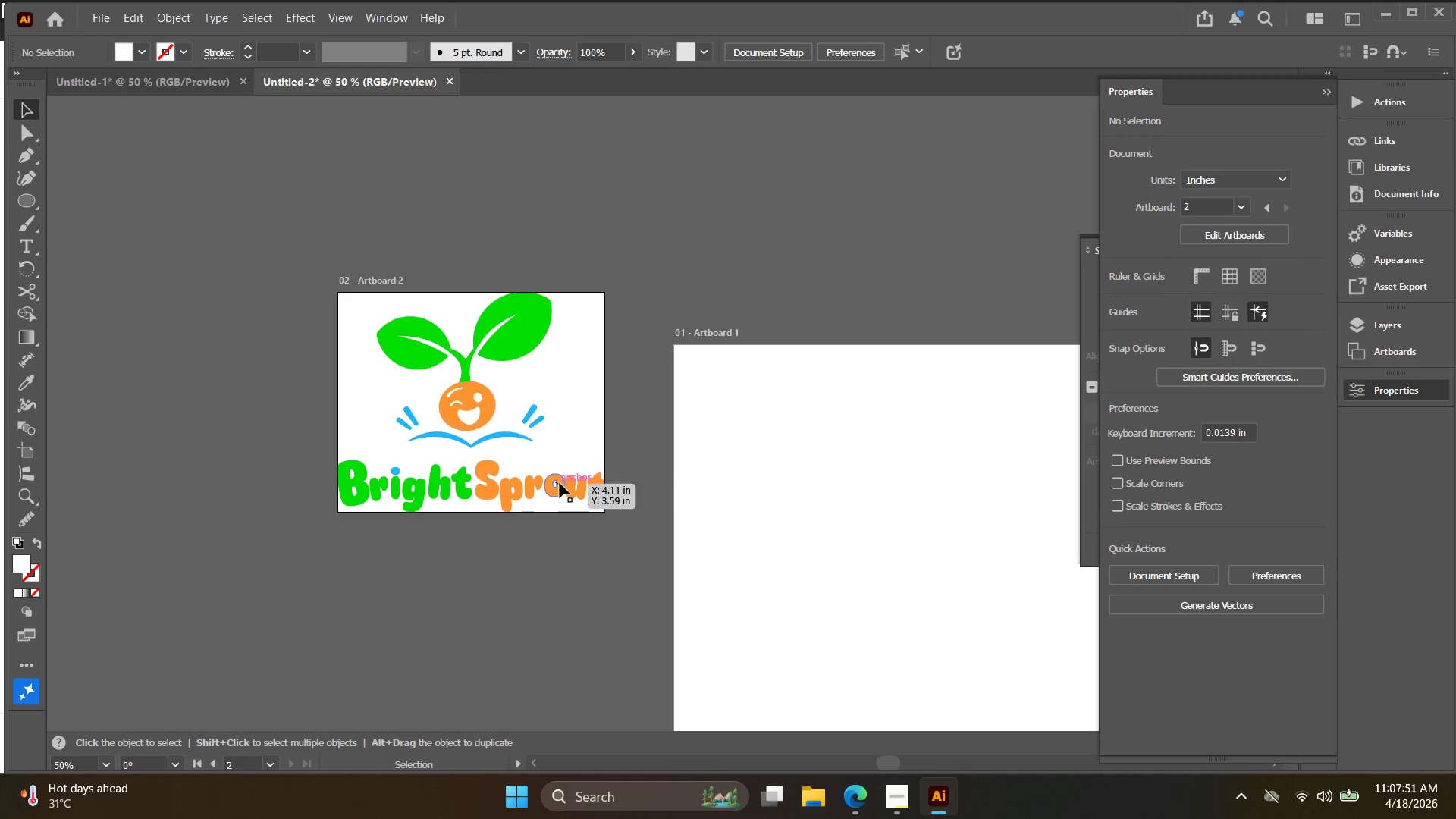 
left_click_drag(start_coordinate=[657, 422], to_coordinate=[665, 444])
 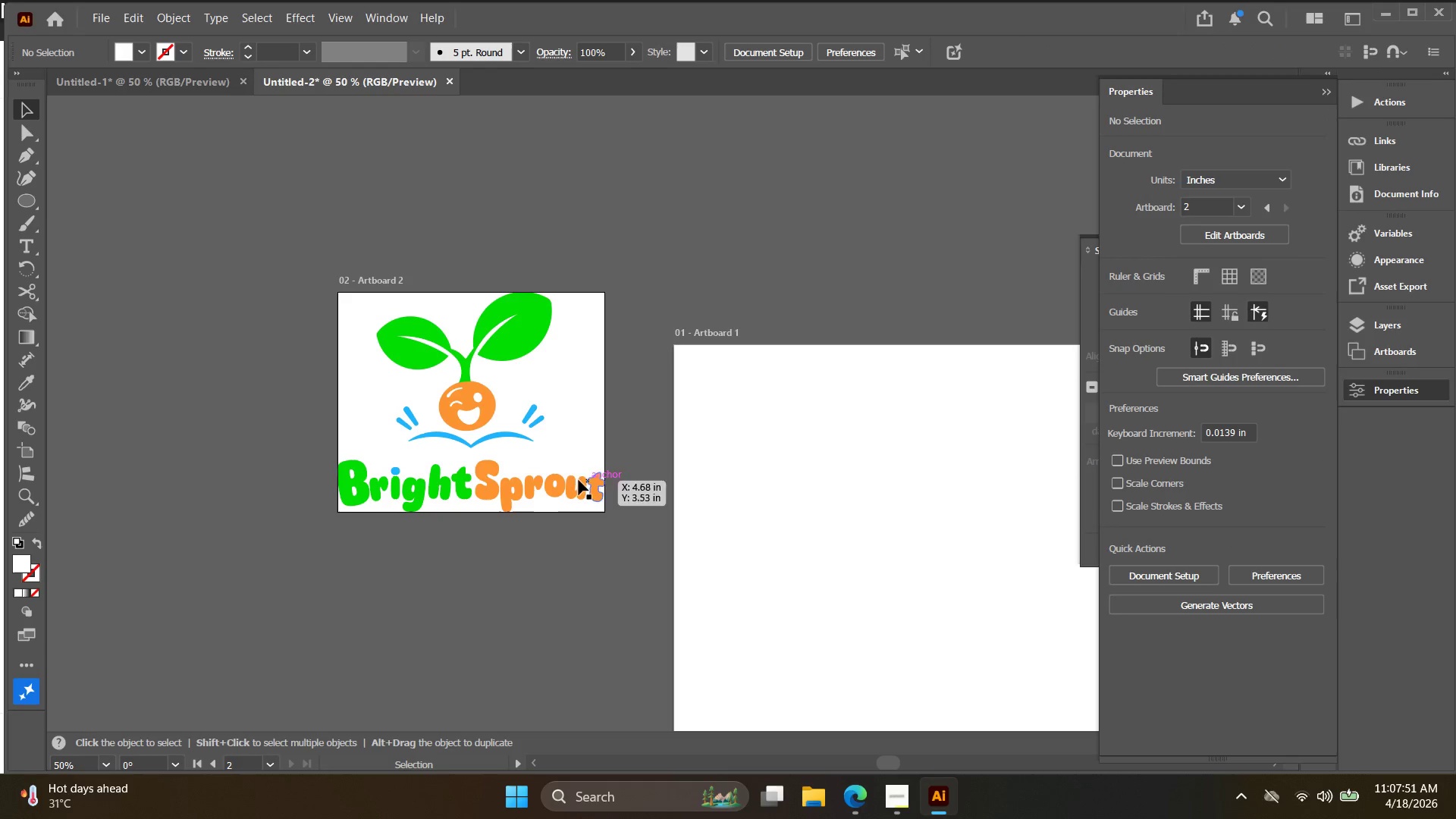 
hold_key(key=AltLeft, duration=0.67)
left_click_drag(start_coordinate=[560, 483], to_coordinate=[920, 476])
 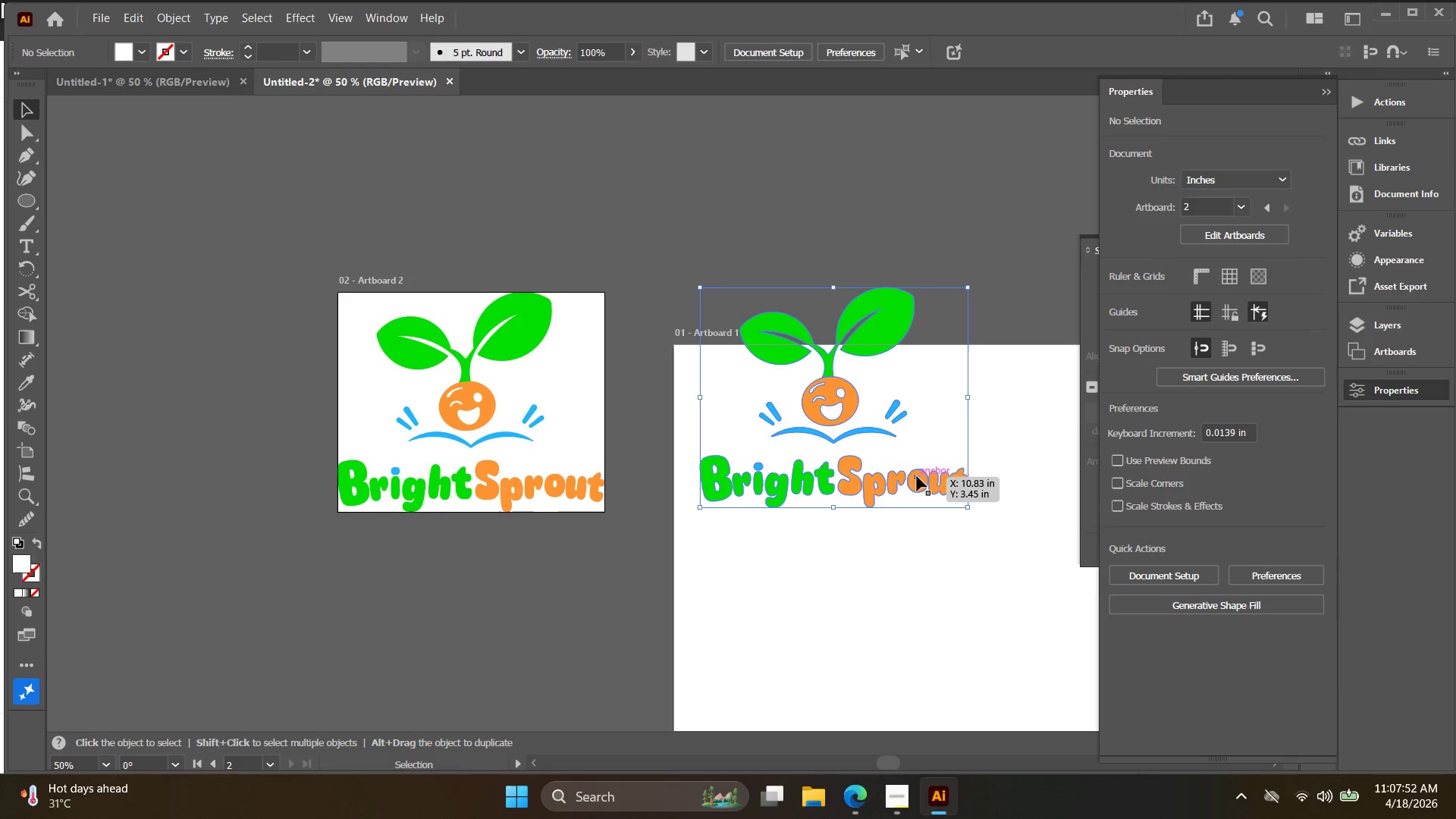 
key(Control+Shift+G)
 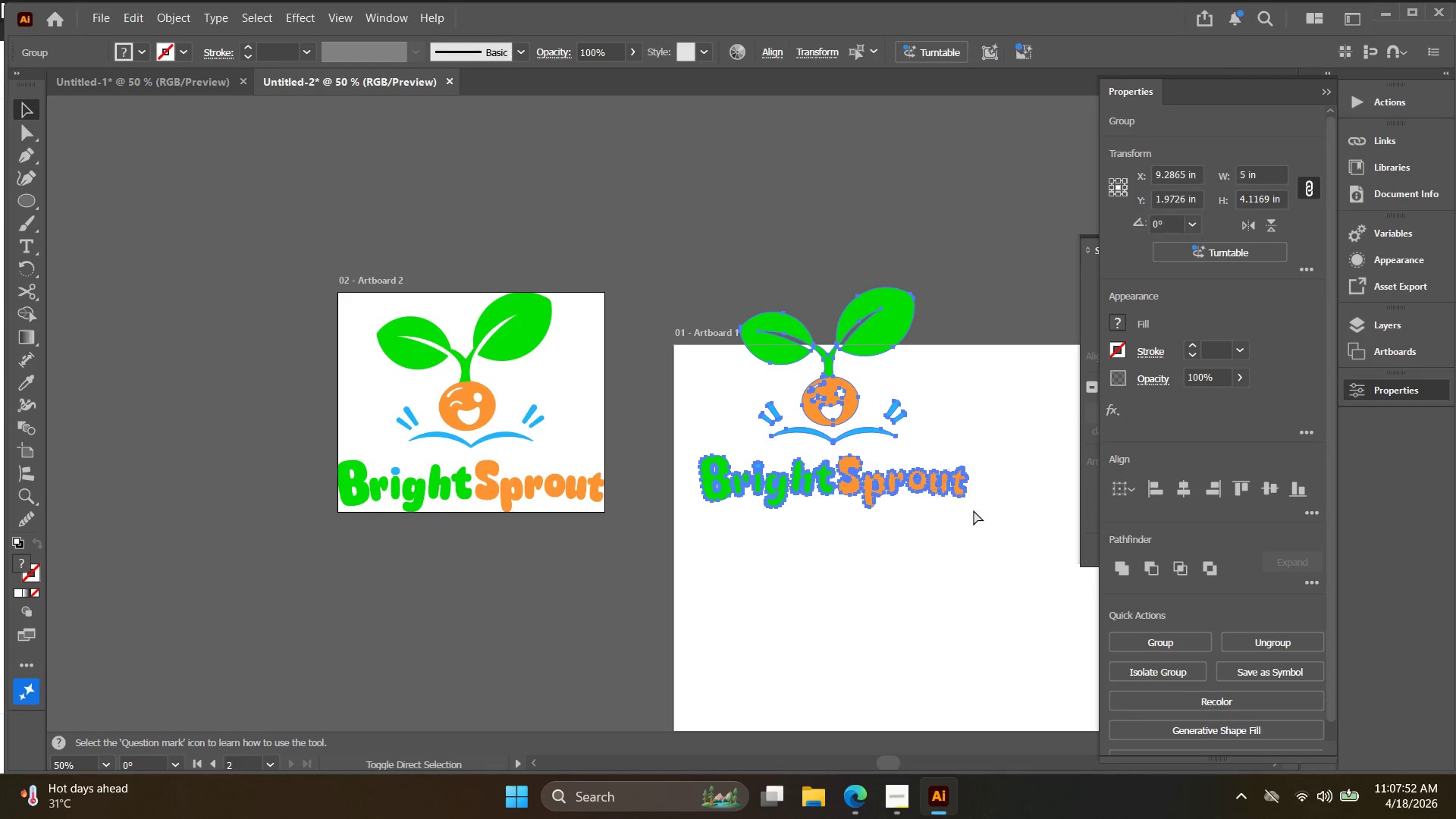 
left_click([974, 511])
 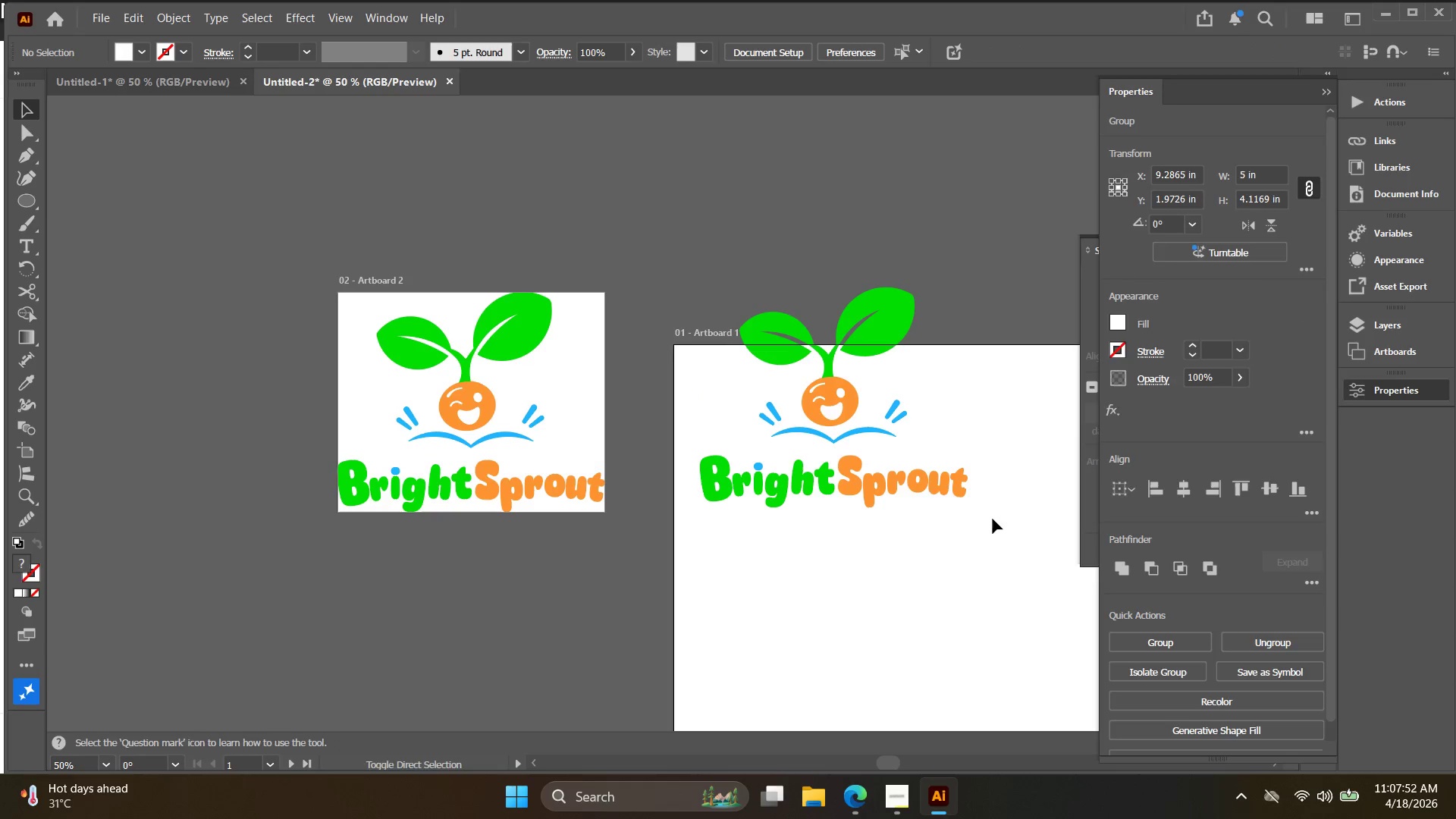 
left_click_drag(start_coordinate=[992, 515], to_coordinate=[727, 481])
 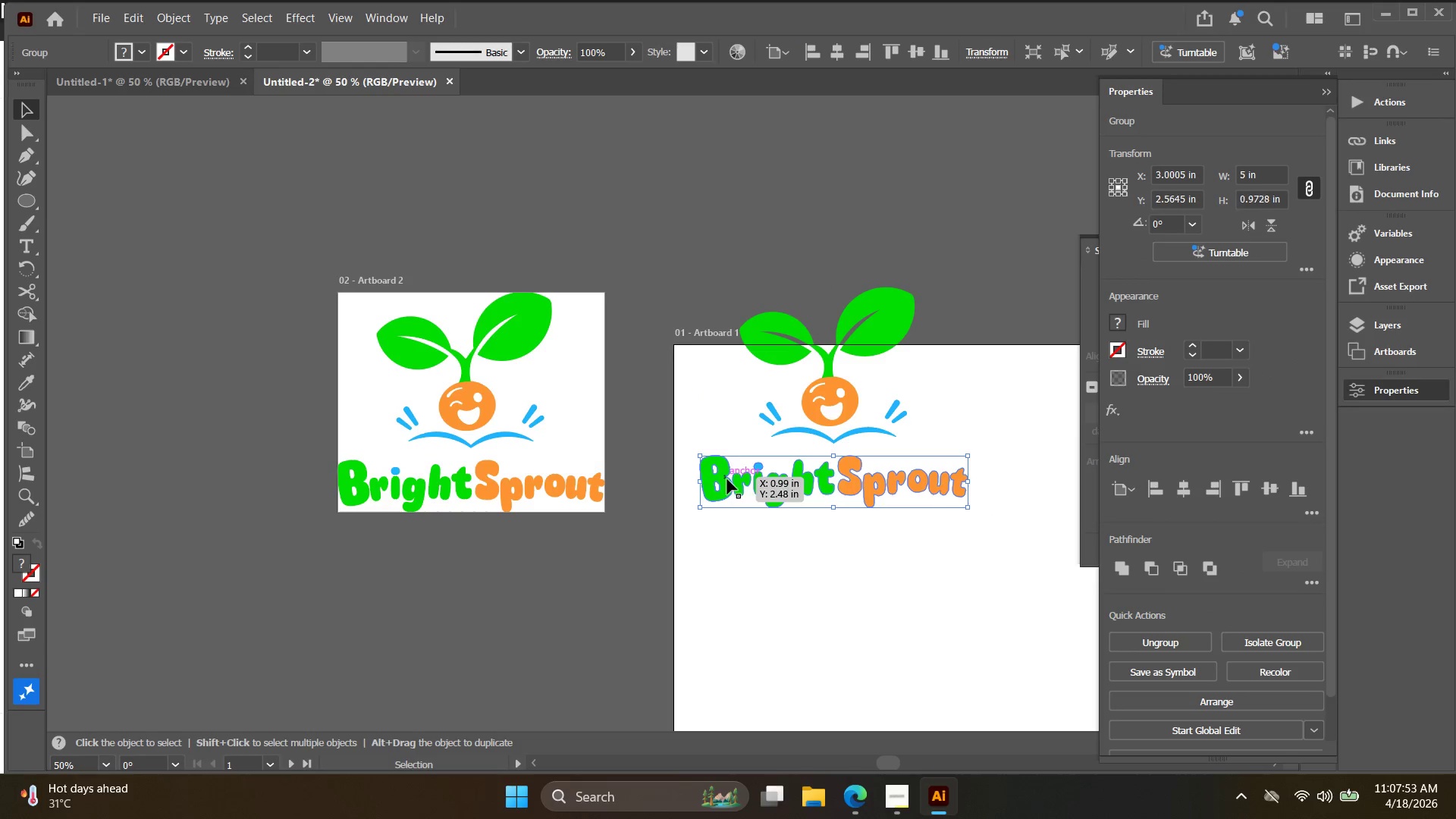 
key(Control+Z)
 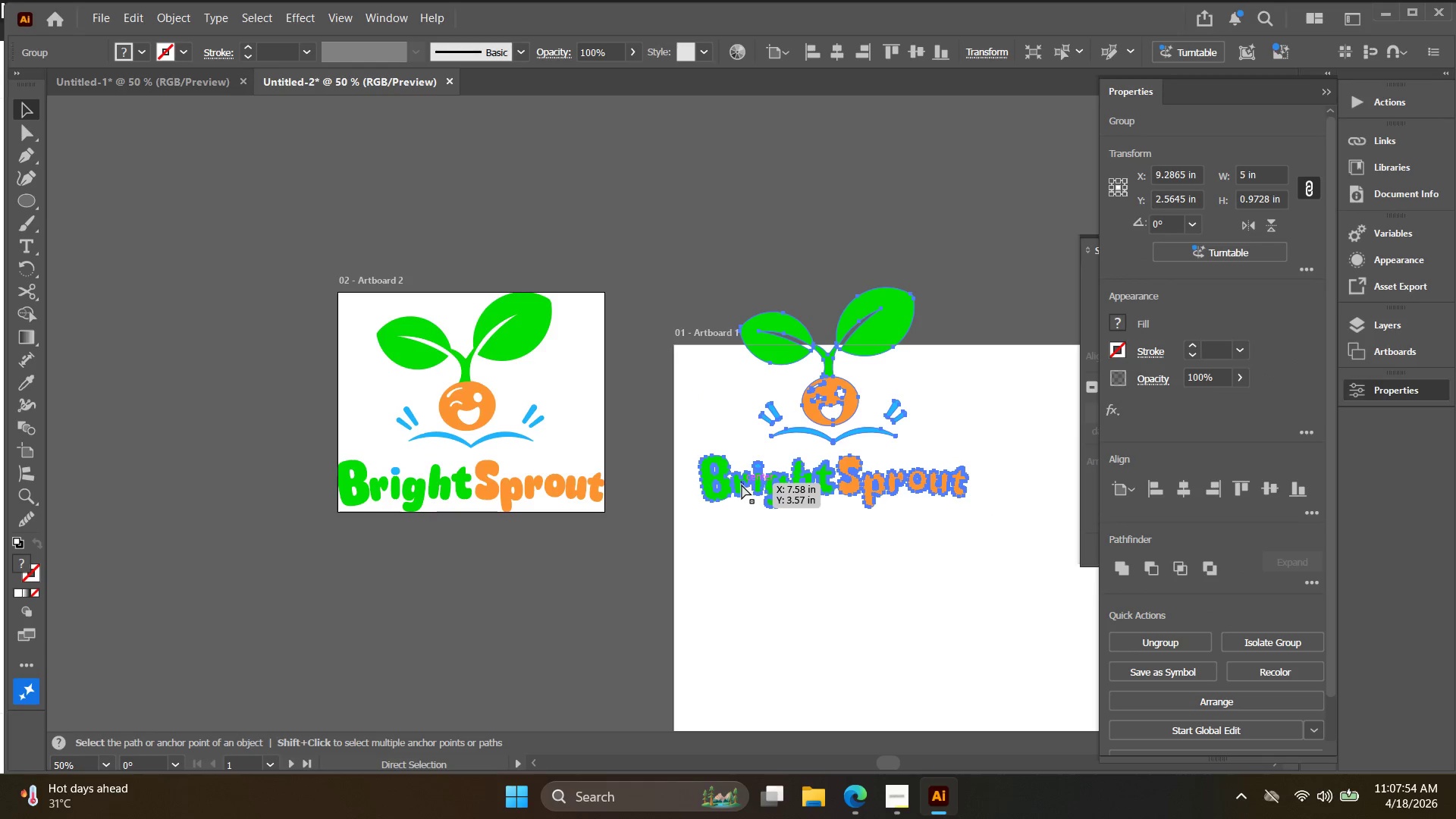 
key(Control+Z)
 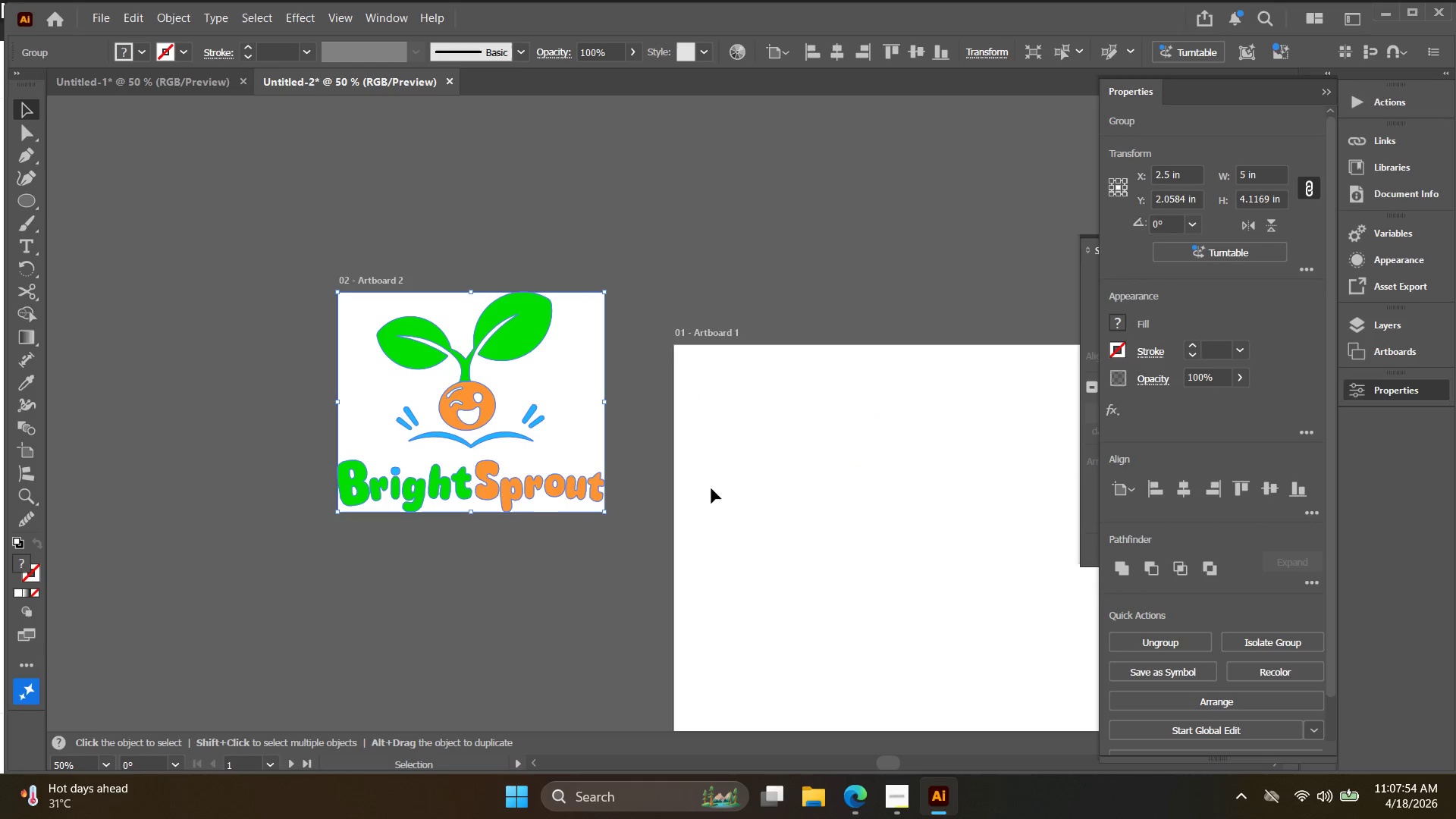 
key(Control+Z)
 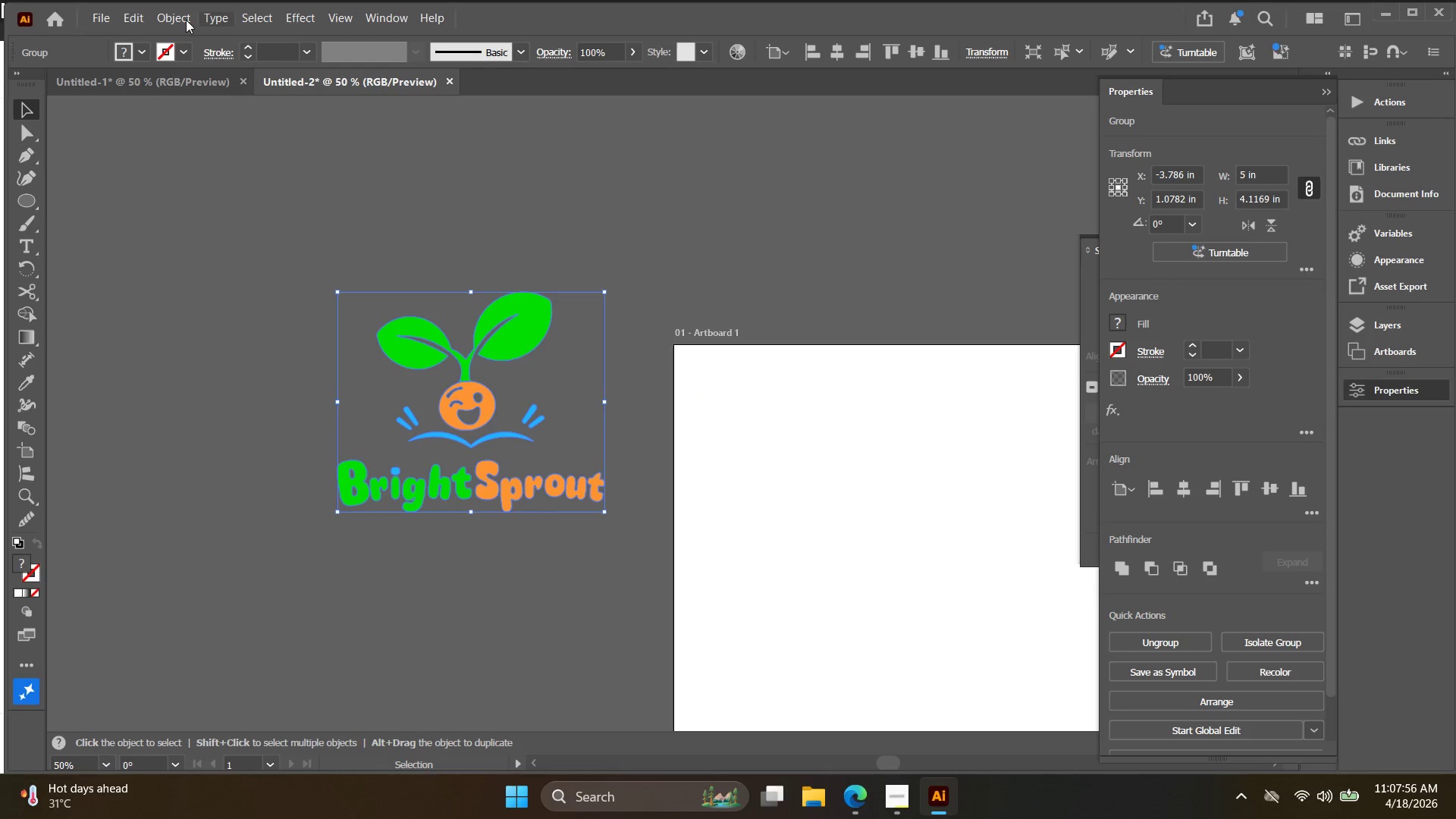 
left_click_drag(start_coordinate=[154, 16], to_coordinate=[157, 20])
 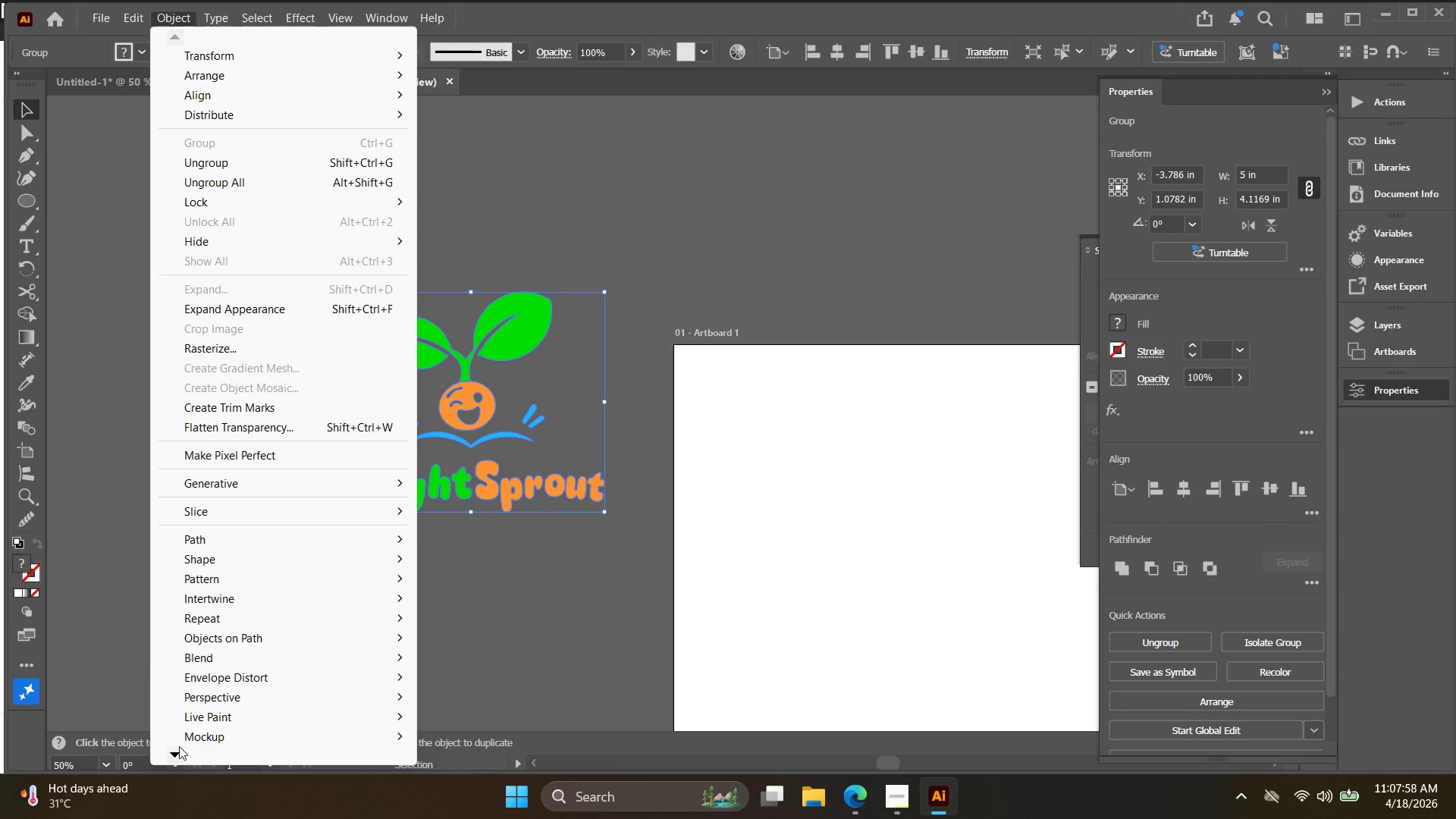 
double_click([182, 751])
 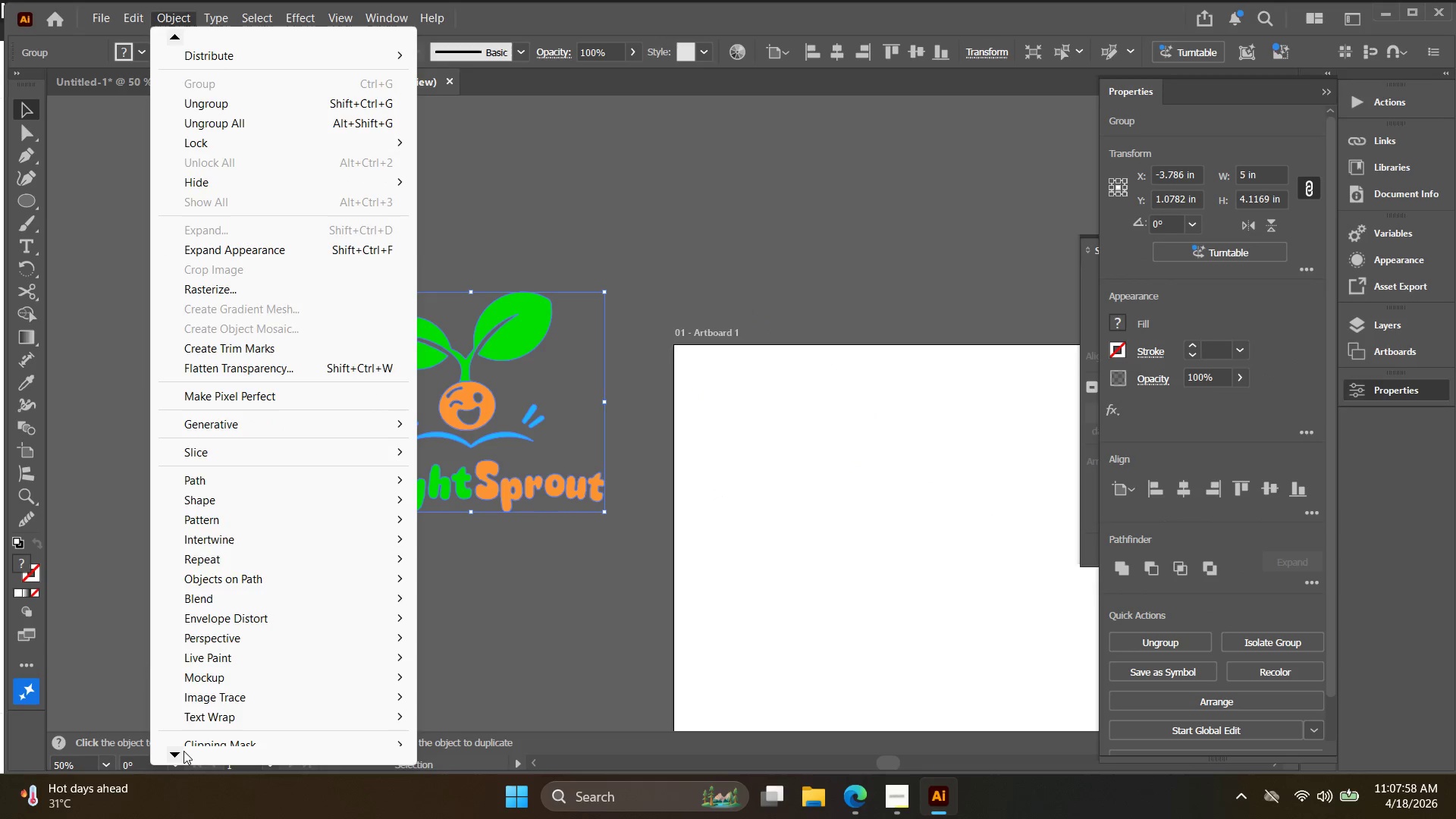 
triple_click([184, 751])
 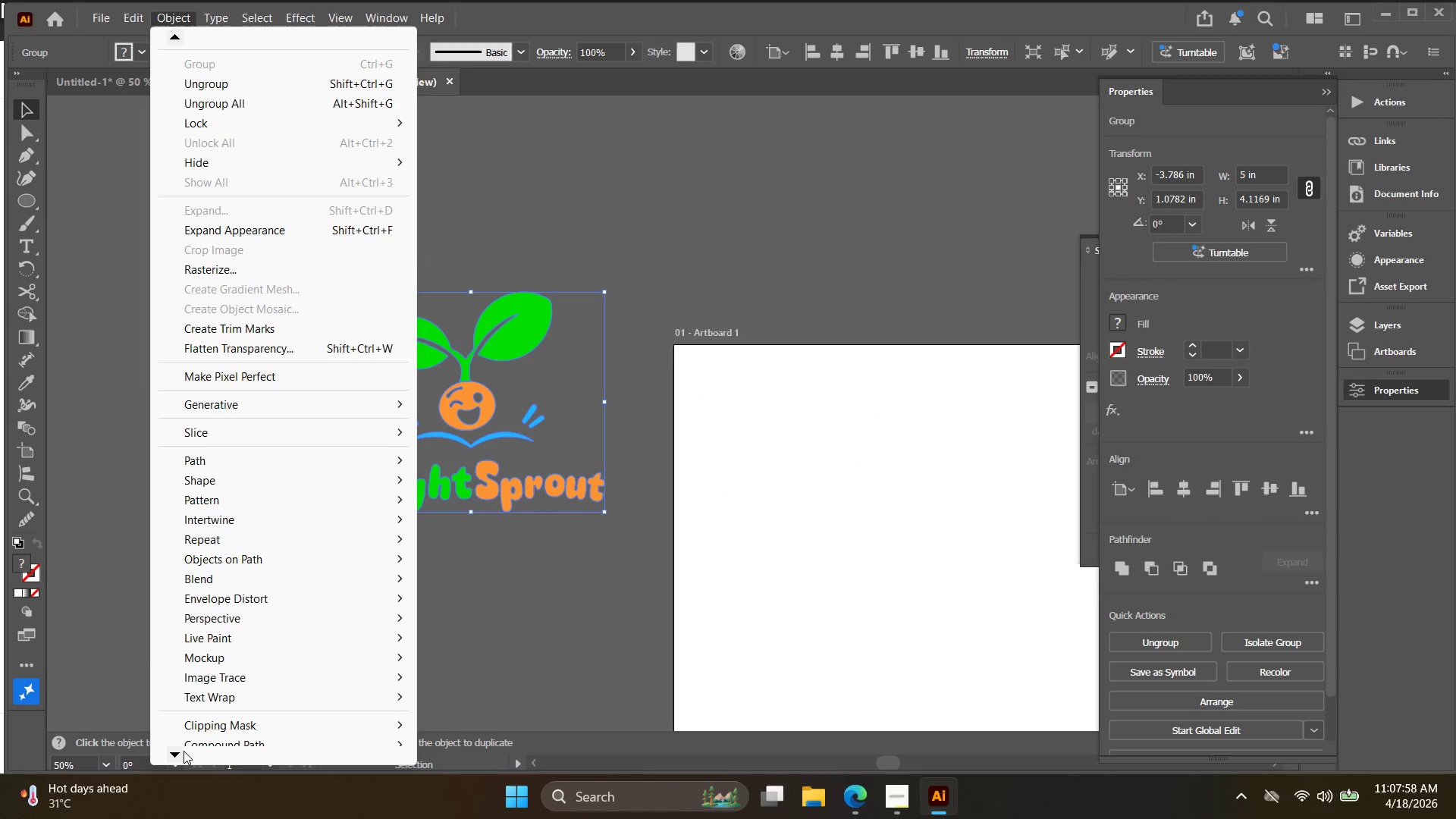 
triple_click([184, 751])
 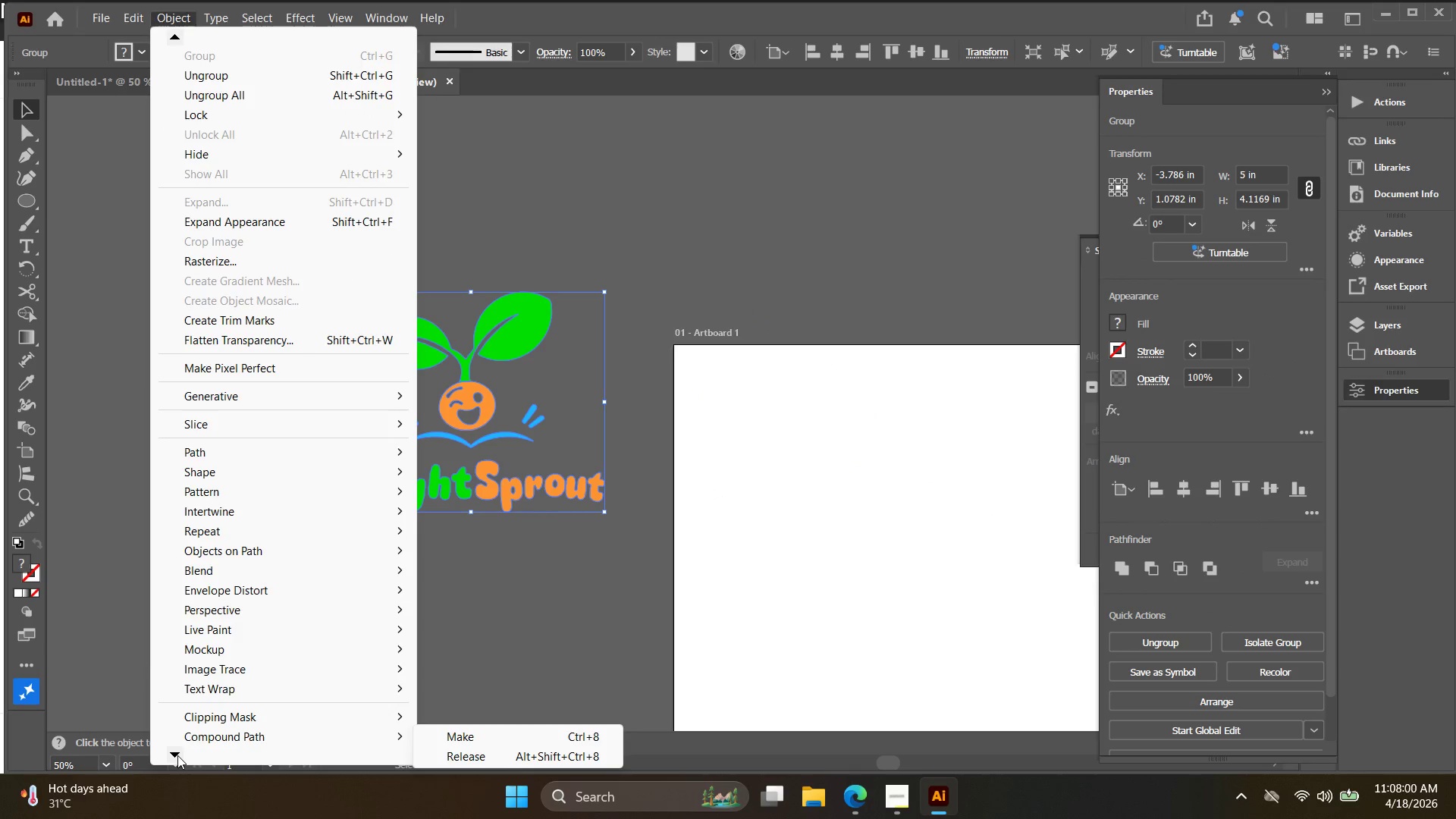 
double_click([177, 755])
 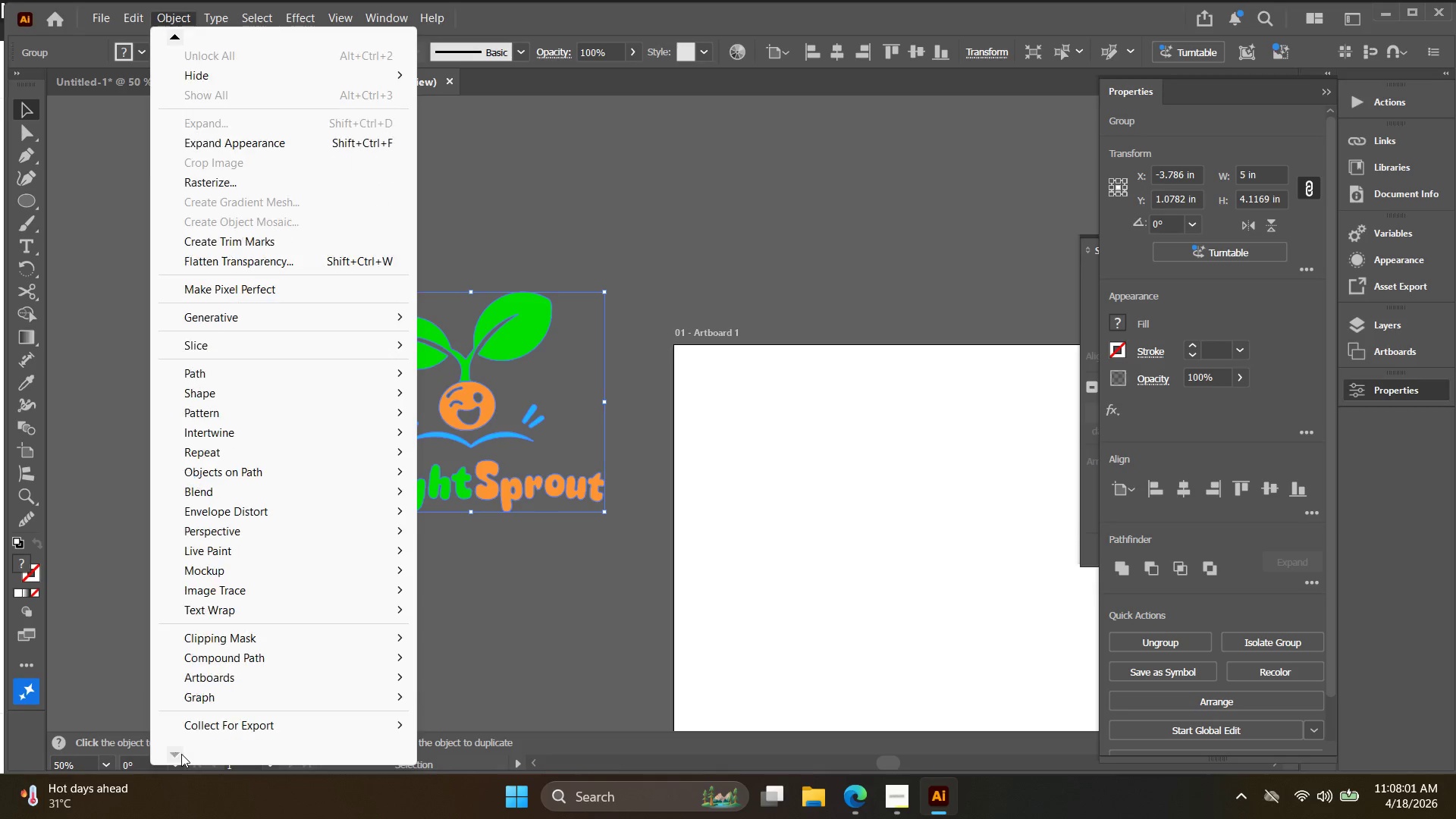 
triple_click([182, 754])
 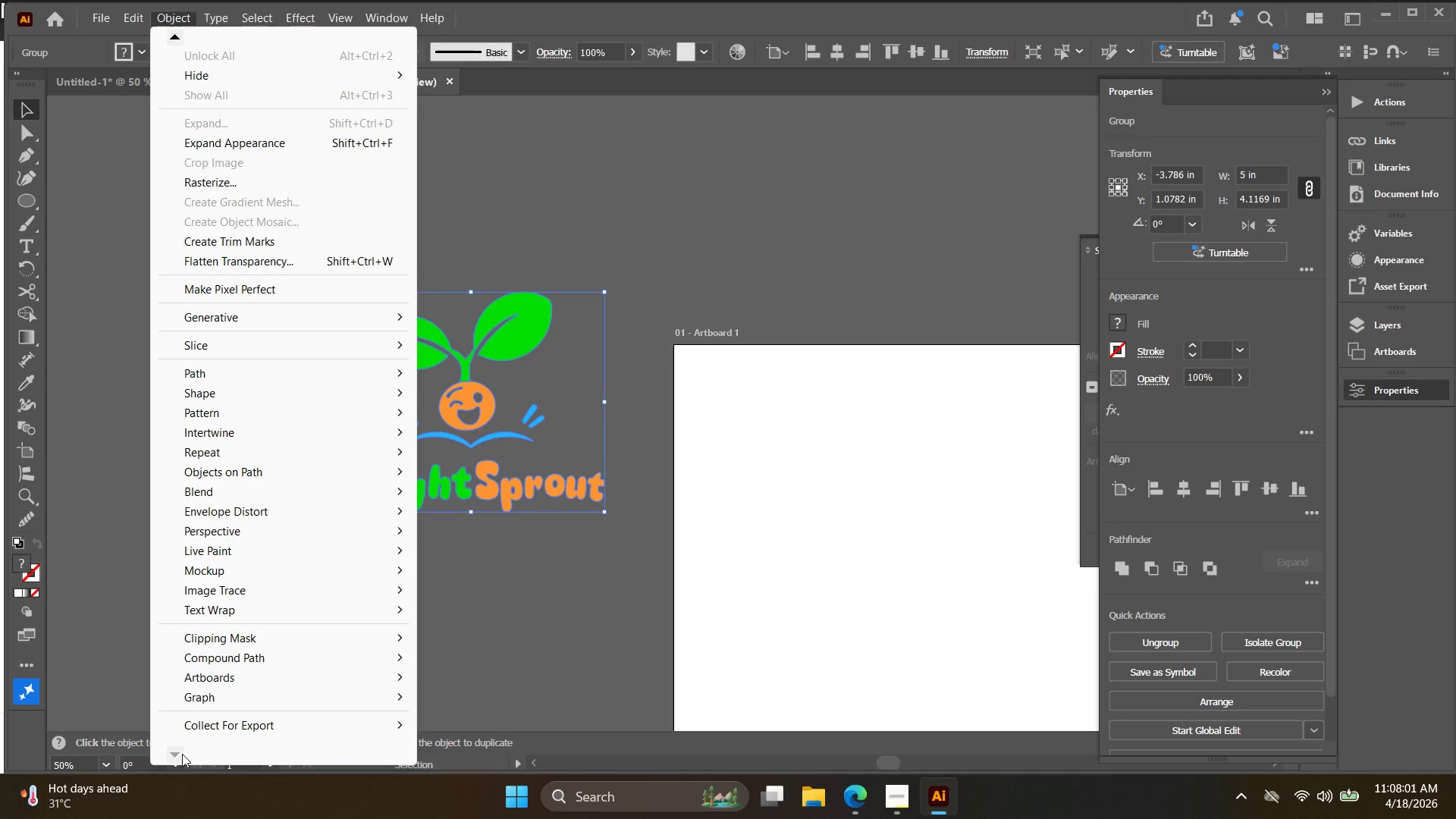 
triple_click([182, 754])
 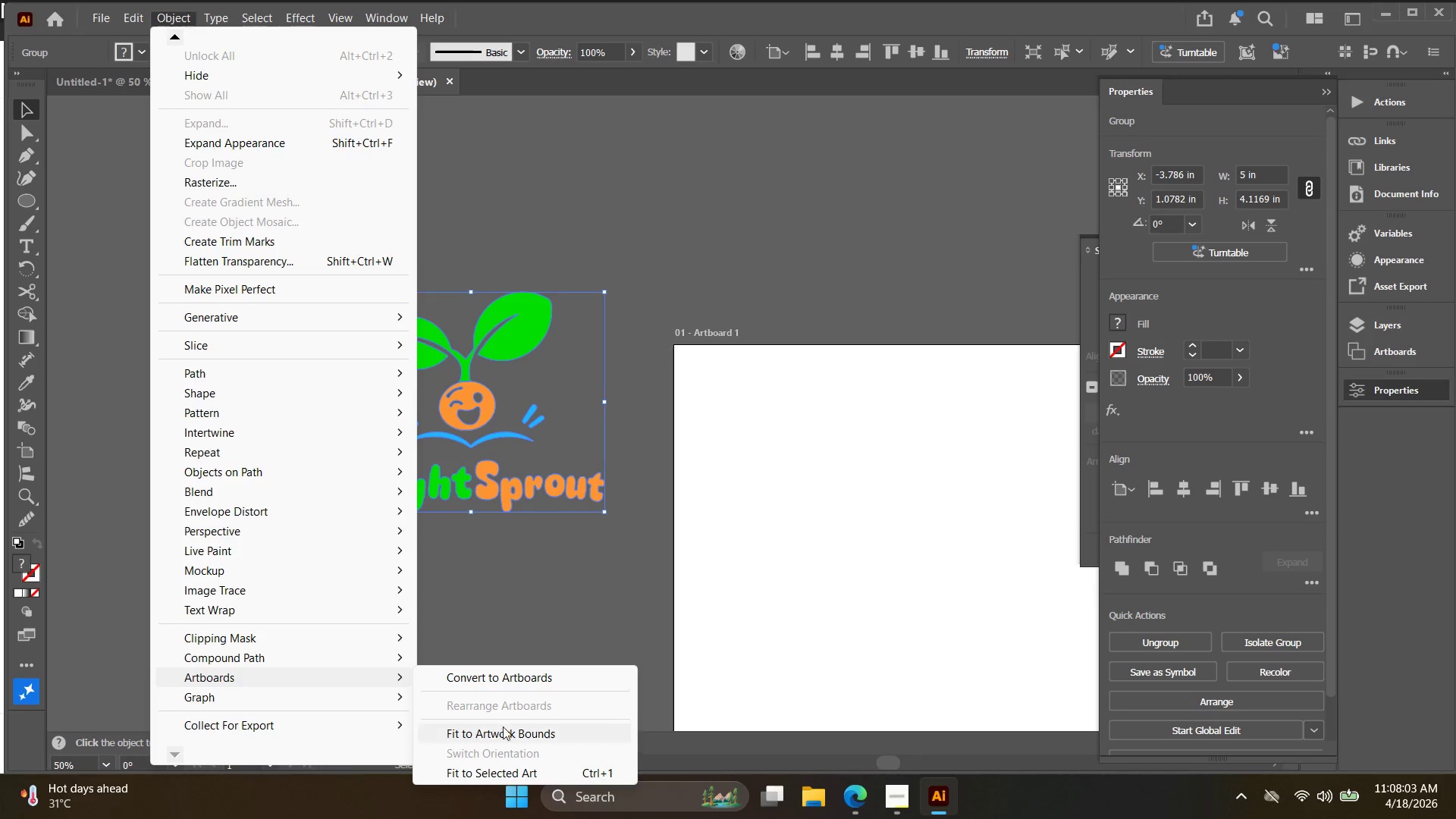 
left_click([504, 728])
 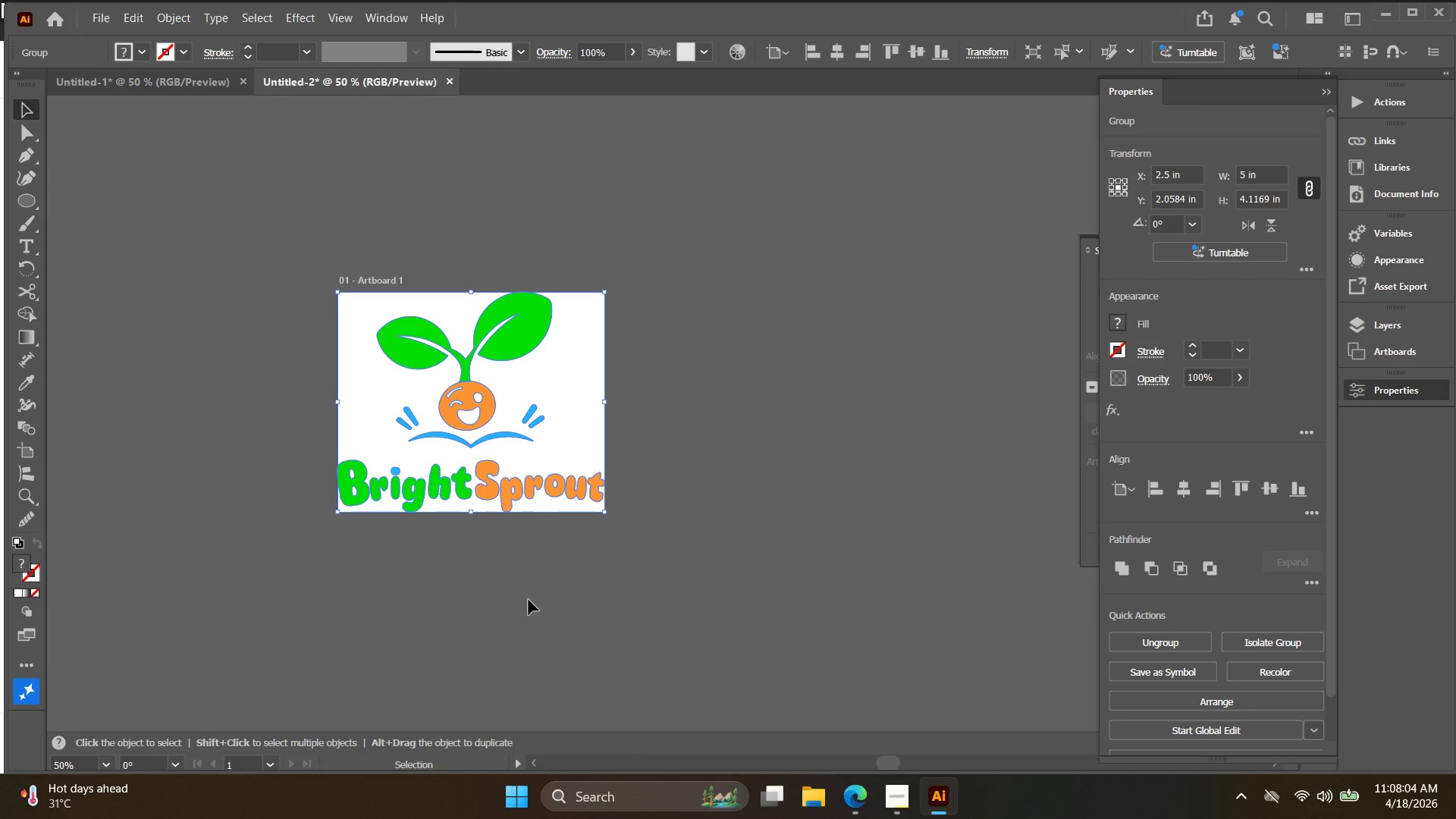 
left_click([561, 596])
 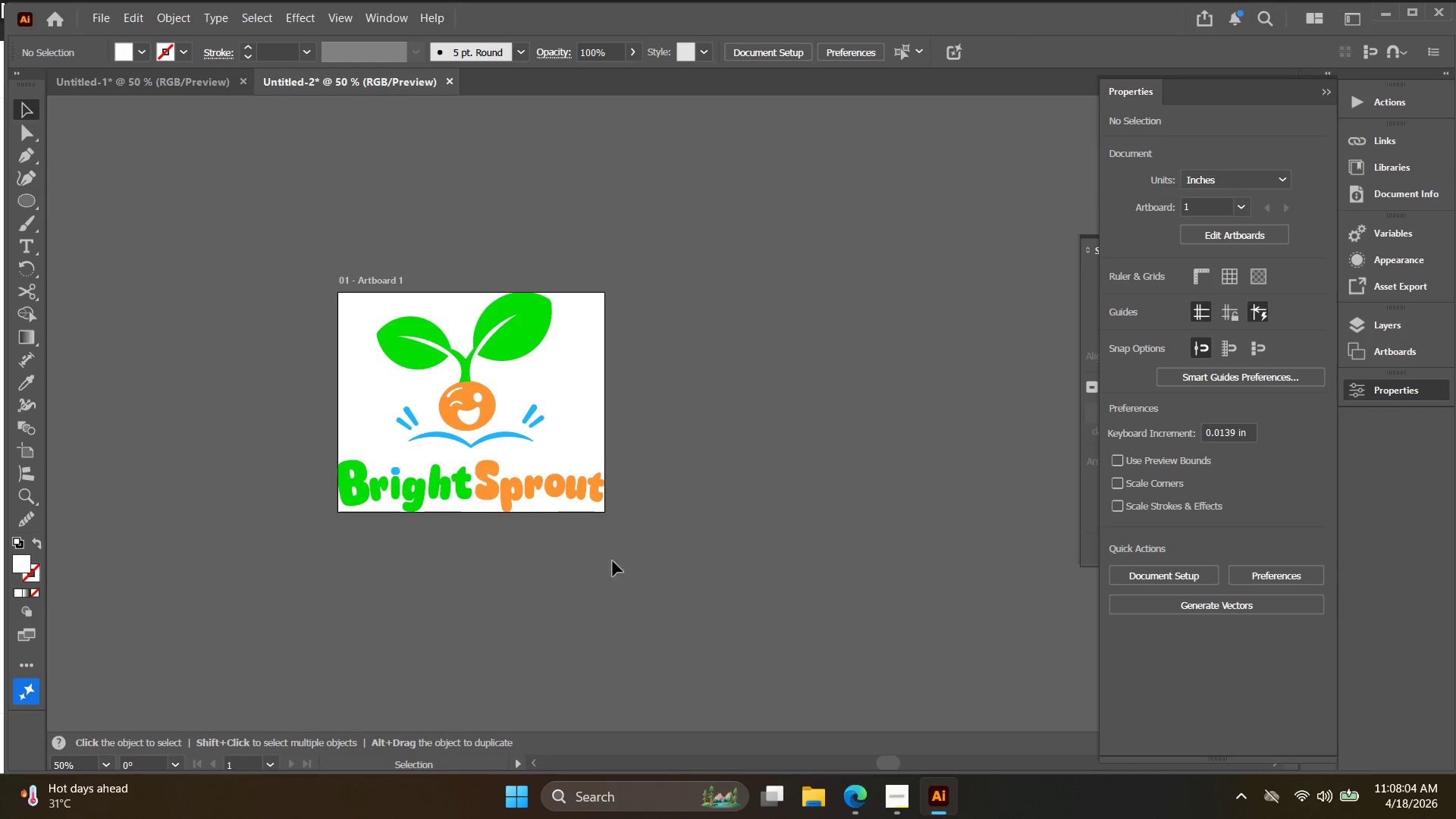 
hold_key(key=Space, duration=0.34)
 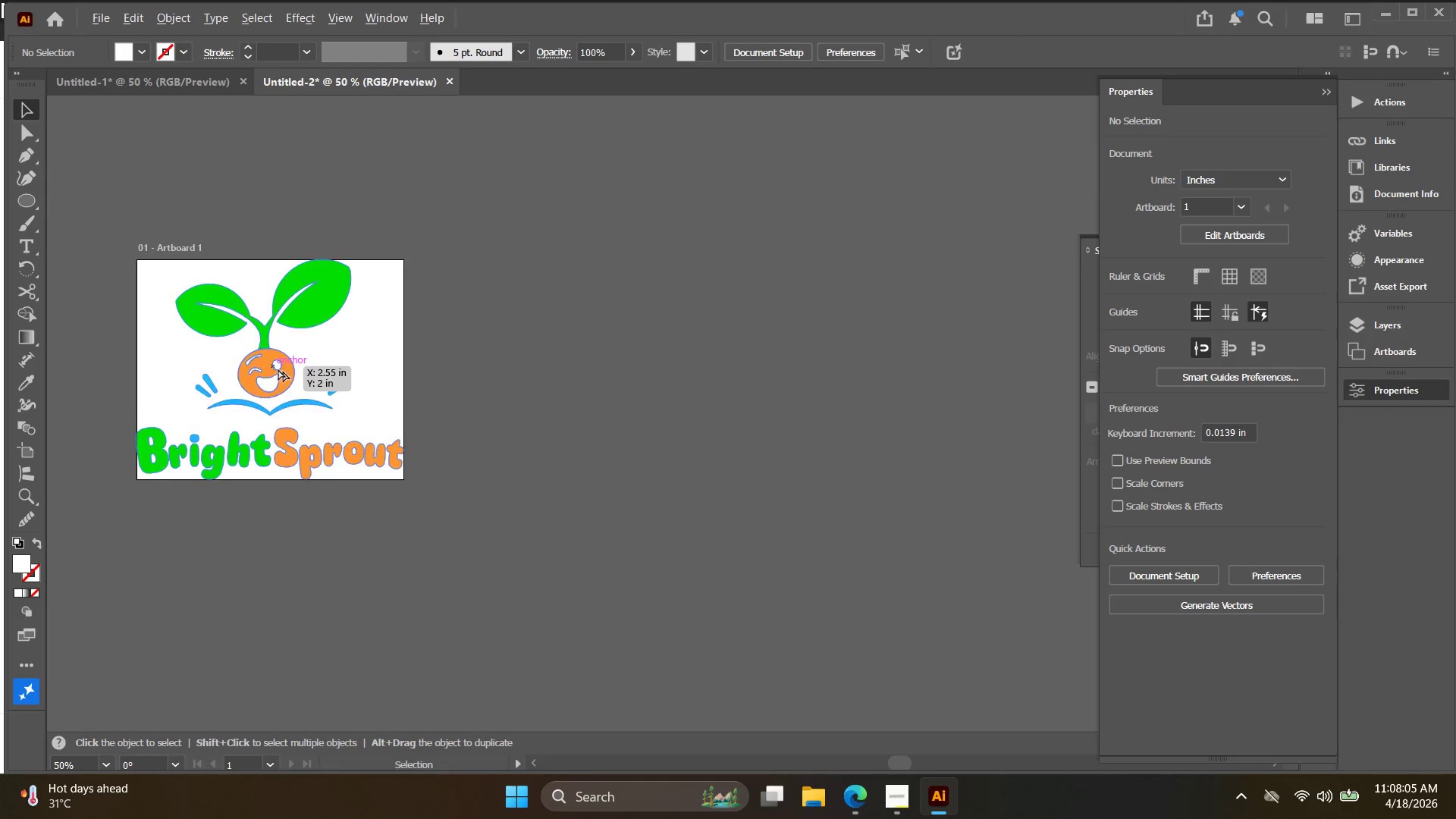 
left_click_drag(start_coordinate=[599, 534], to_coordinate=[397, 501])
 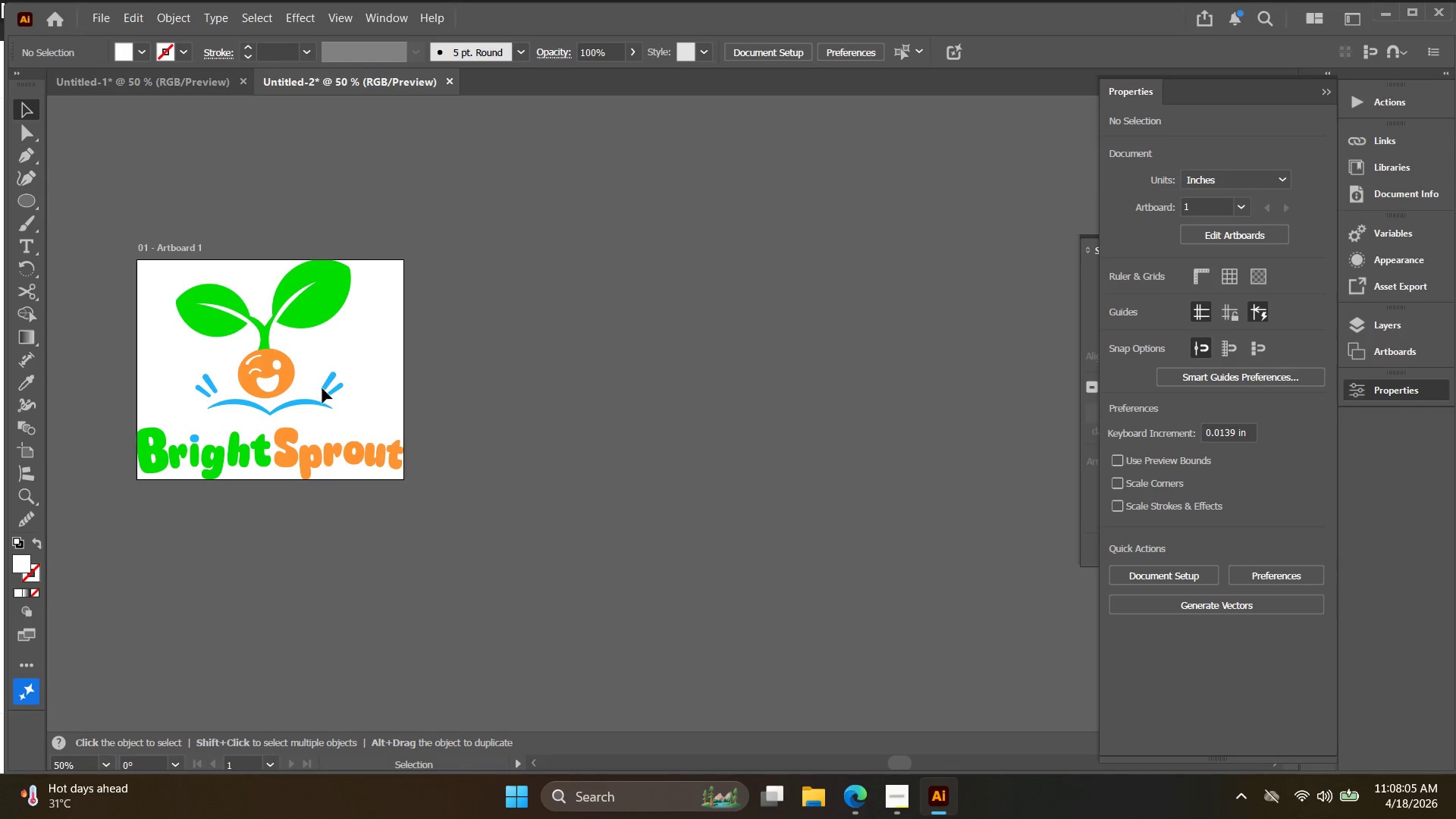 
hold_key(key=AltLeft, duration=0.69)
left_click_drag(start_coordinate=[272, 368], to_coordinate=[696, 395])
 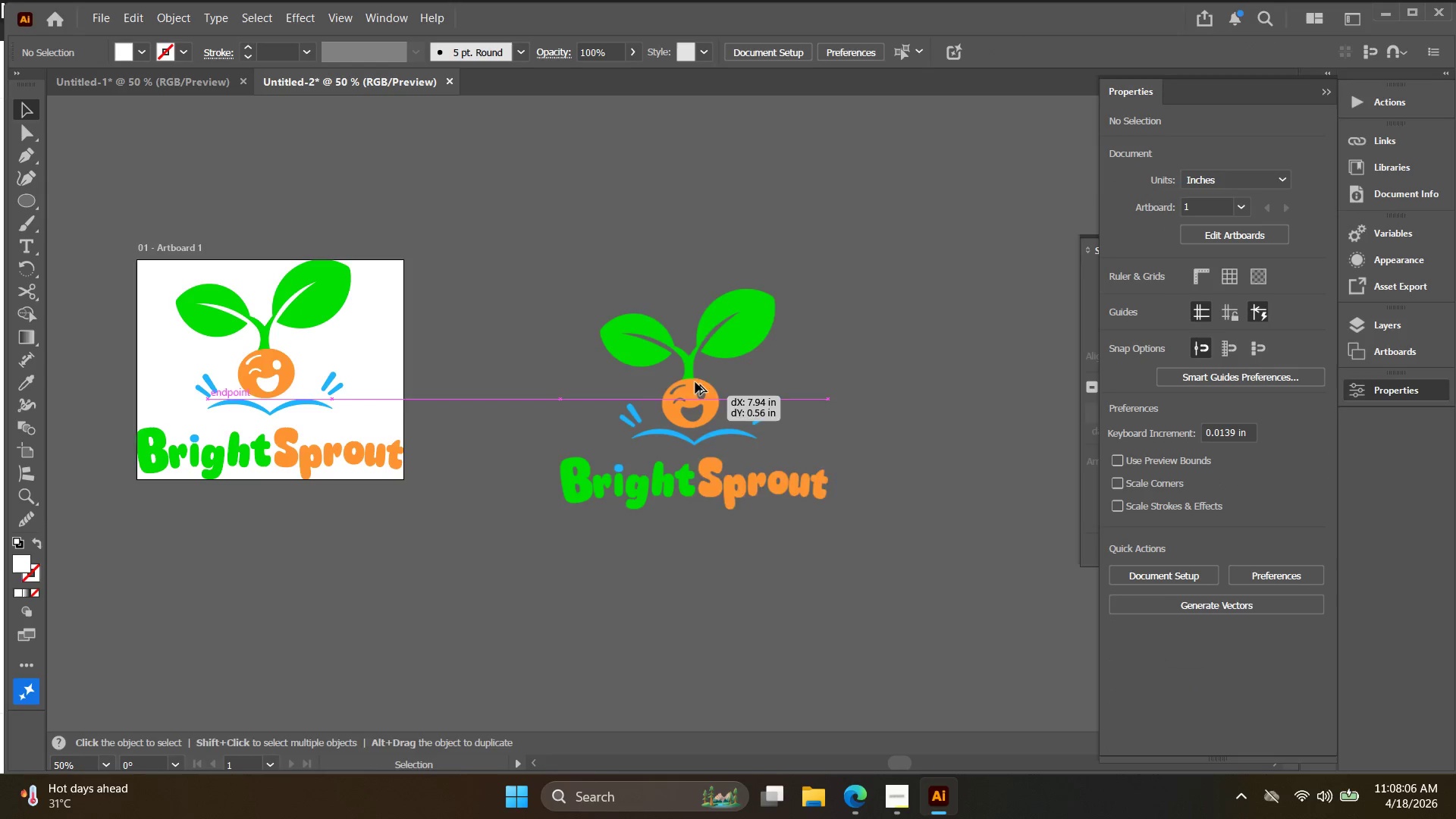 
key(Control+Shift+G)
 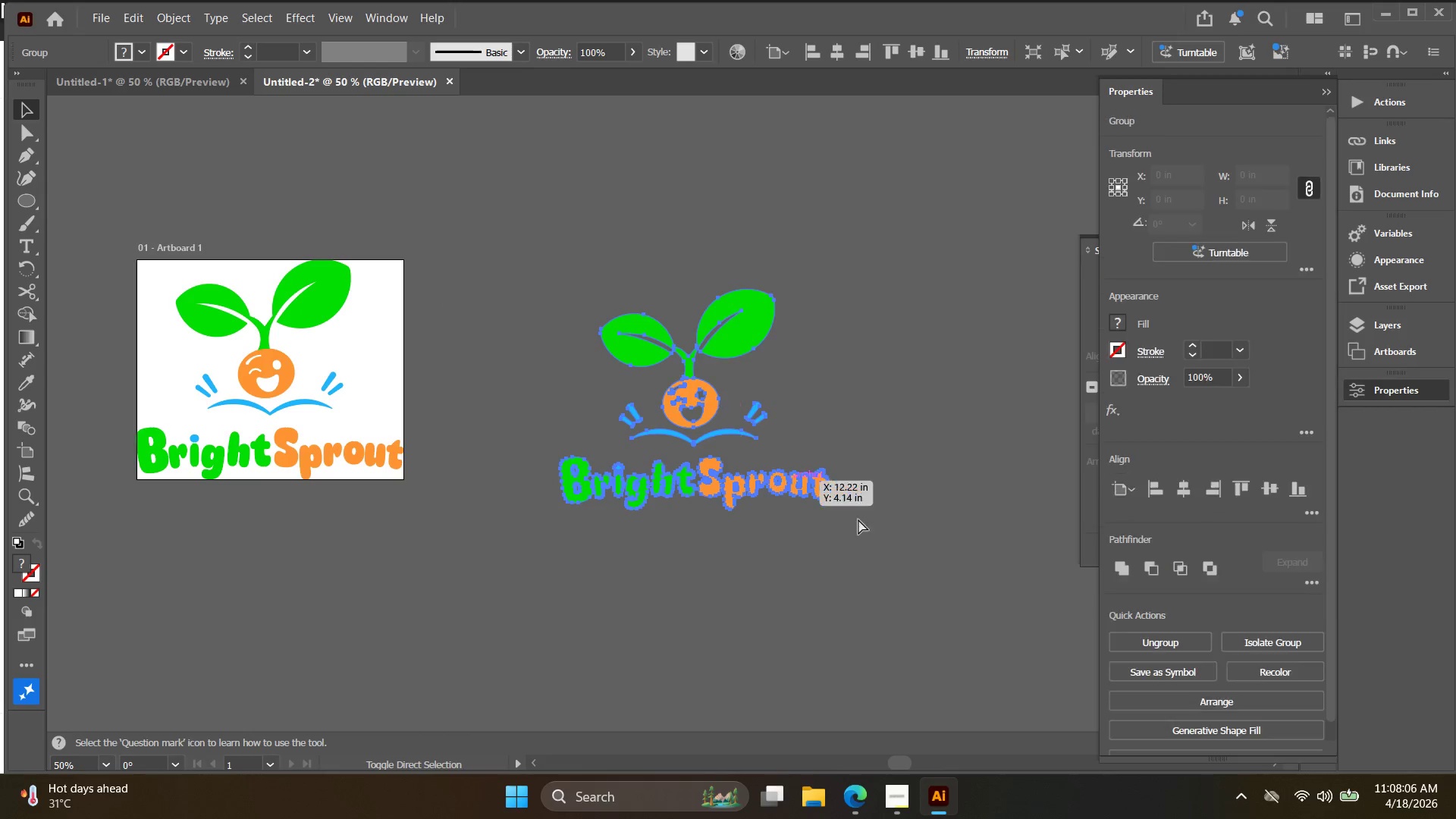 
left_click([862, 522])
 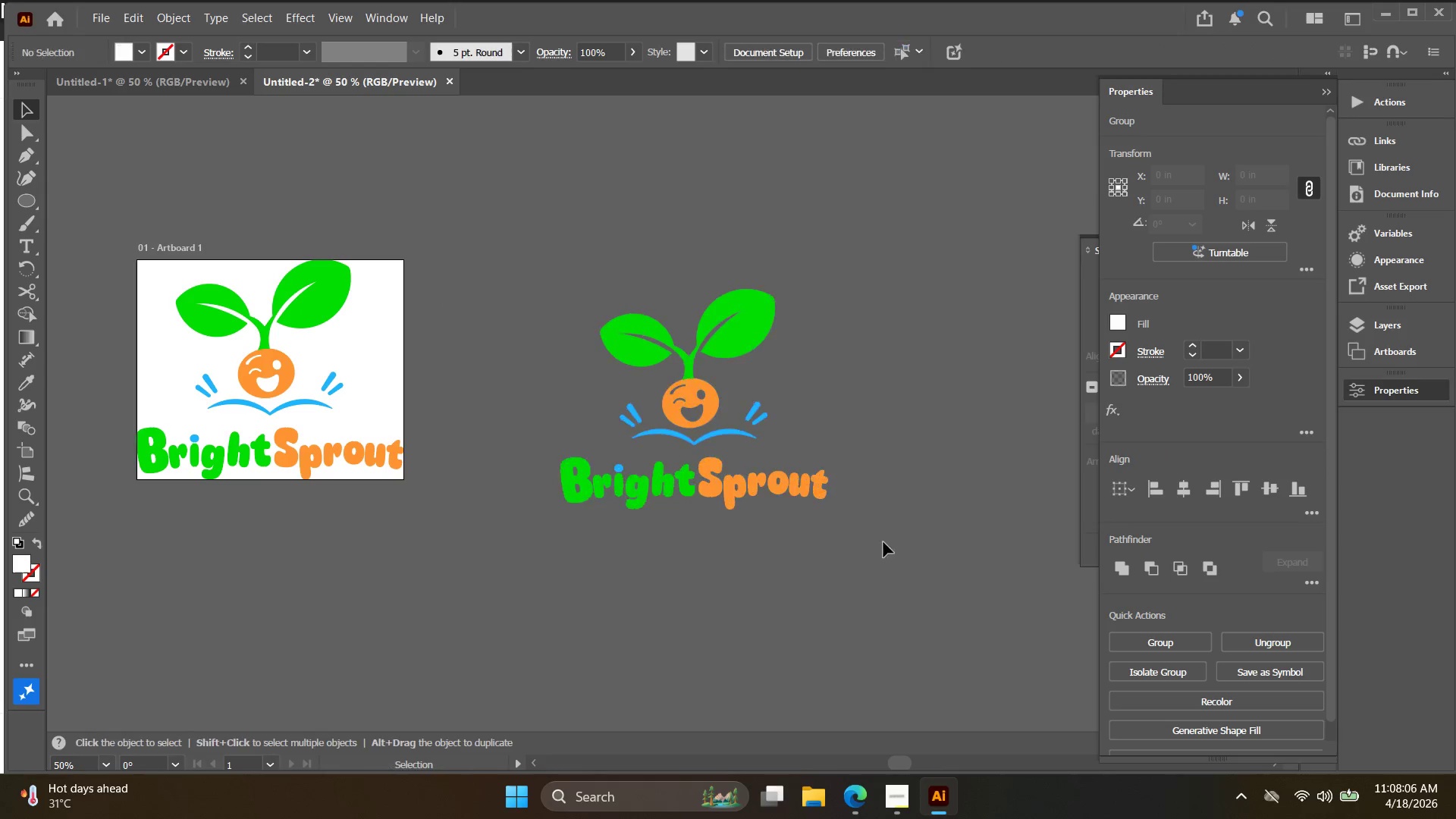 
left_click_drag(start_coordinate=[880, 528], to_coordinate=[512, 477])
 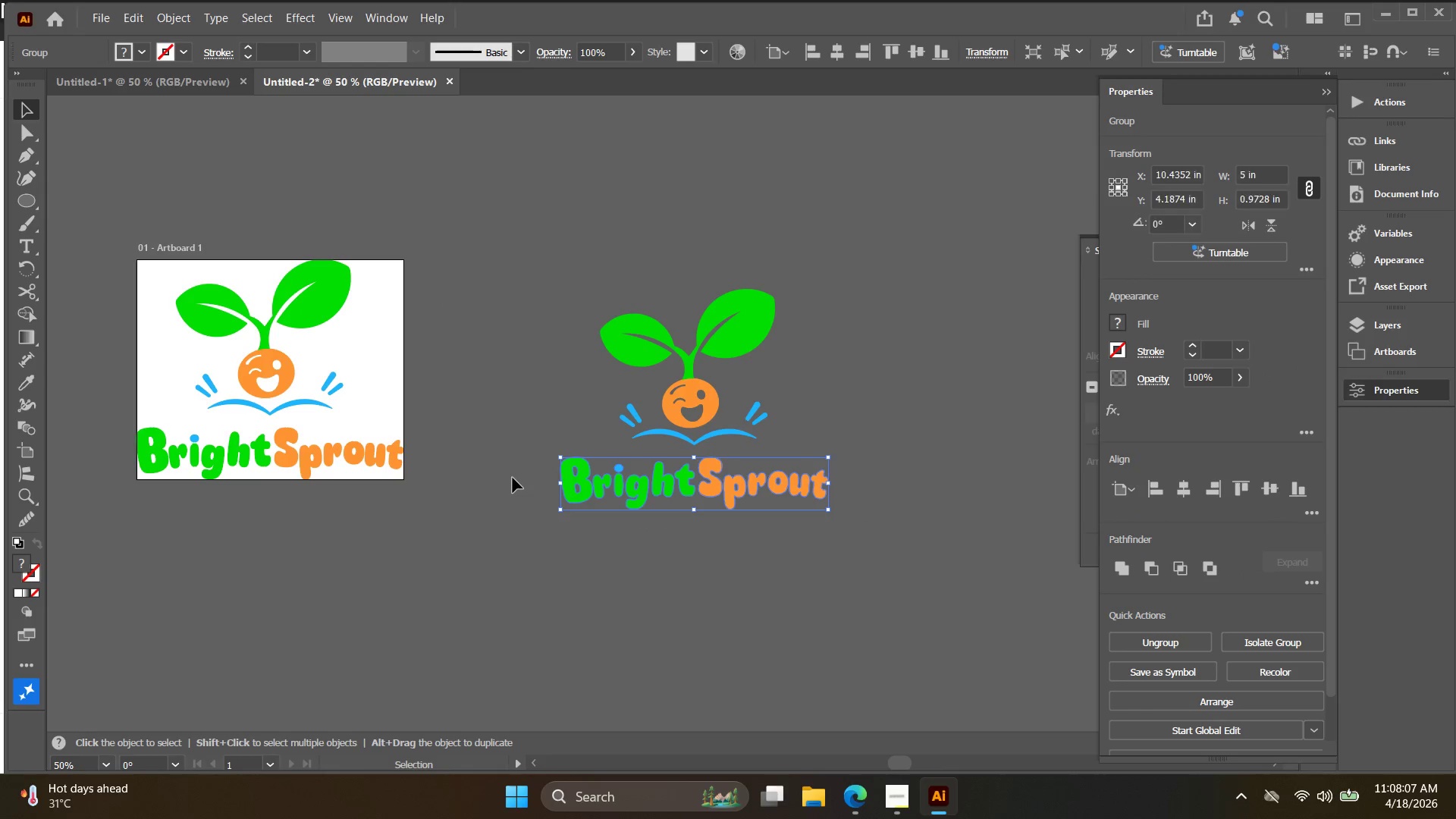 
key(Backspace)
 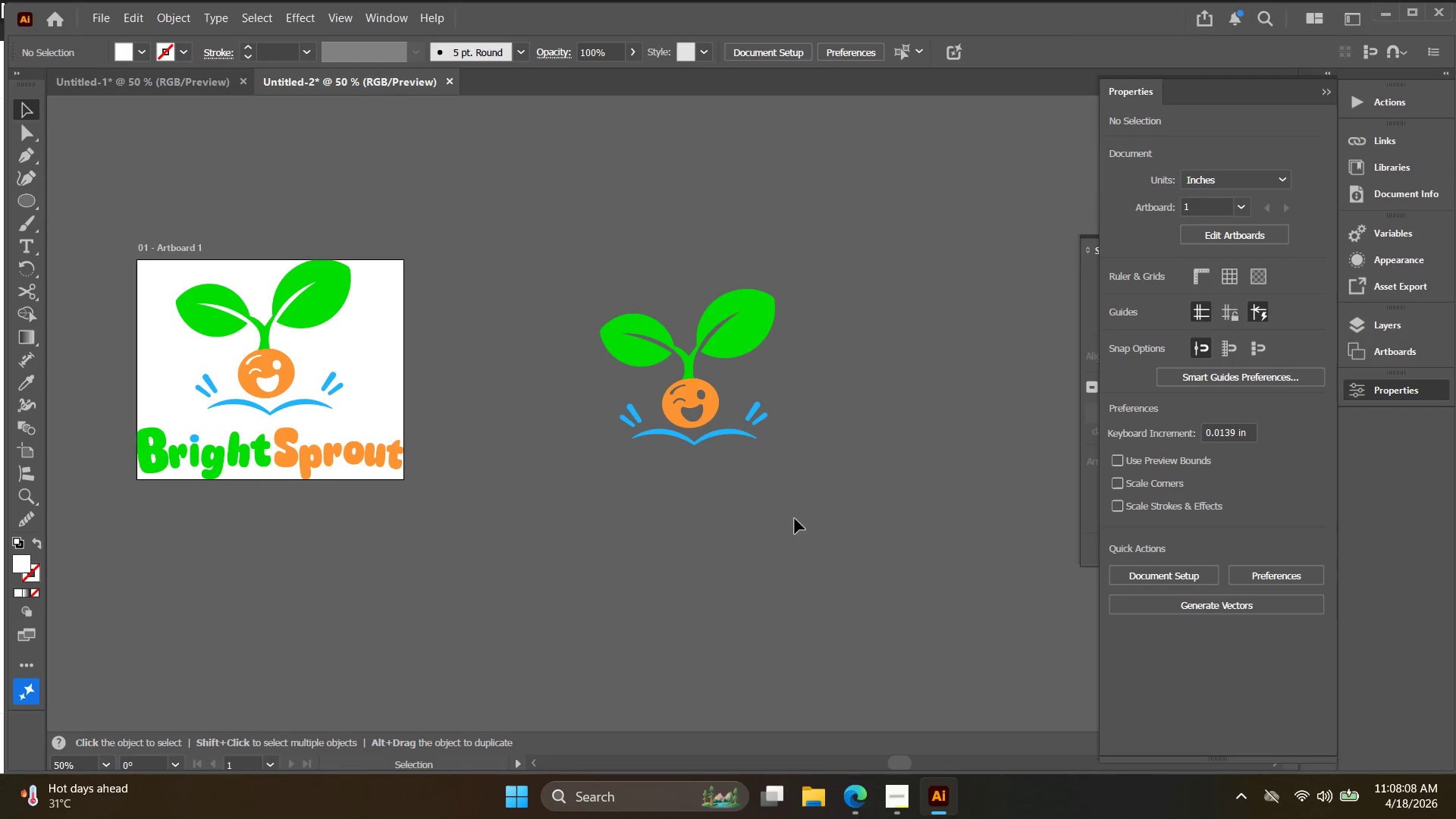 
left_click_drag(start_coordinate=[792, 515], to_coordinate=[601, 293])
 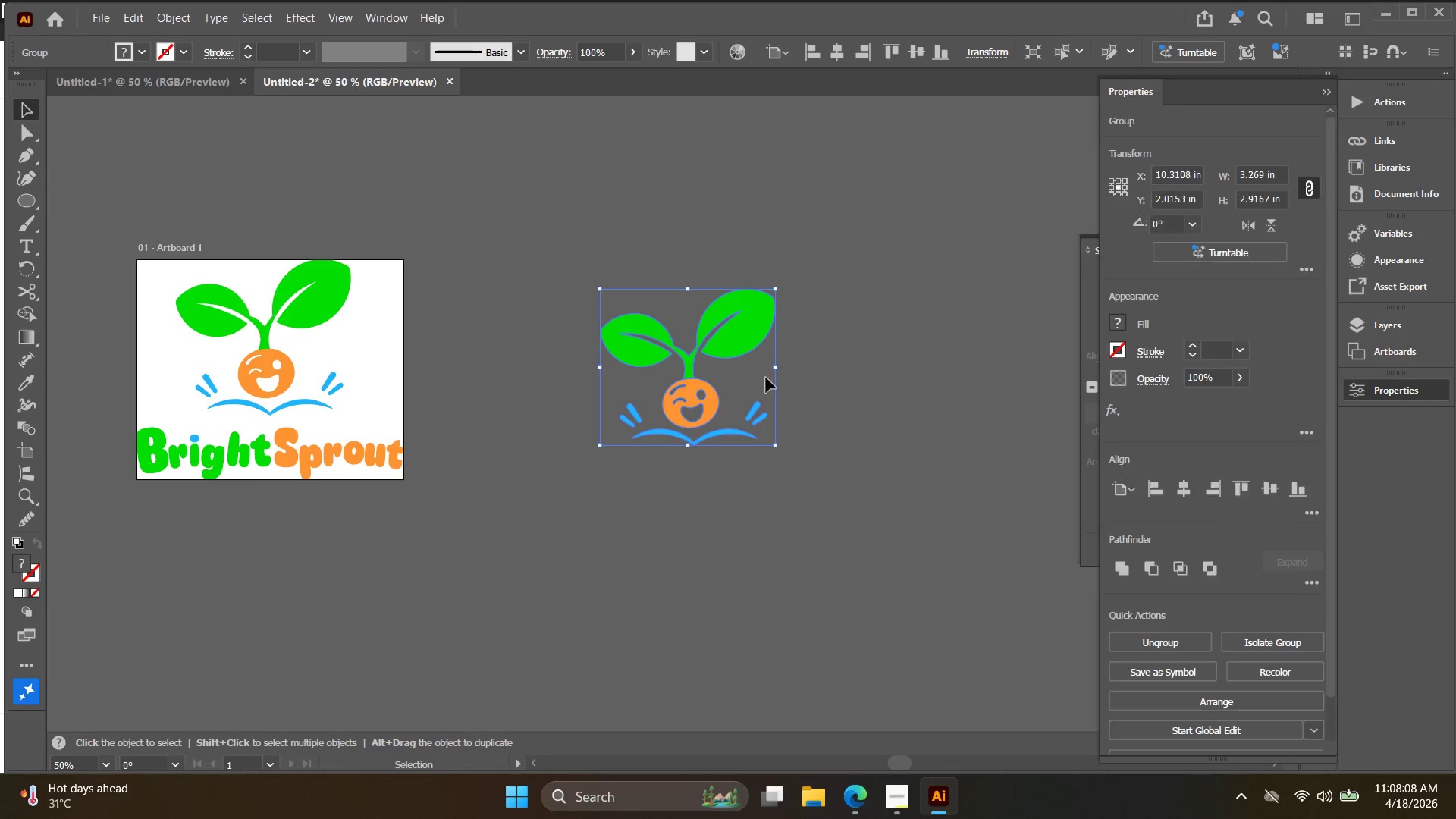 
hold_key(key=AltLeft, duration=1.41)
hold_key(key=ShiftLeft, duration=1.38)
left_click_drag(start_coordinate=[774, 367], to_coordinate=[818, 373])
 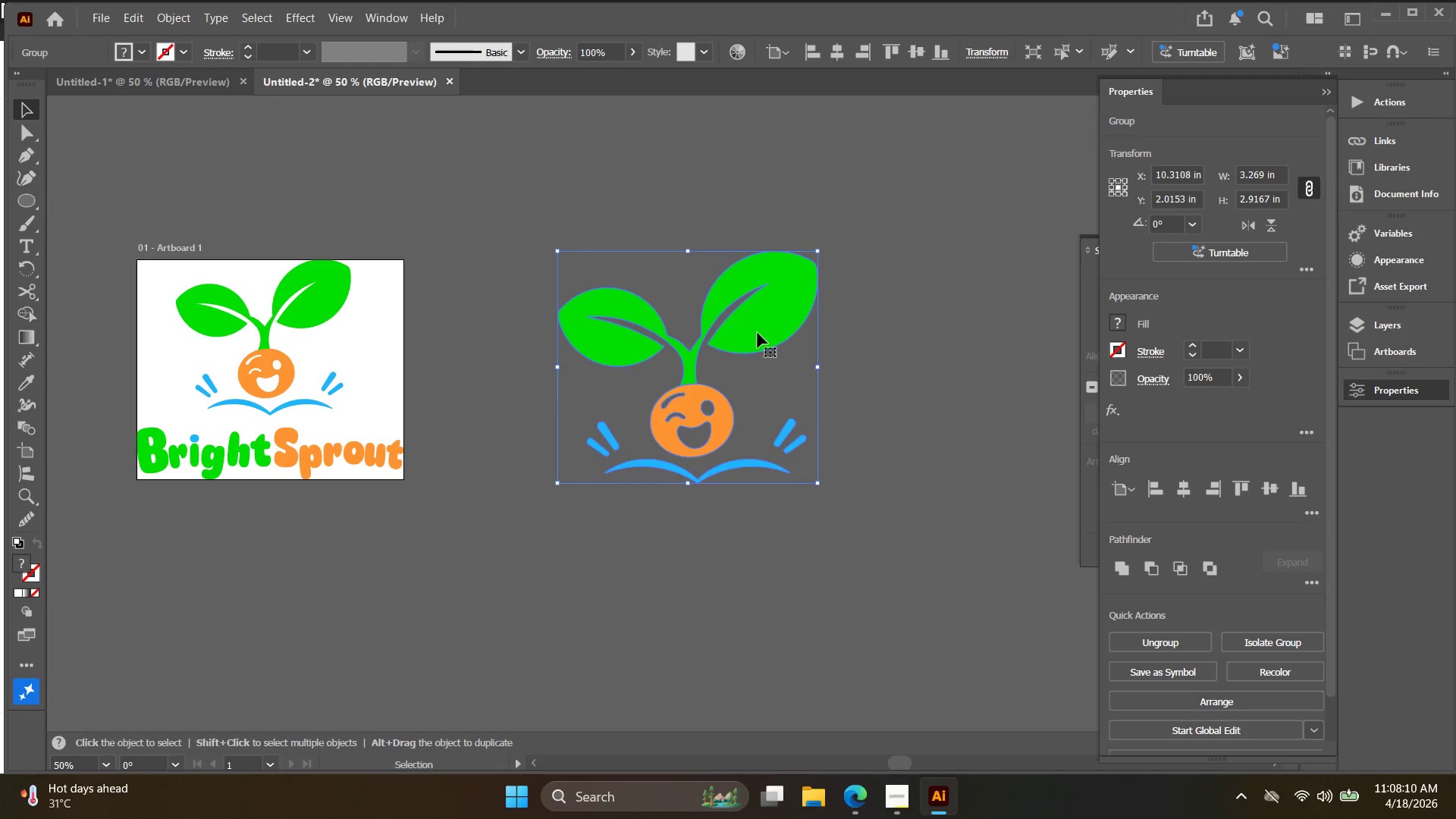 
left_click_drag(start_coordinate=[757, 332], to_coordinate=[721, 331])
 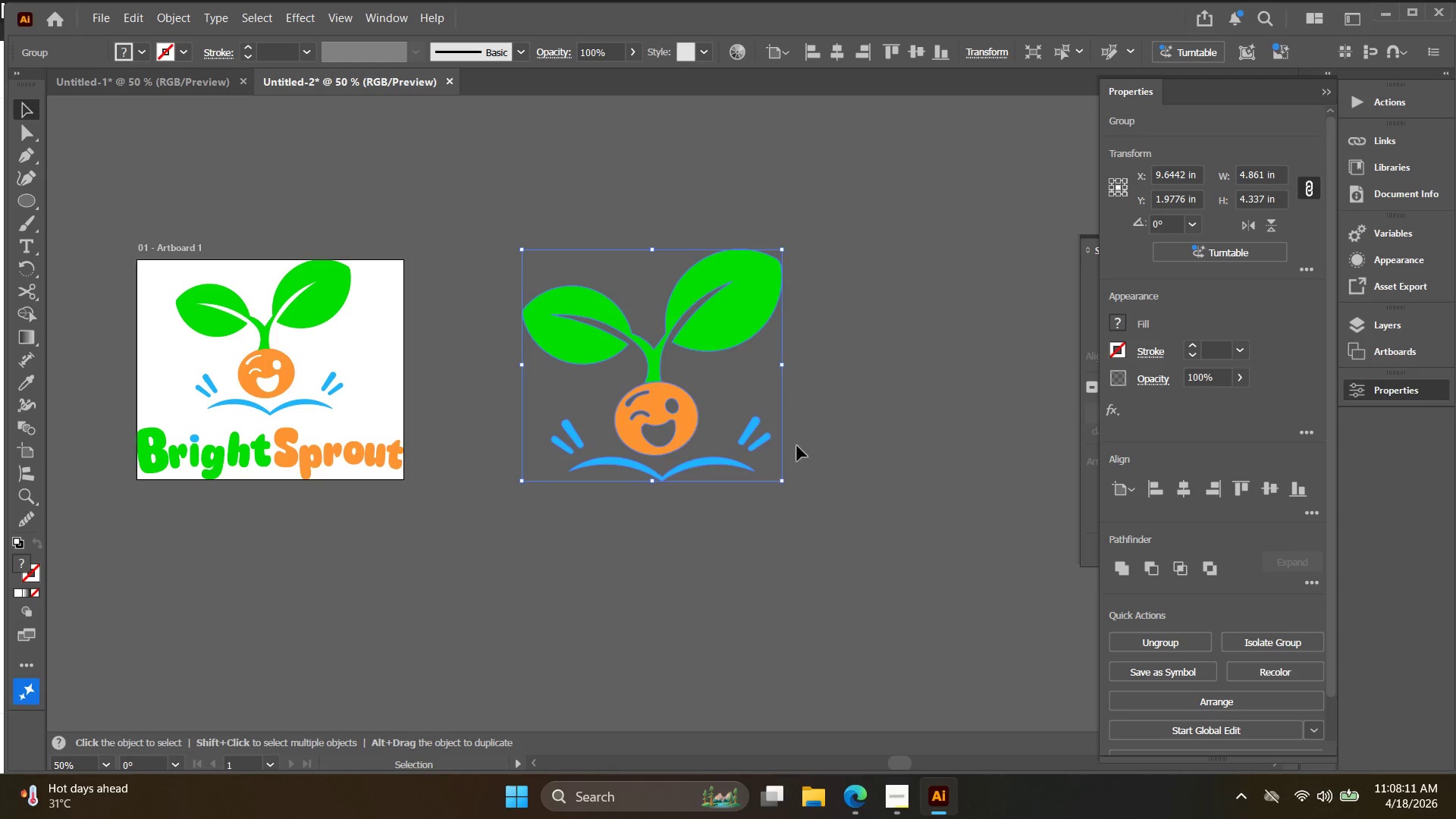 
left_click([852, 461])
 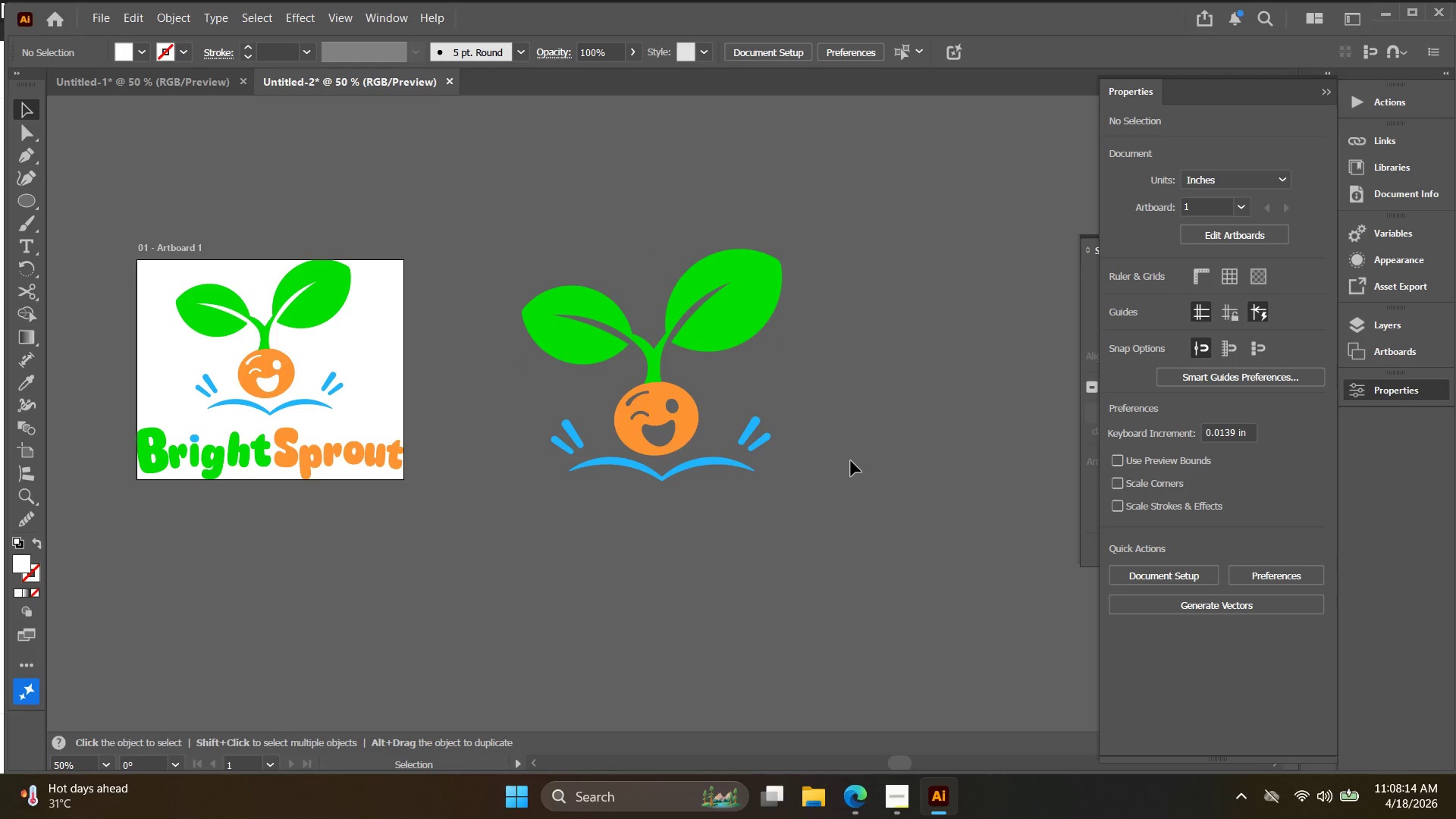 
key(Shift+O)
 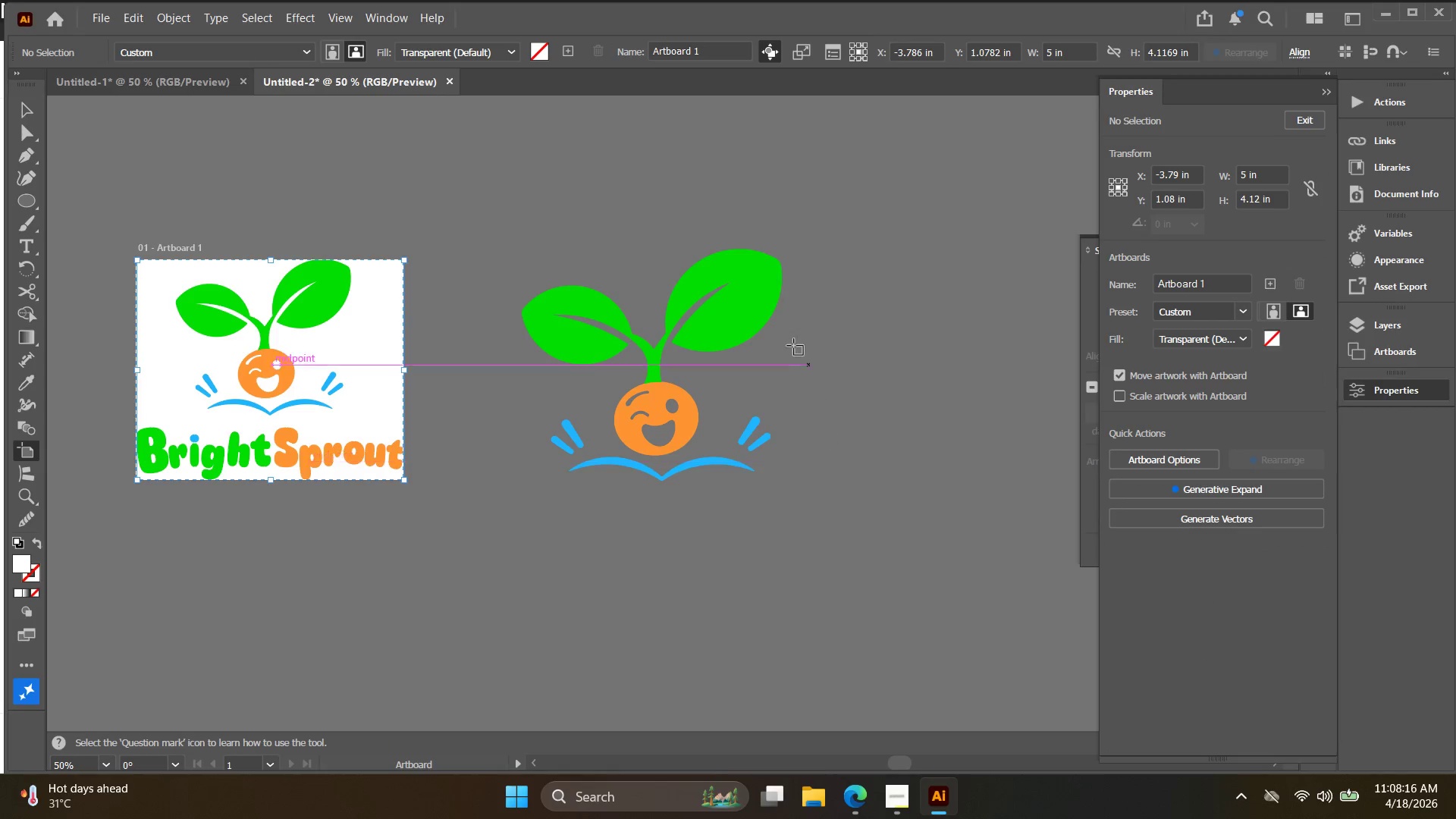 
left_click([705, 306])
 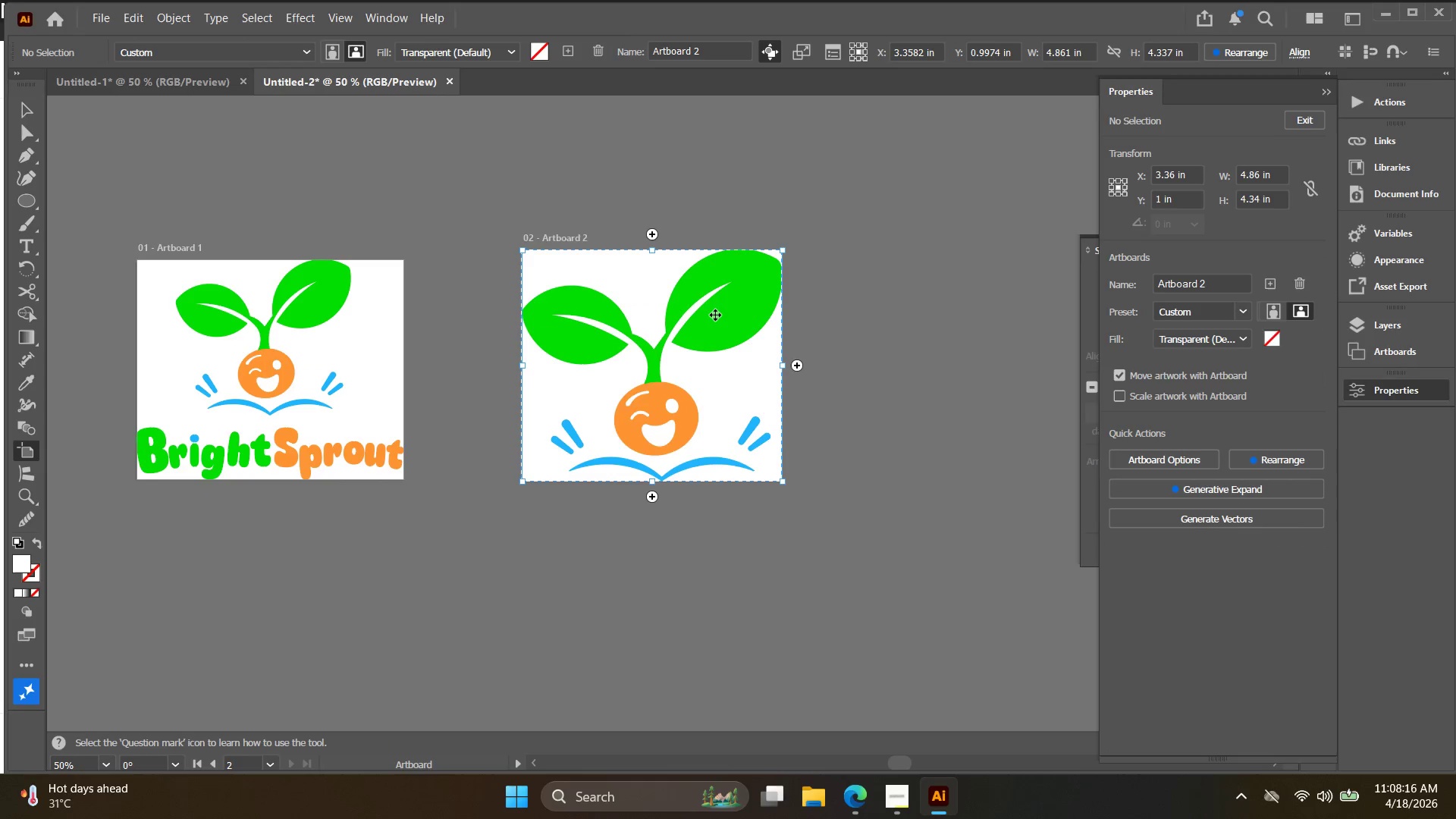 
key(V)
 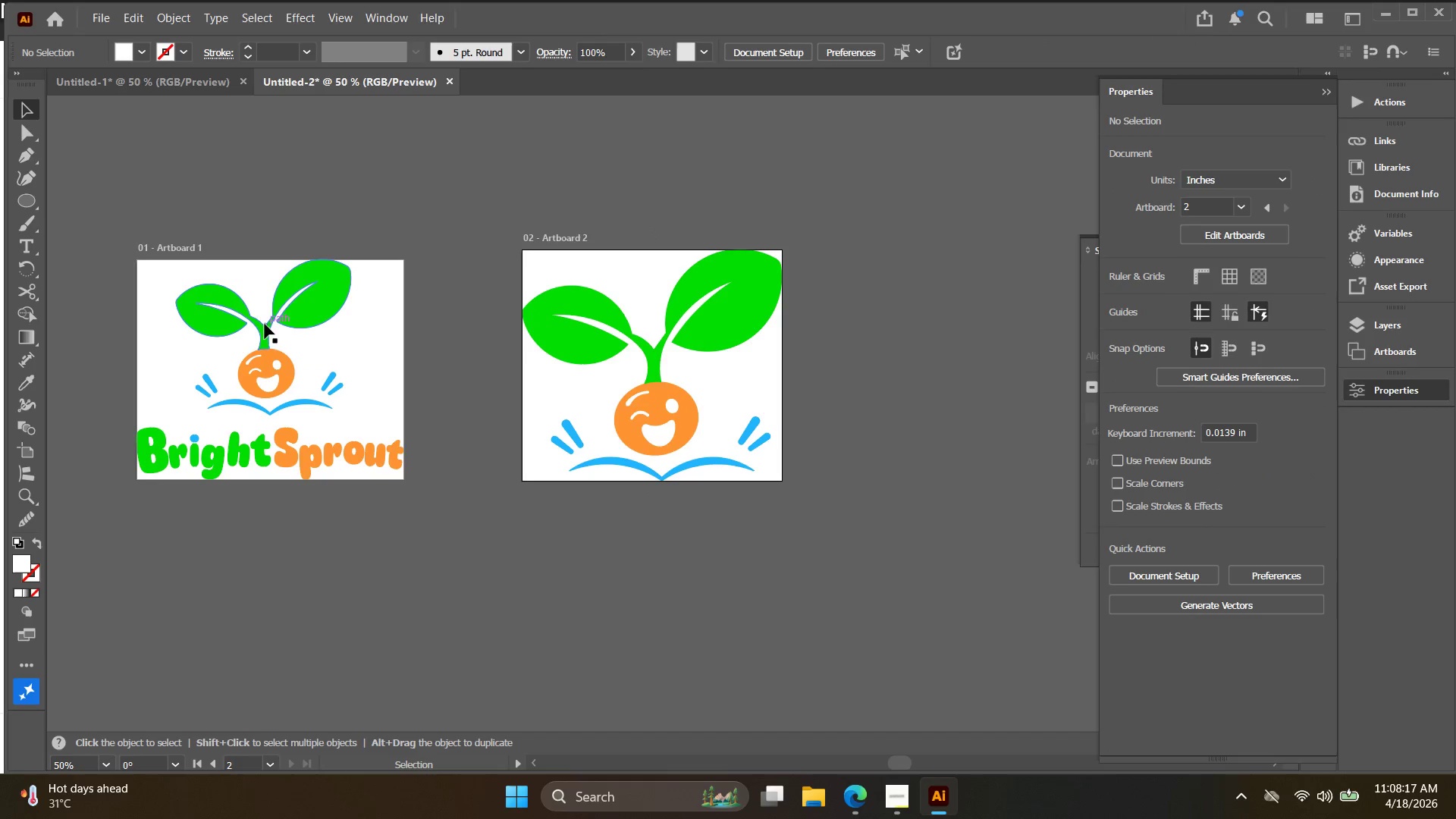 
hold_key(key=AltLeft, duration=0.86)
left_click_drag(start_coordinate=[271, 322], to_coordinate=[941, 293])
 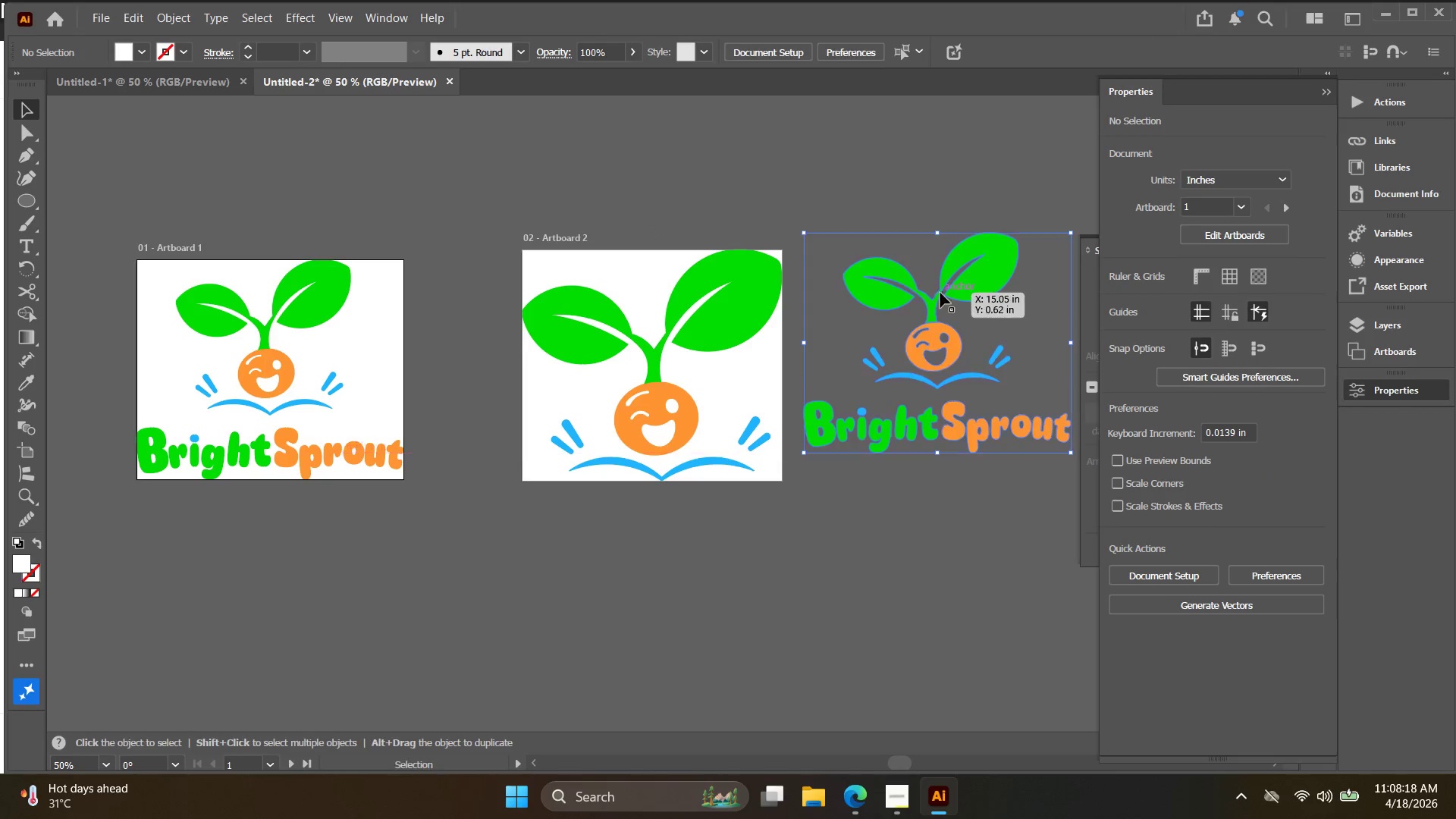 
hold_key(key=Space, duration=0.41)
 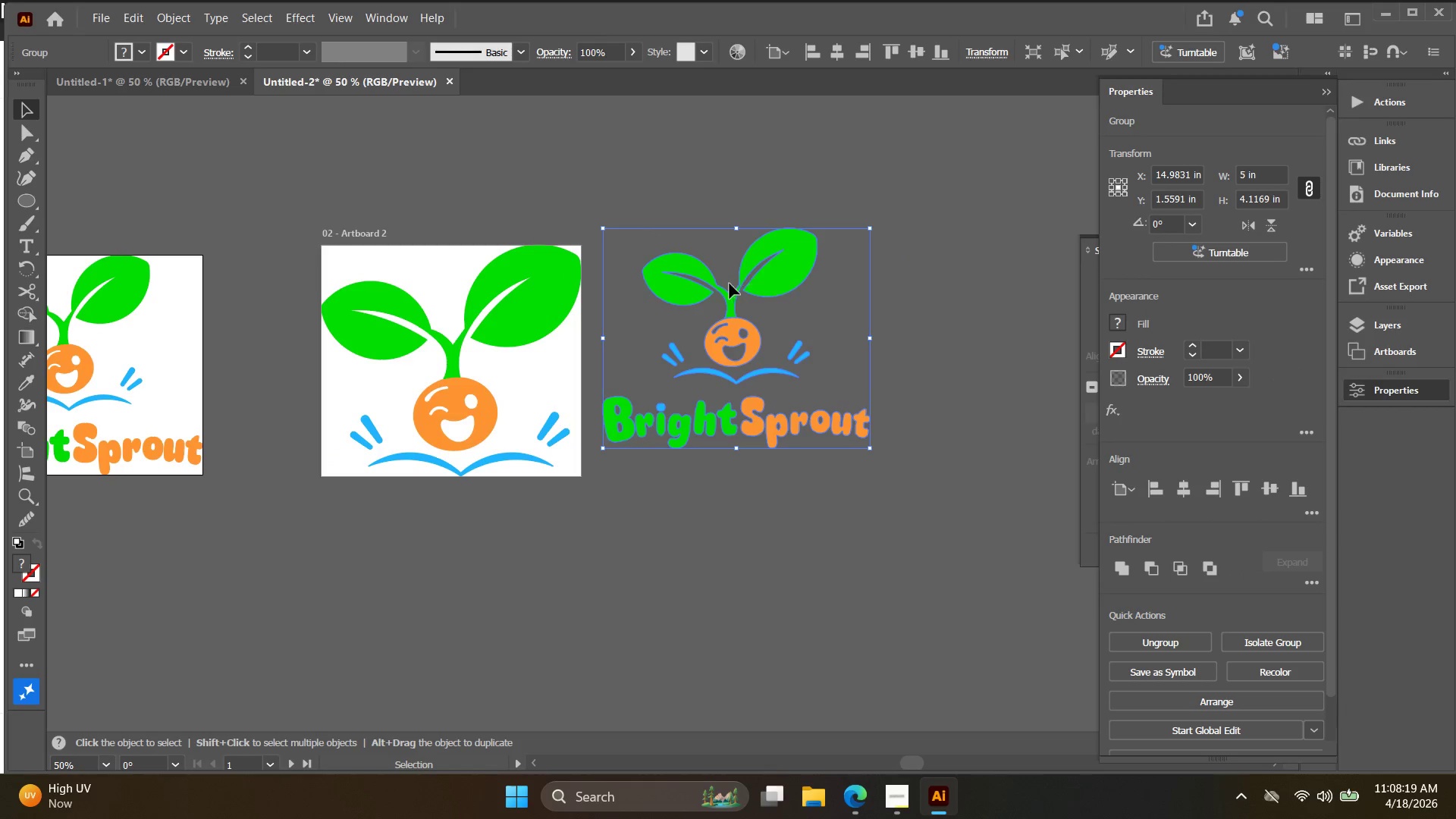 
left_click_drag(start_coordinate=[932, 303], to_coordinate=[730, 298])
 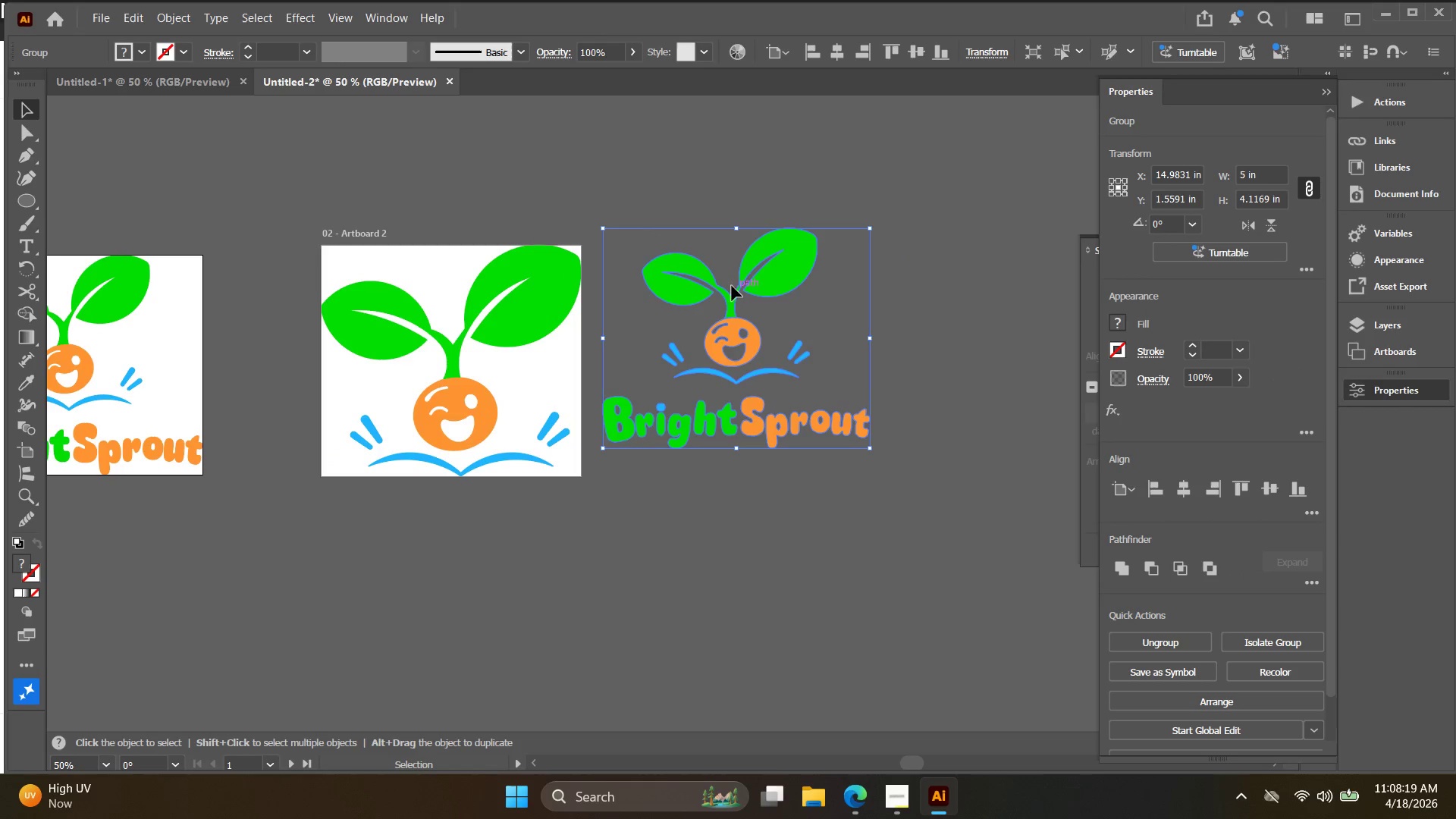 
left_click_drag(start_coordinate=[728, 285], to_coordinate=[789, 321])
 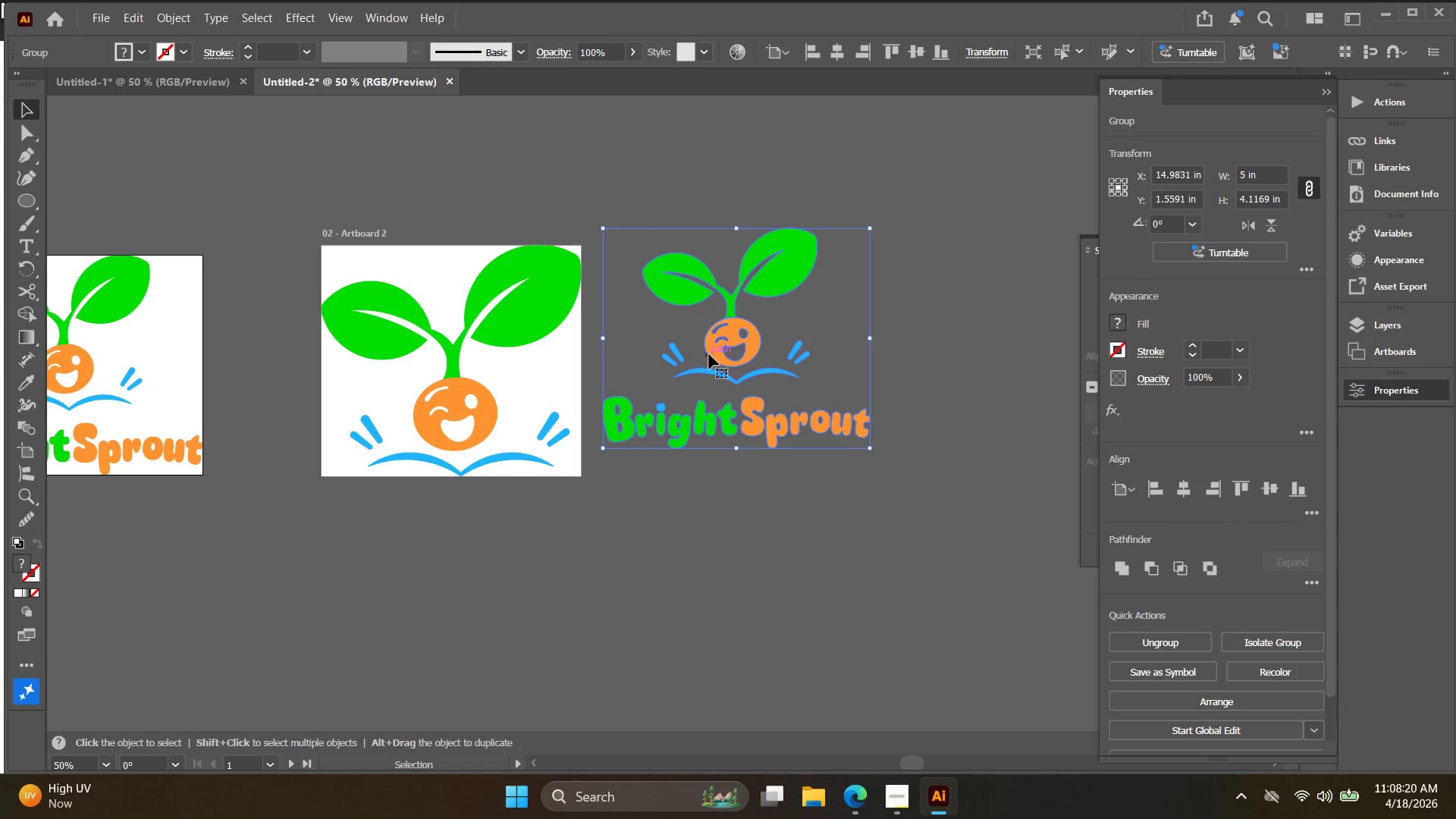 
left_click_drag(start_coordinate=[716, 342], to_coordinate=[760, 369])
 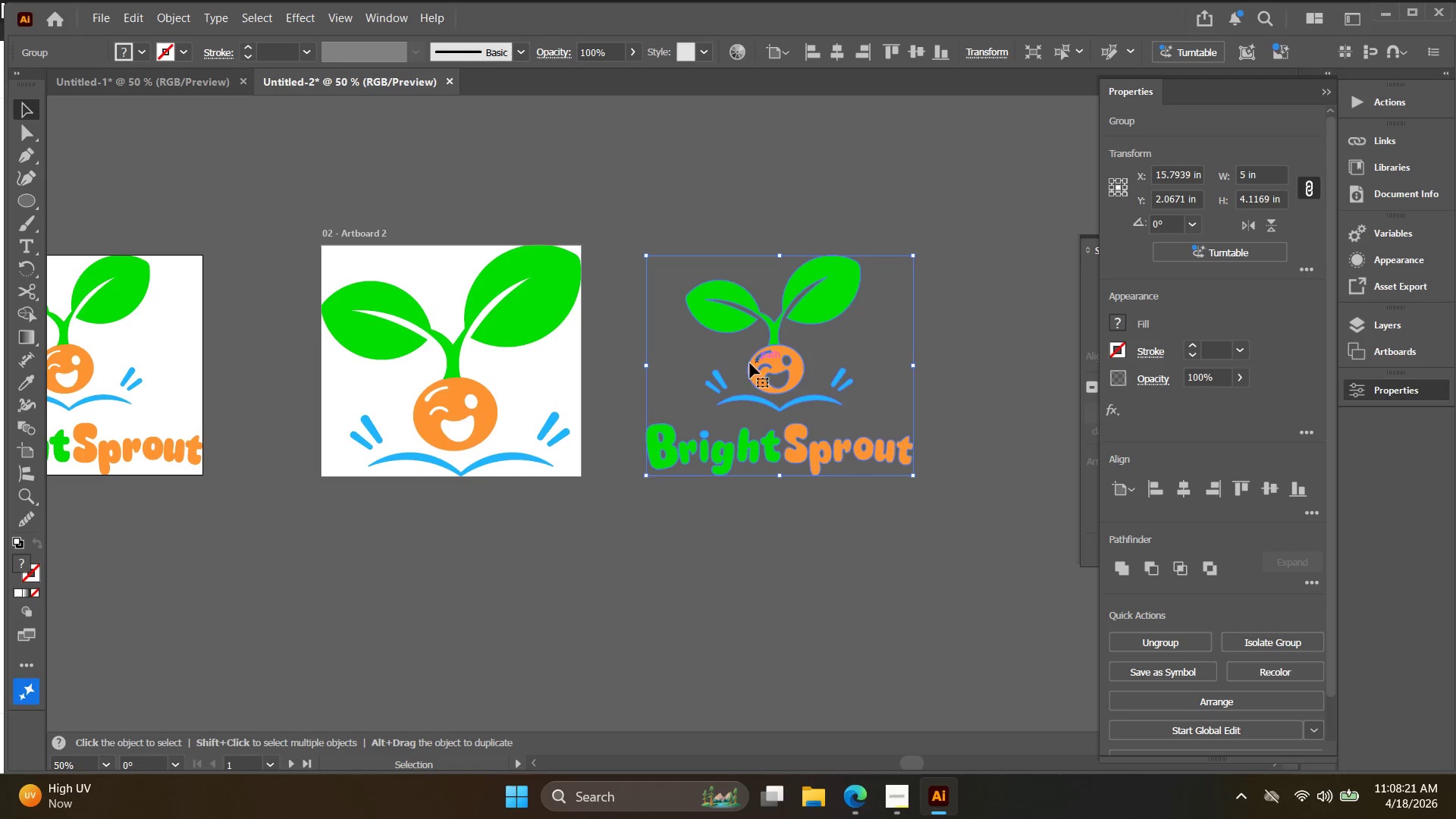 
hold_key(key=Space, duration=0.33)
 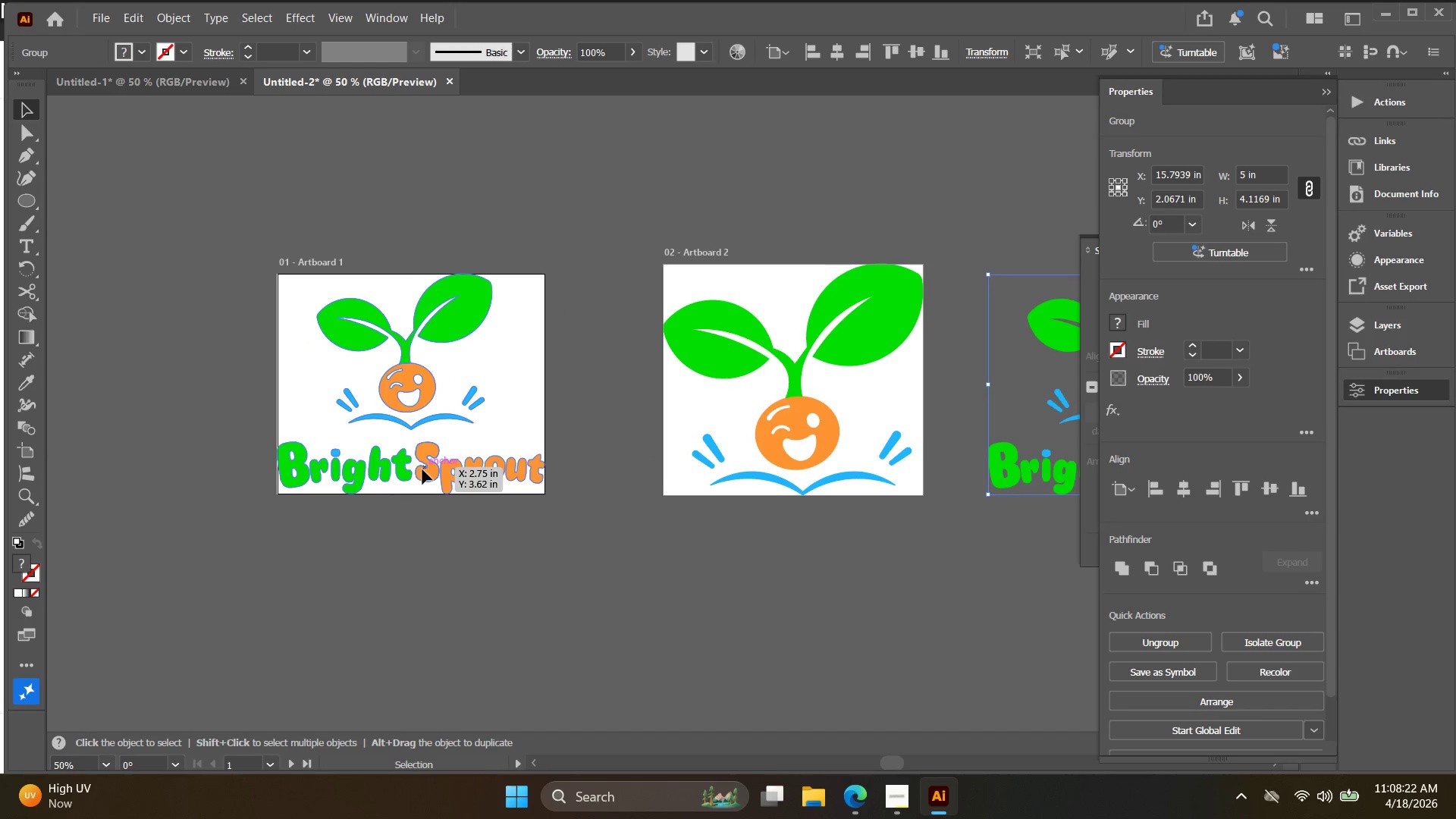 
left_click_drag(start_coordinate=[563, 450], to_coordinate=[902, 469])
 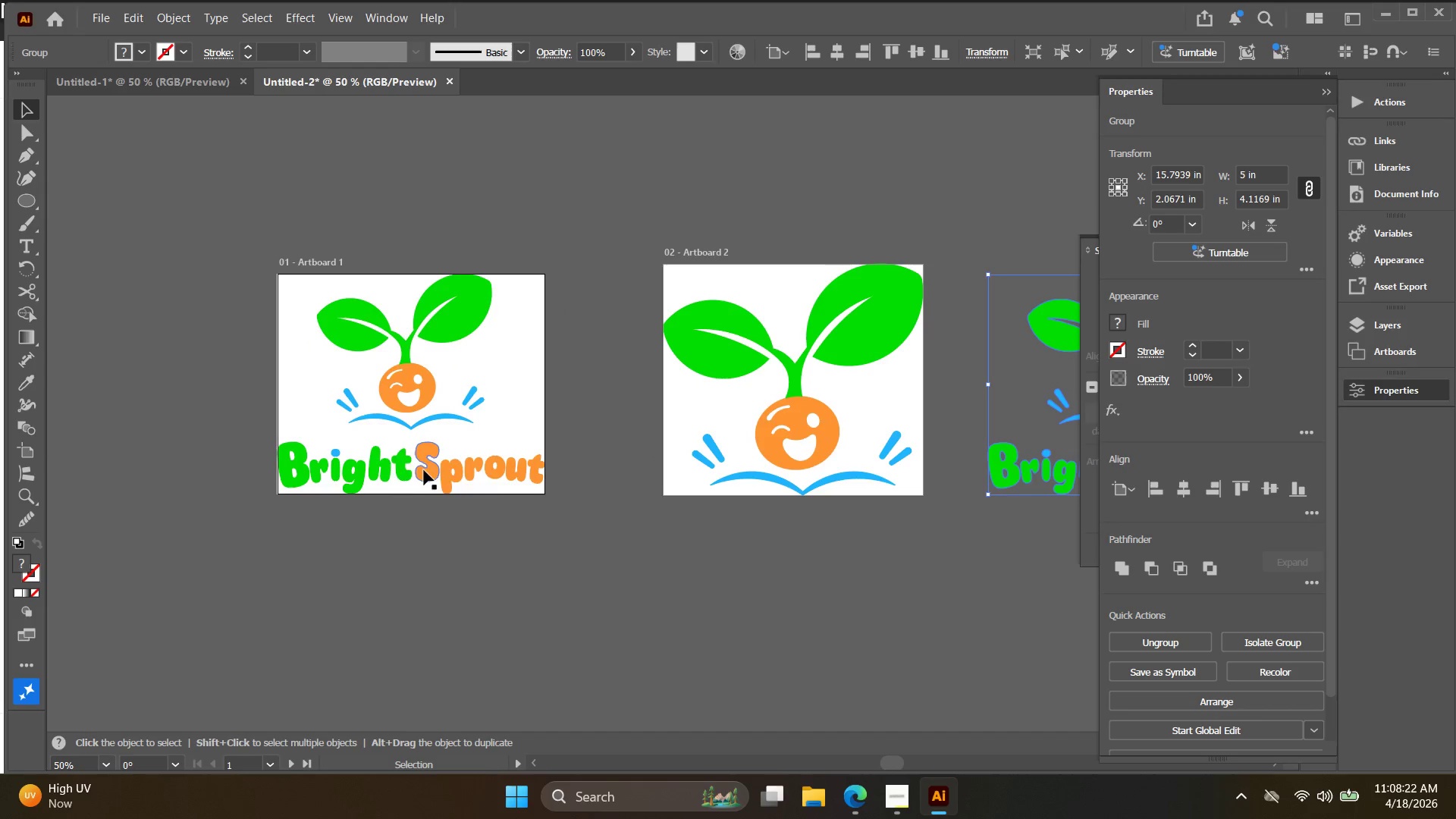 
left_click([422, 469])
 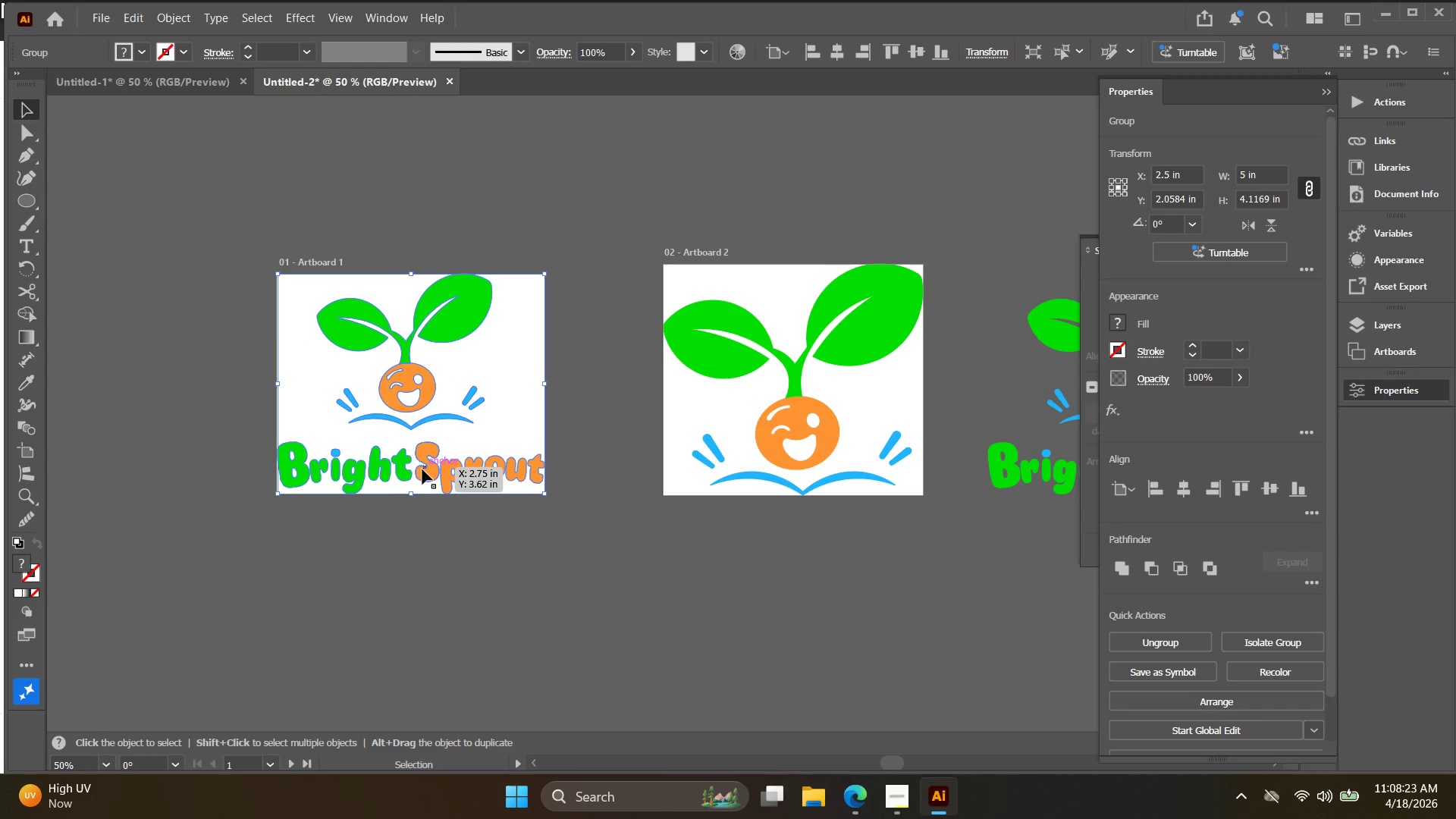 
key(Control+Shift+G)
 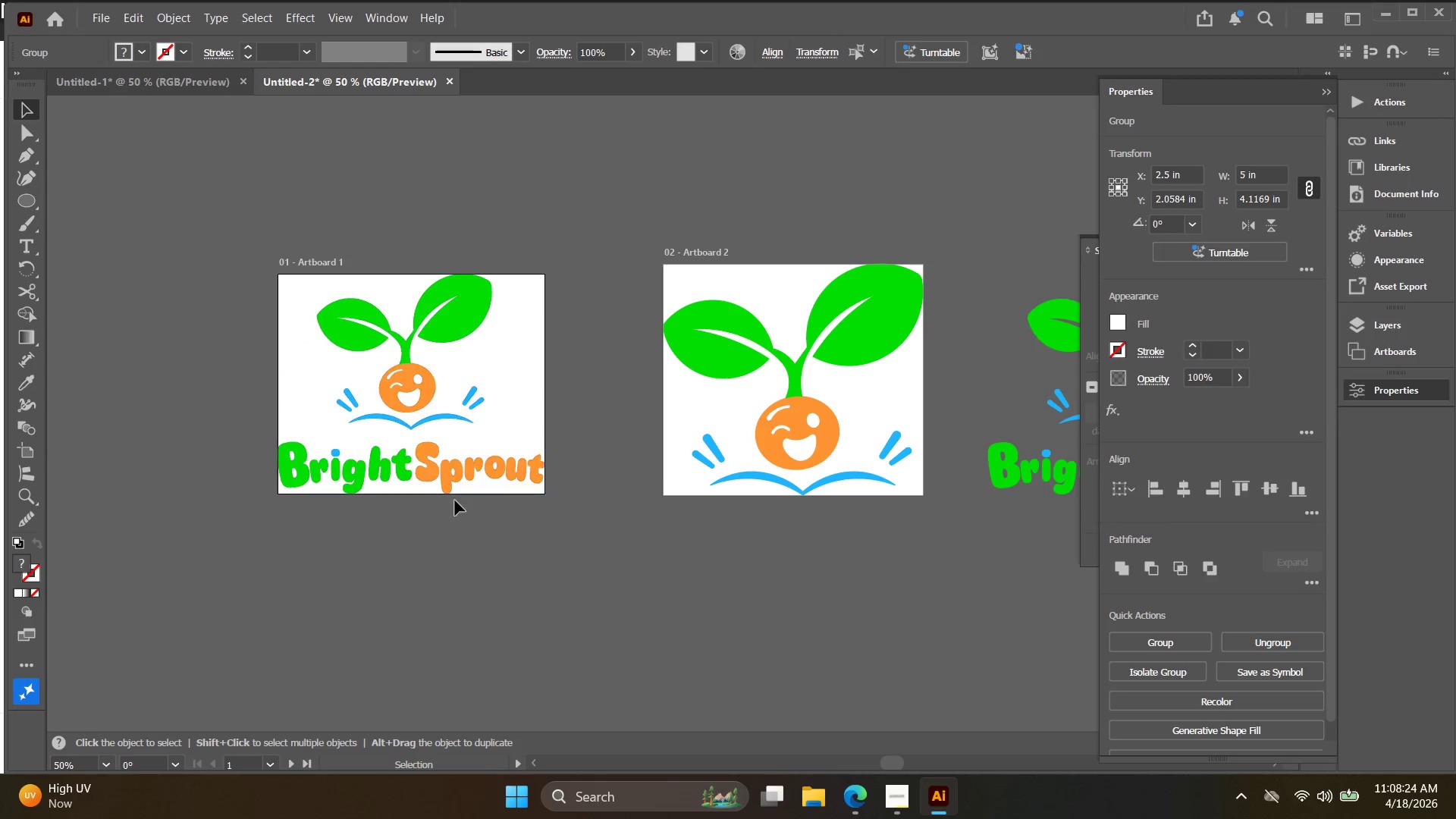 
double_click([438, 468])
 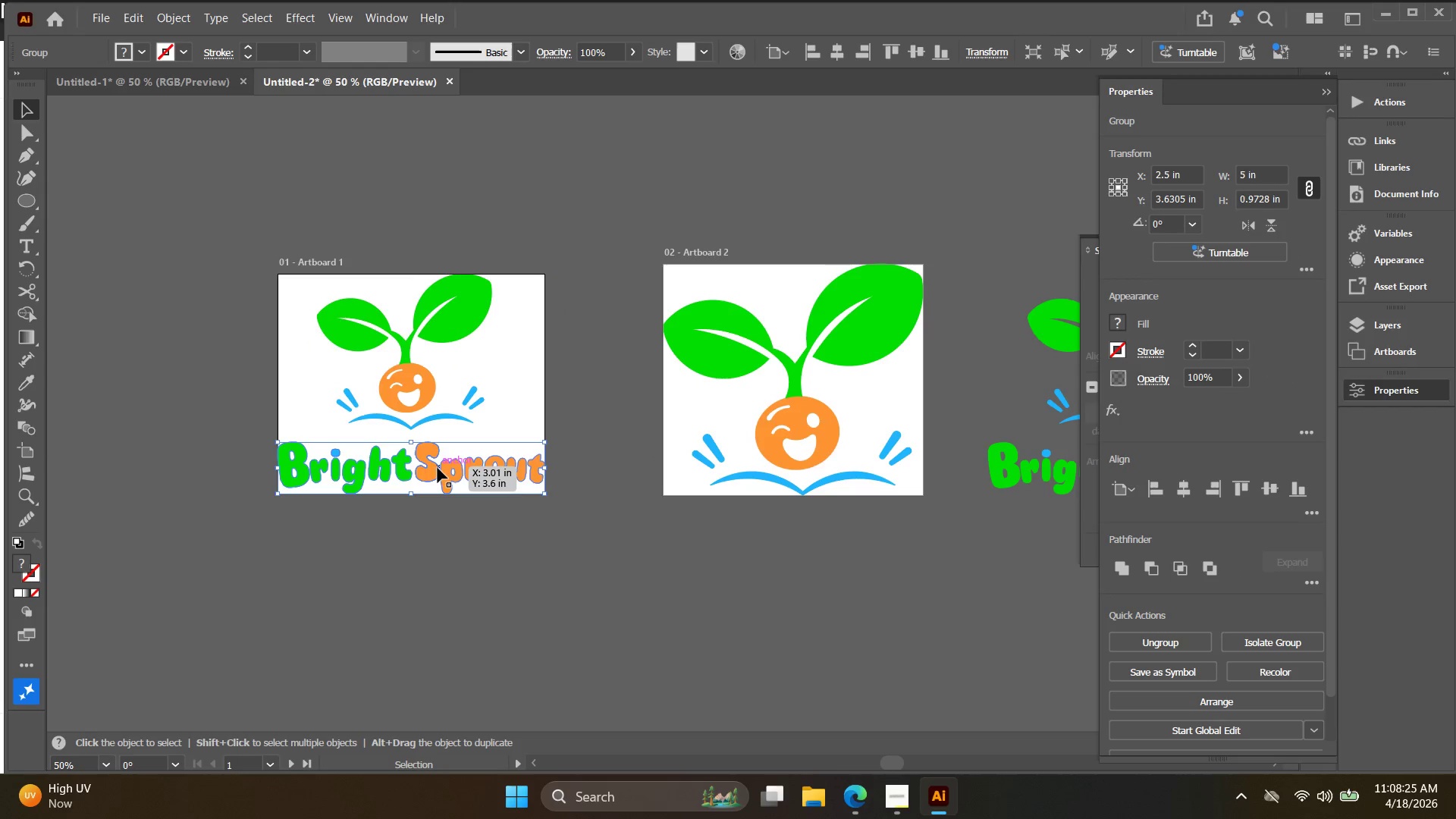 
left_click_drag(start_coordinate=[438, 468], to_coordinate=[440, 451])
 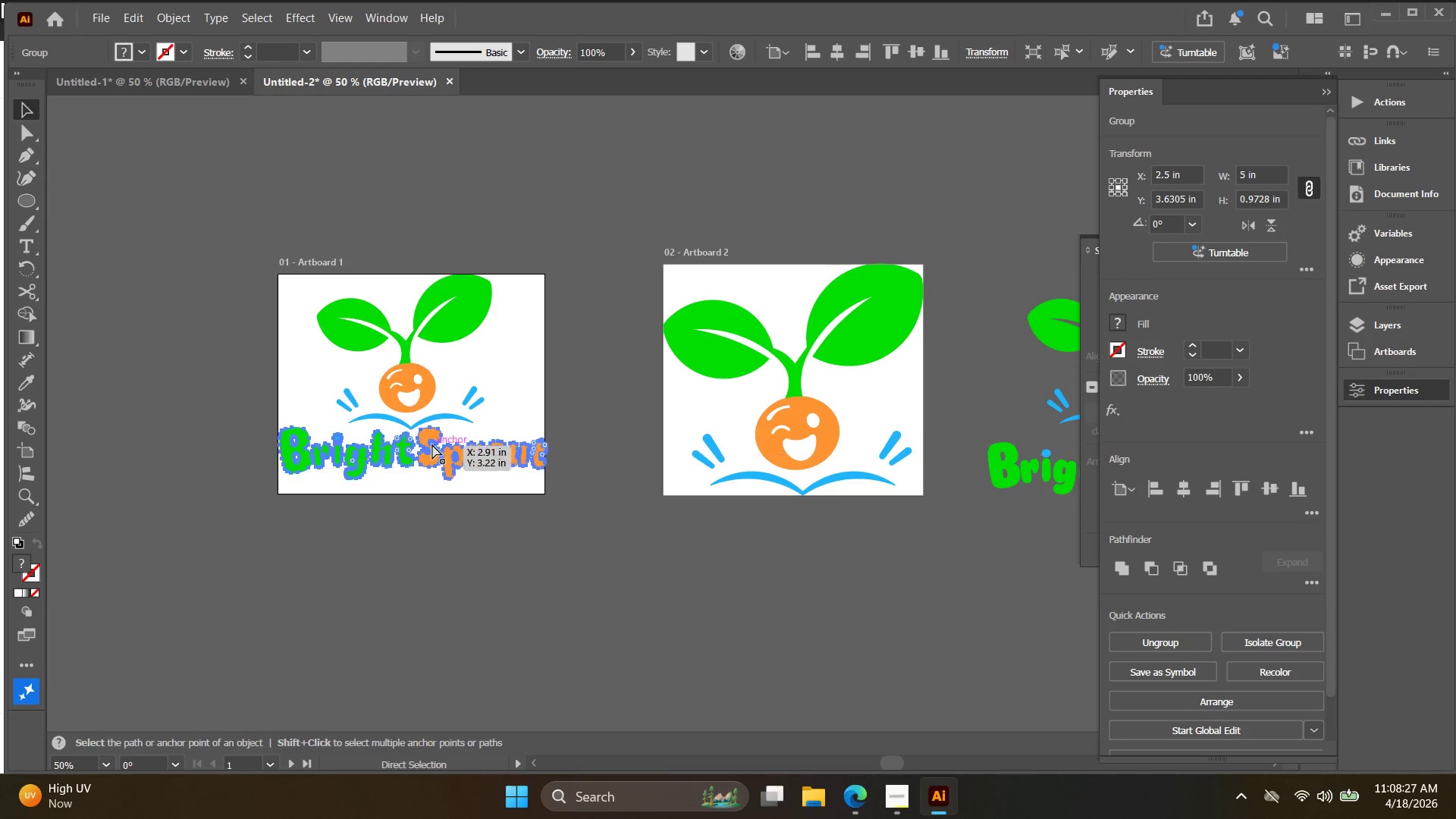 
key(Control+ControlLeft)
 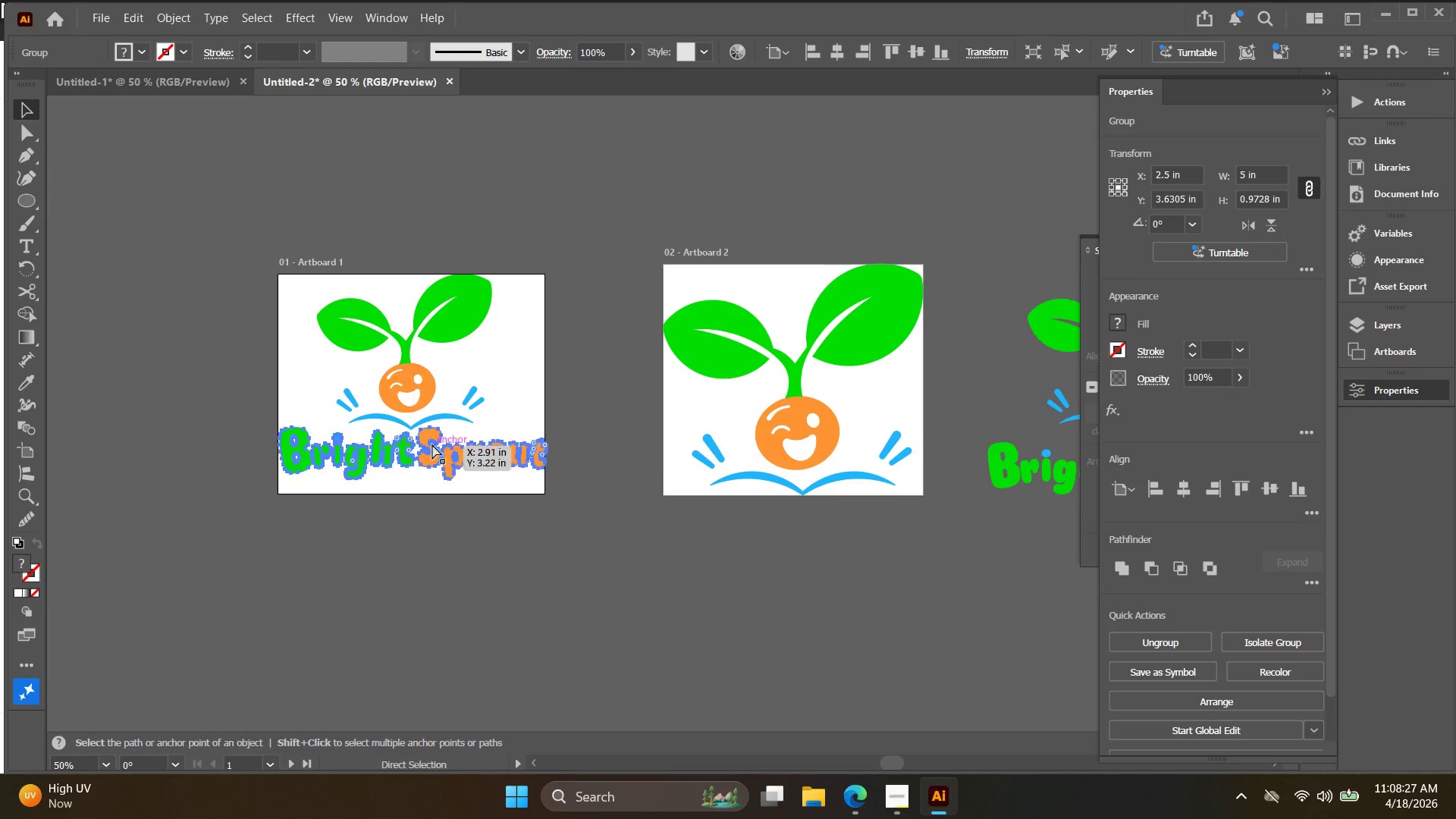 
key(Control+Z)
 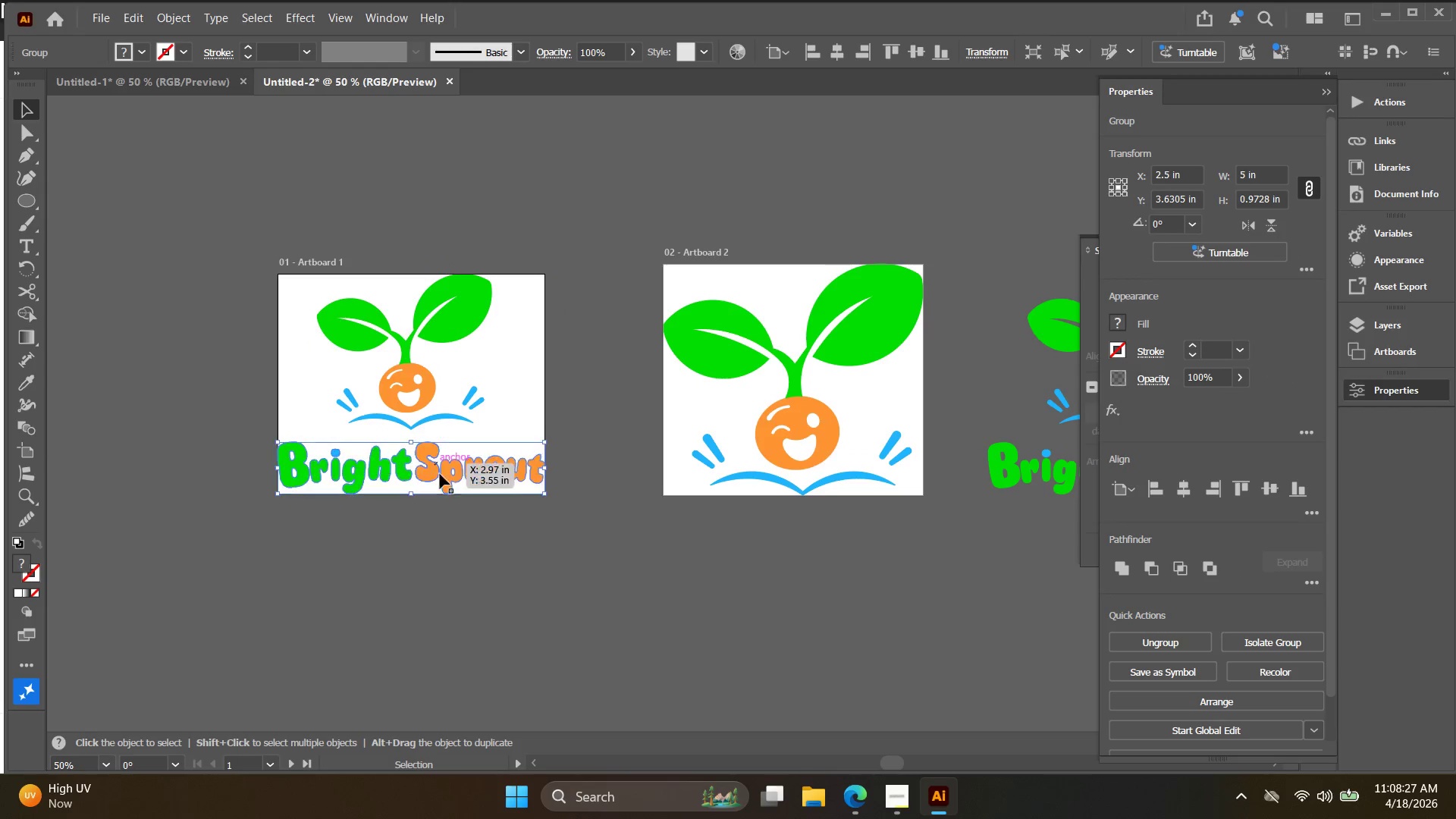 
left_click([456, 532])
 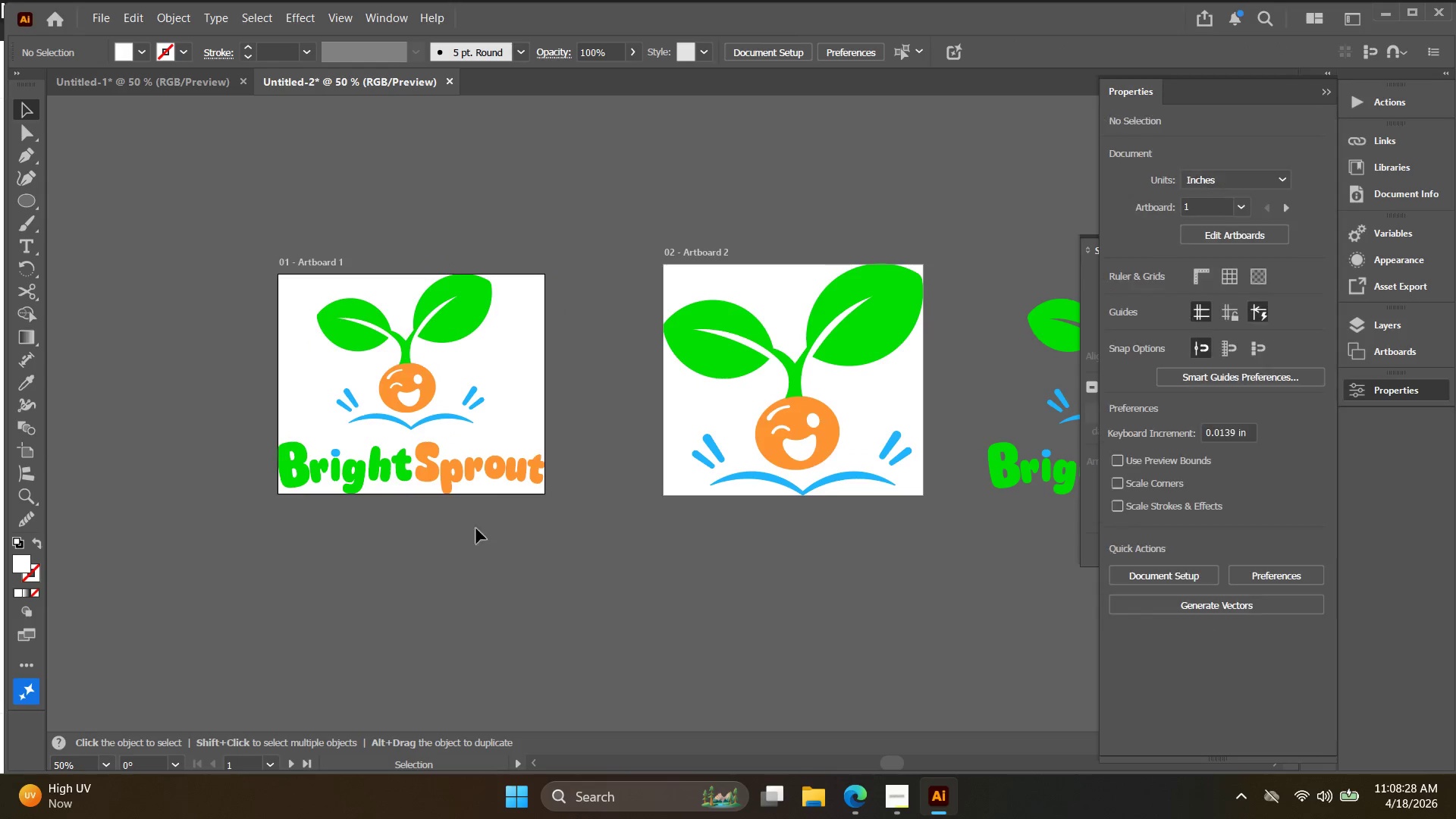 
left_click_drag(start_coordinate=[486, 535], to_coordinate=[229, 292])
 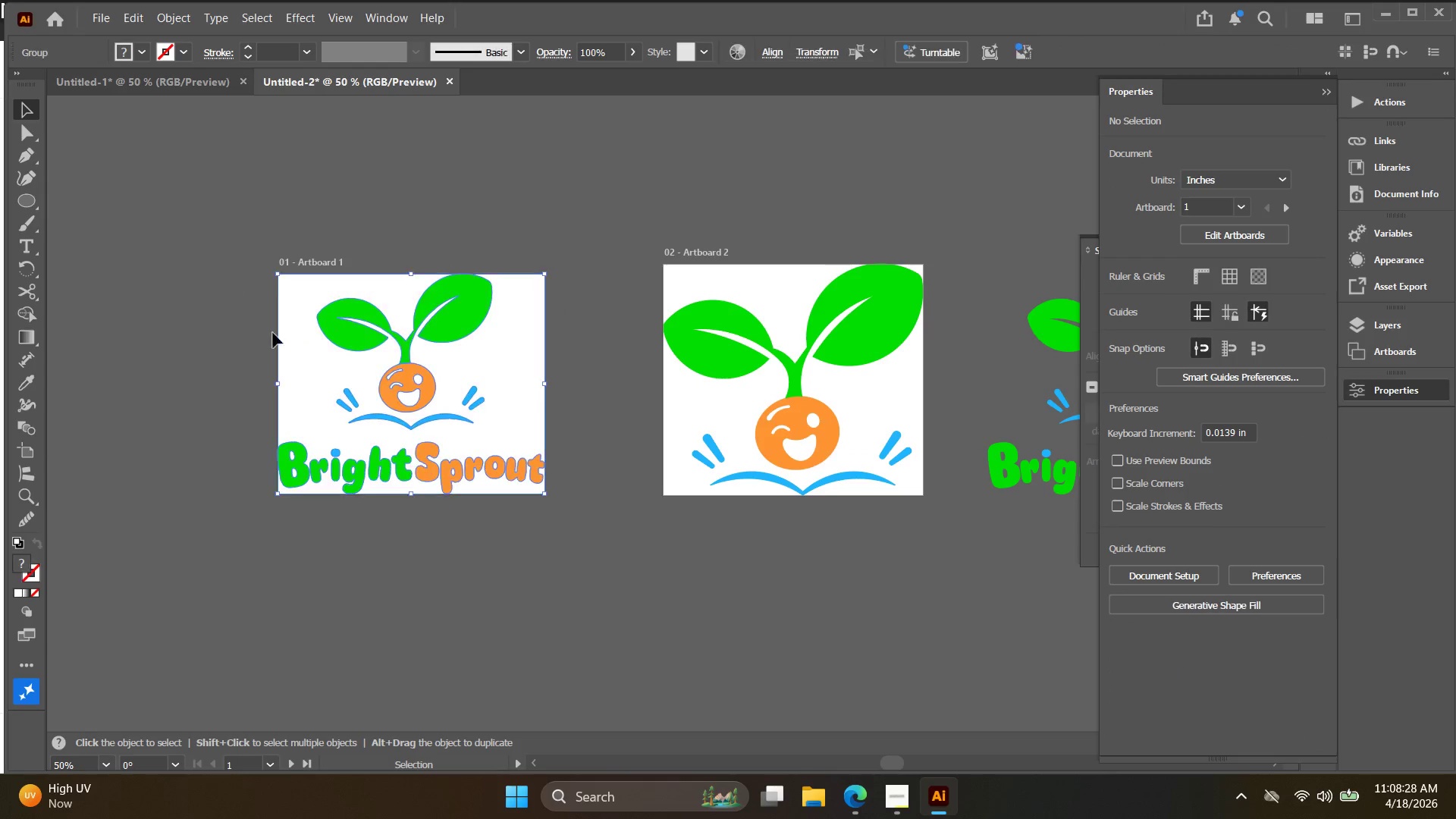 
key(Control+G)
 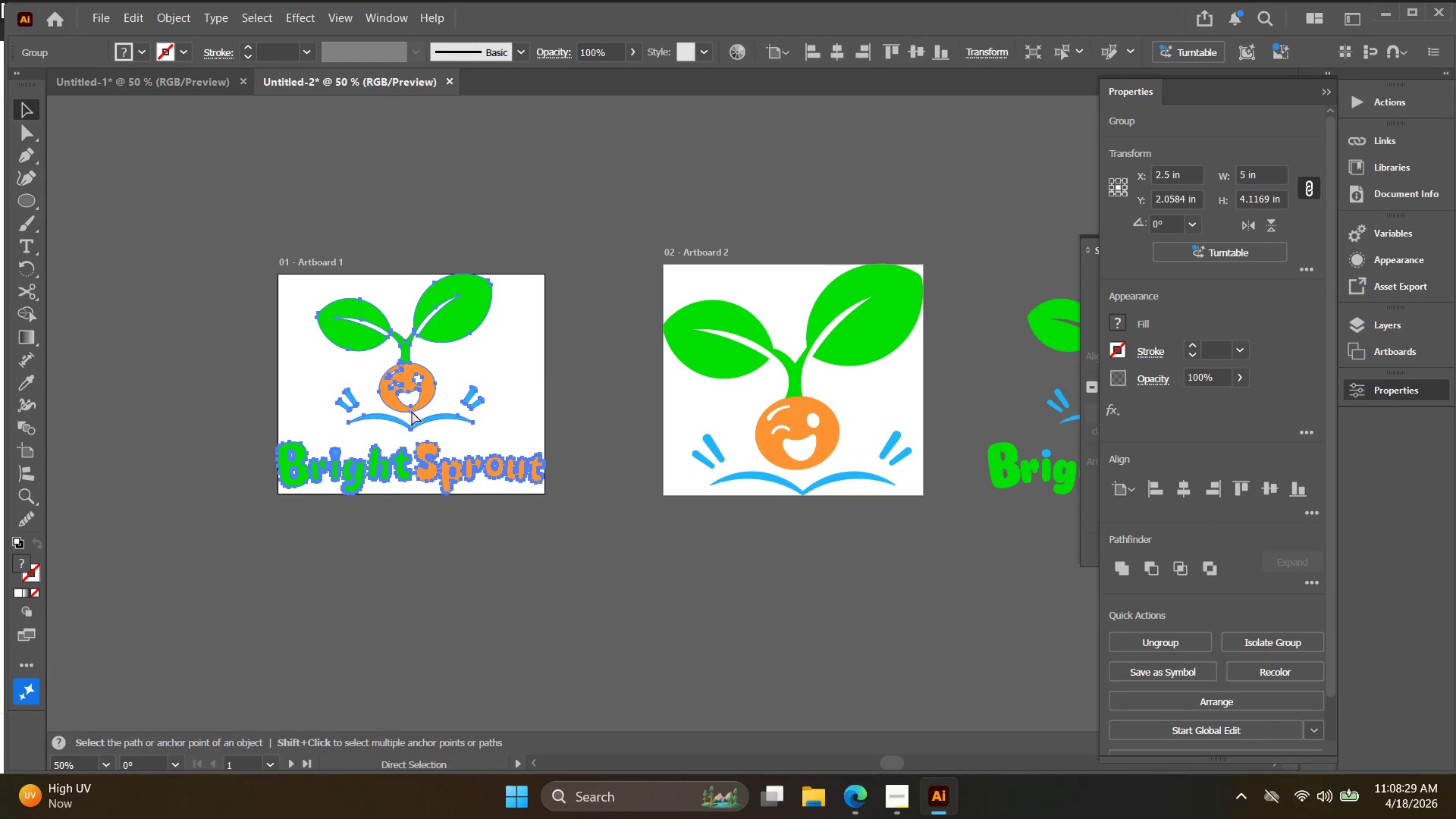 
hold_key(key=Space, duration=0.33)
 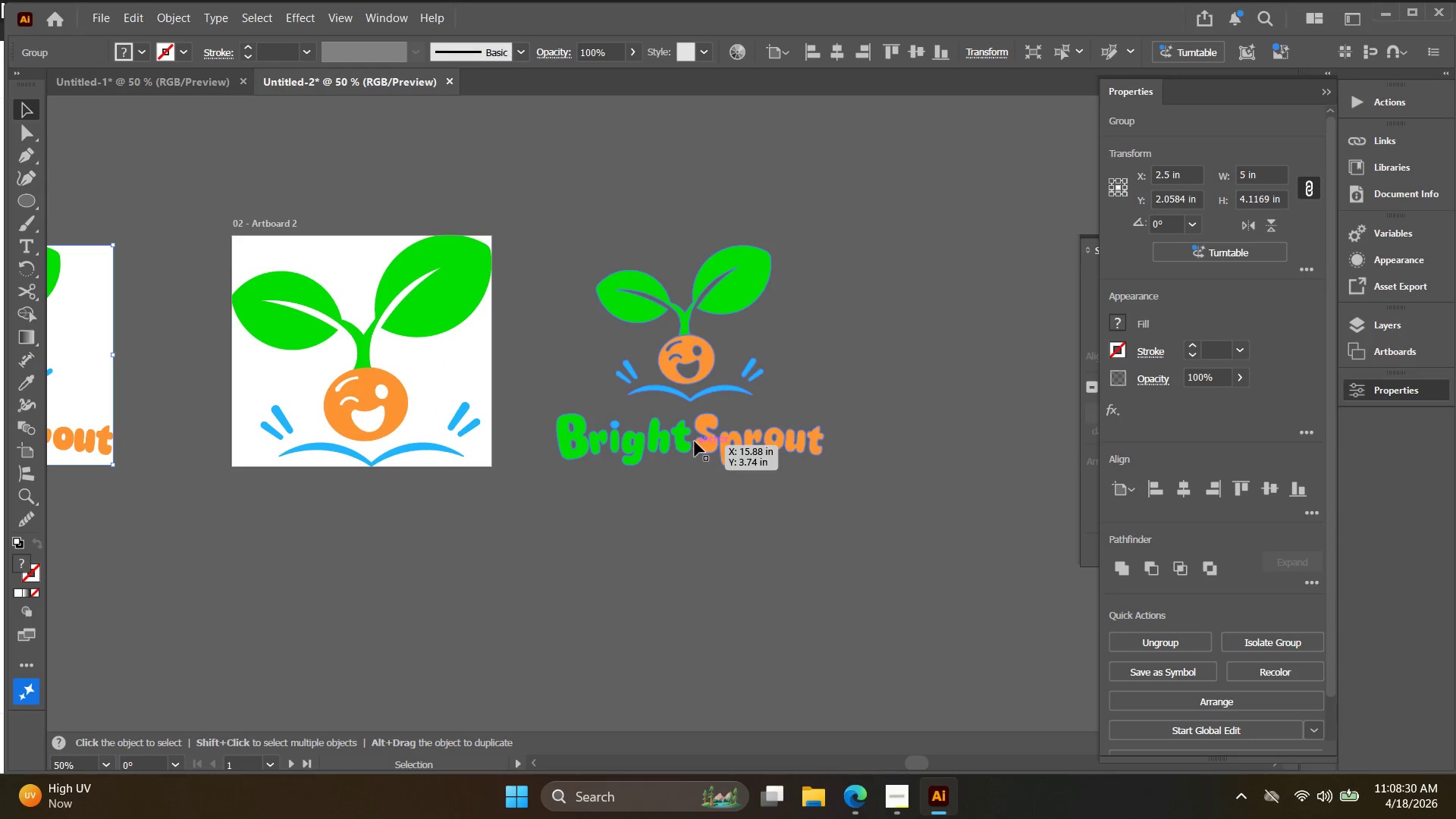 
left_click_drag(start_coordinate=[607, 524], to_coordinate=[176, 495])
 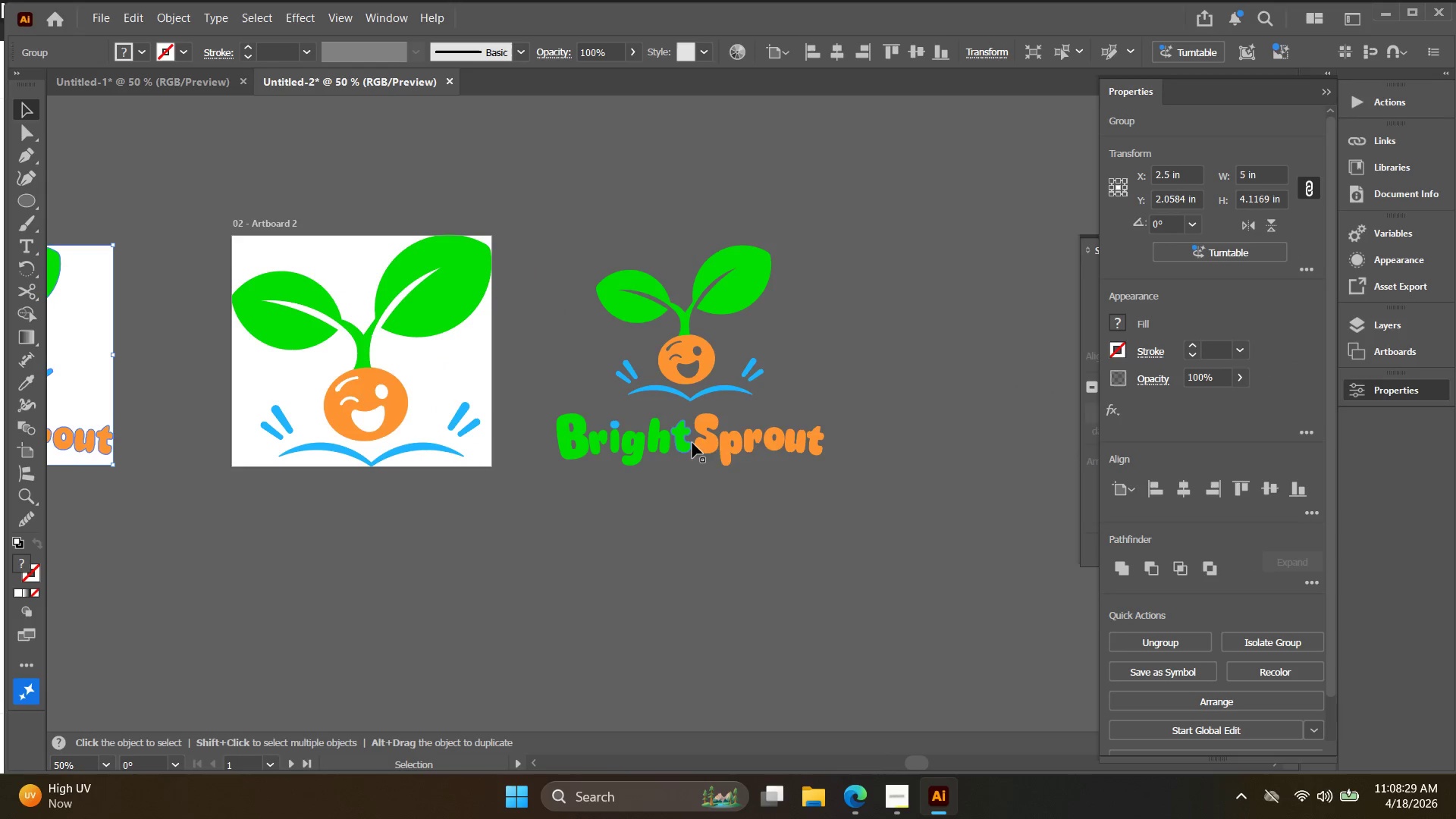 
left_click([695, 442])
 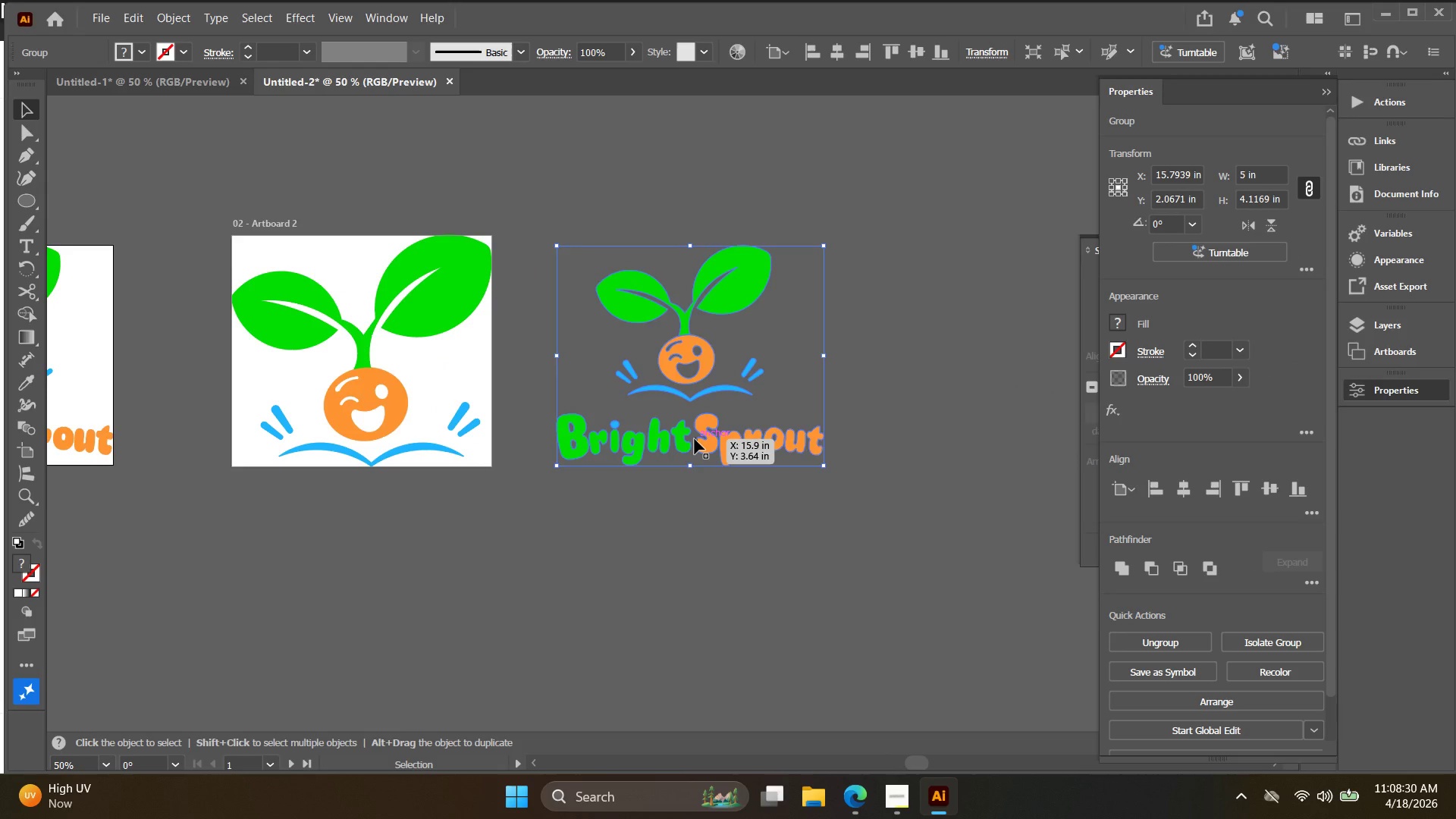 
key(I)
 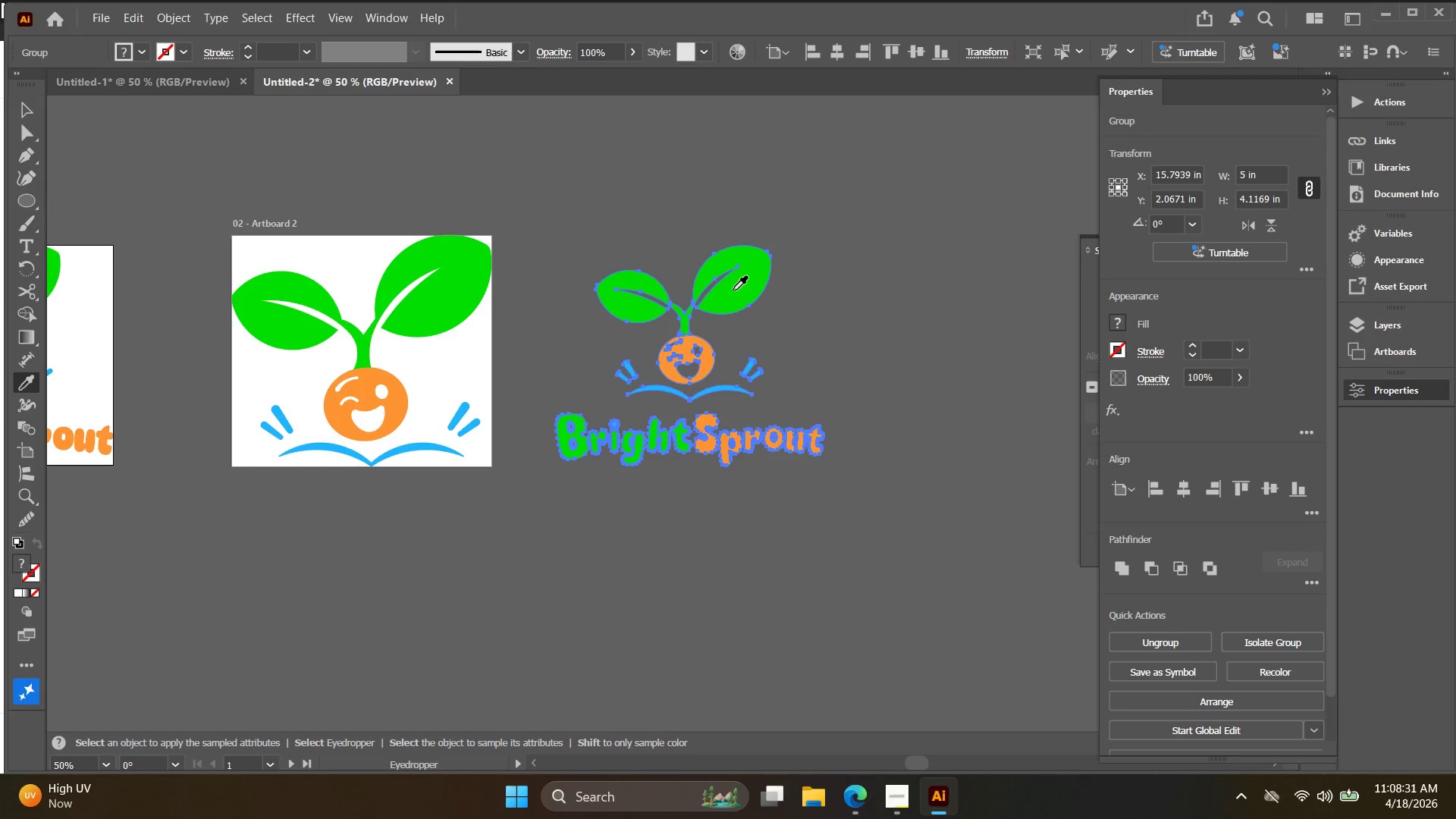 
key(V)
 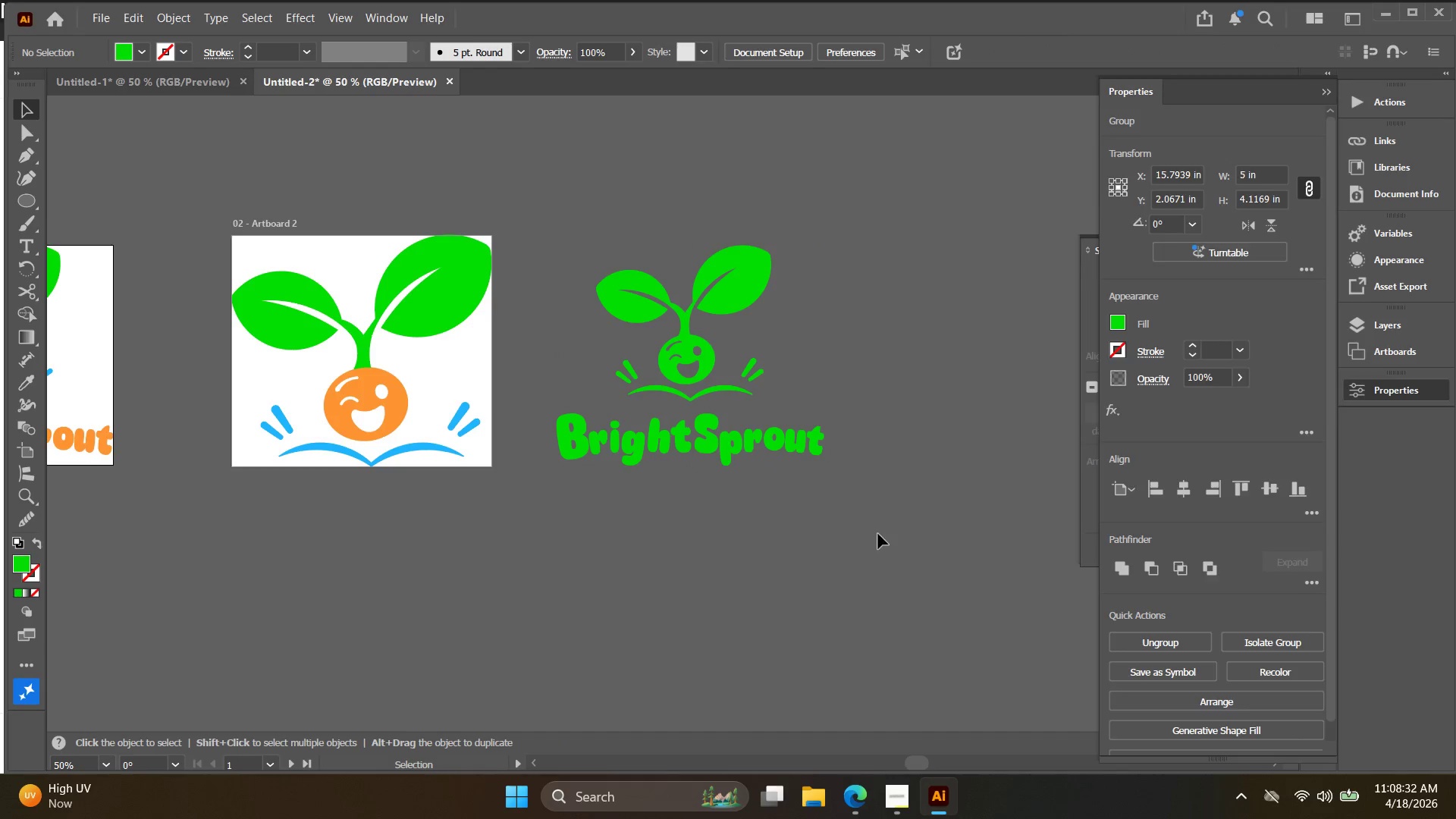 
left_click_drag(start_coordinate=[870, 517], to_coordinate=[629, 260])
 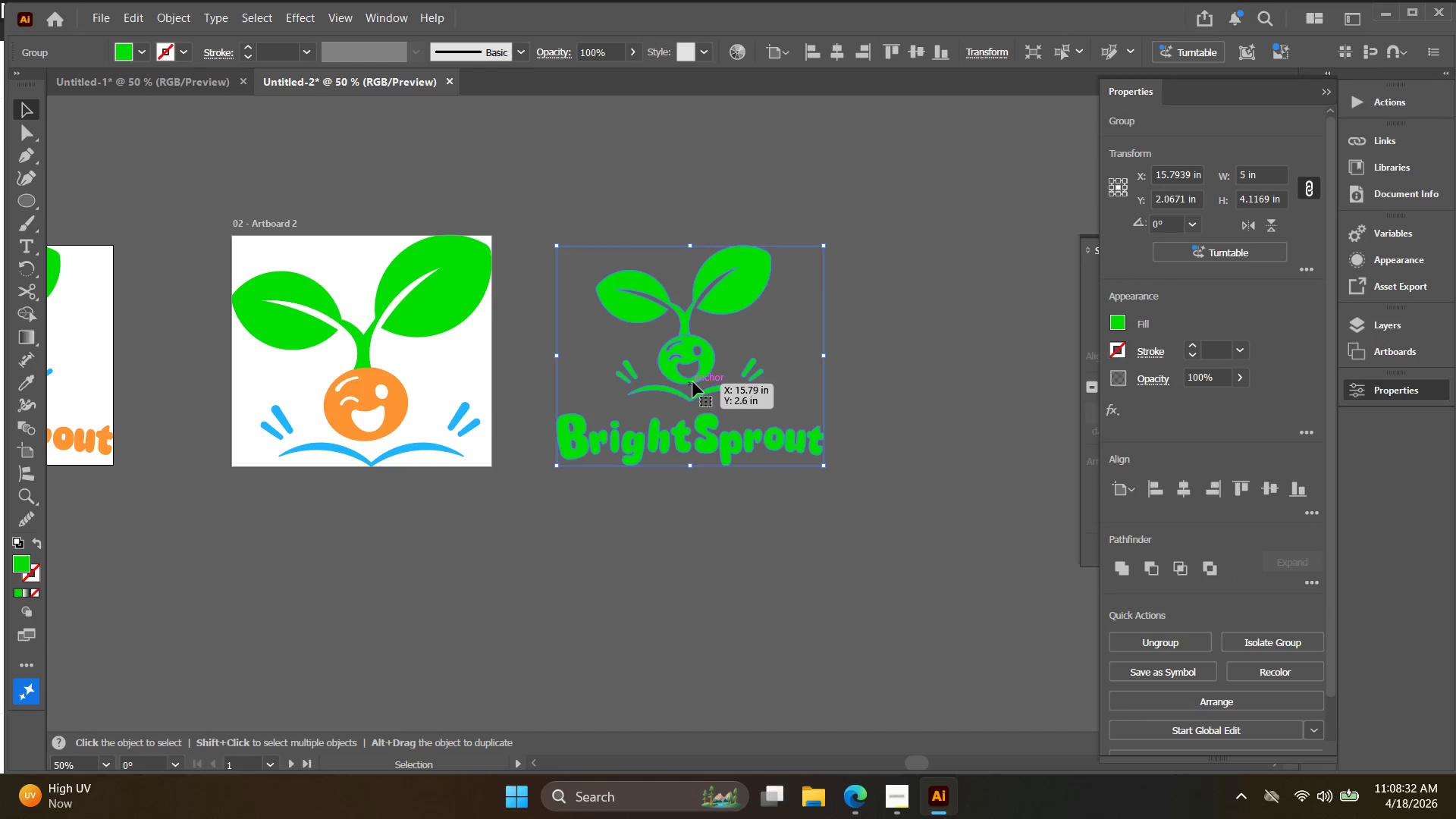 
left_click_drag(start_coordinate=[687, 367], to_coordinate=[717, 367])
 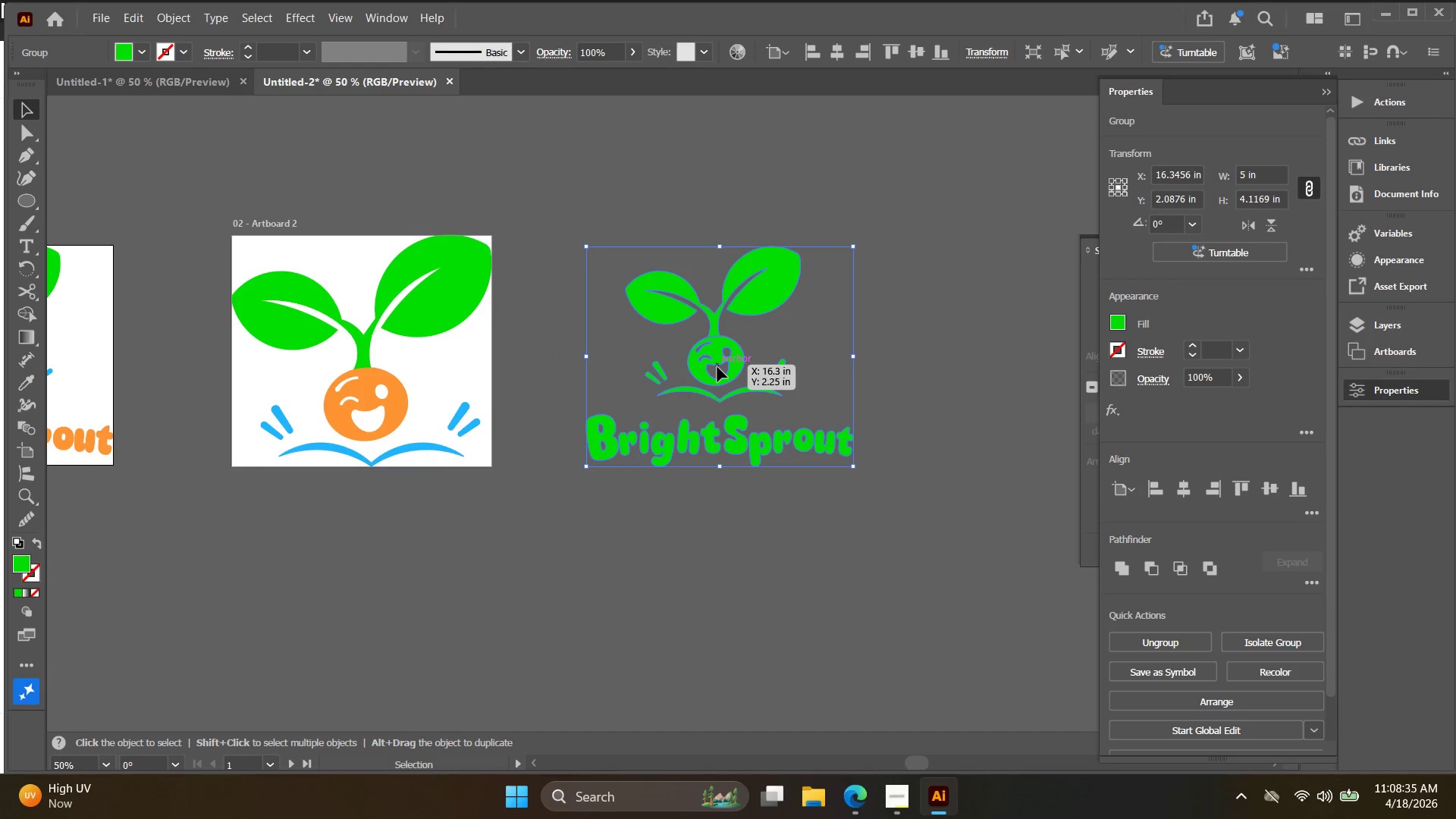 
key(I)
 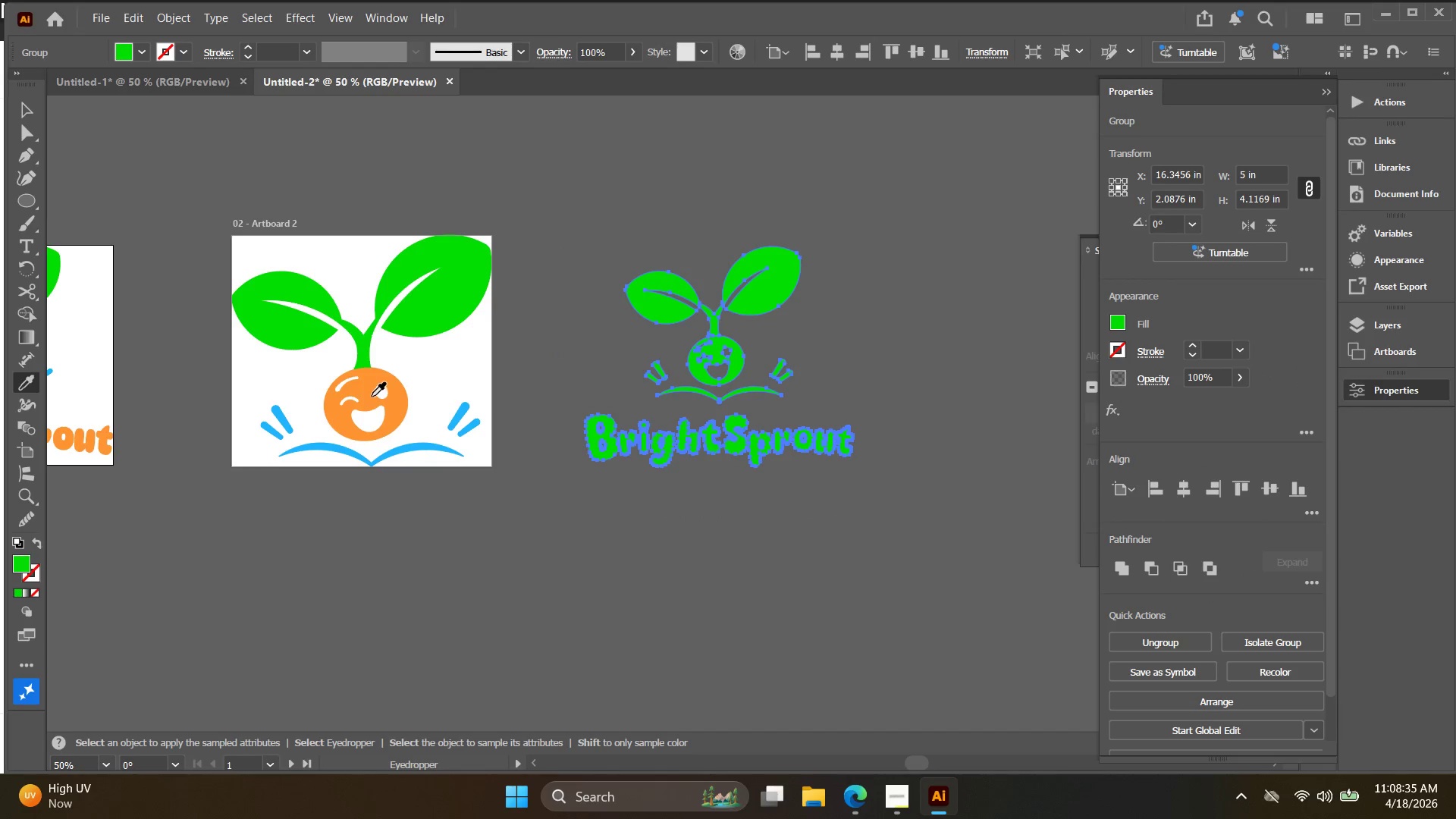 
left_click([387, 390])
 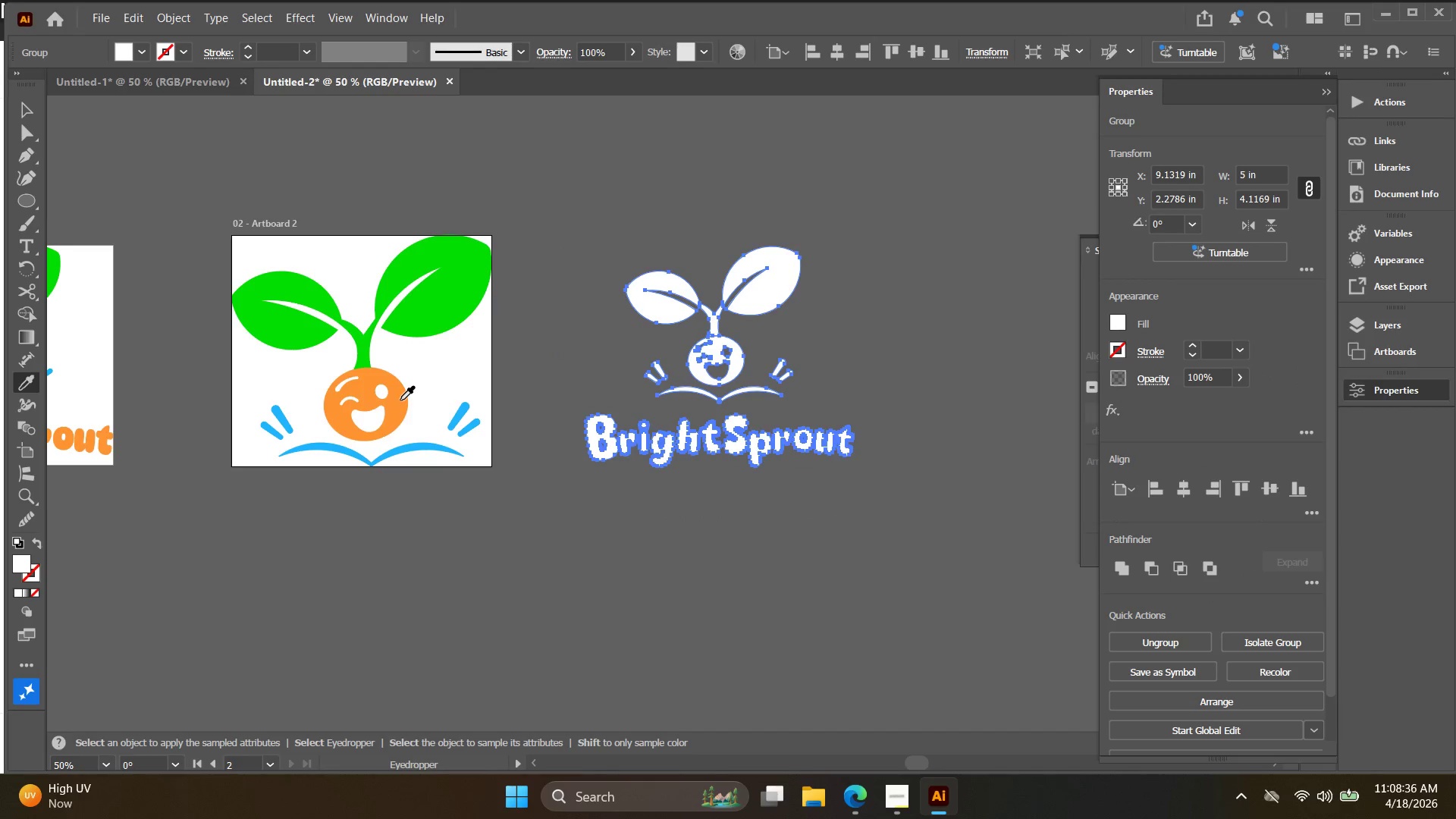 
left_click([401, 400])
 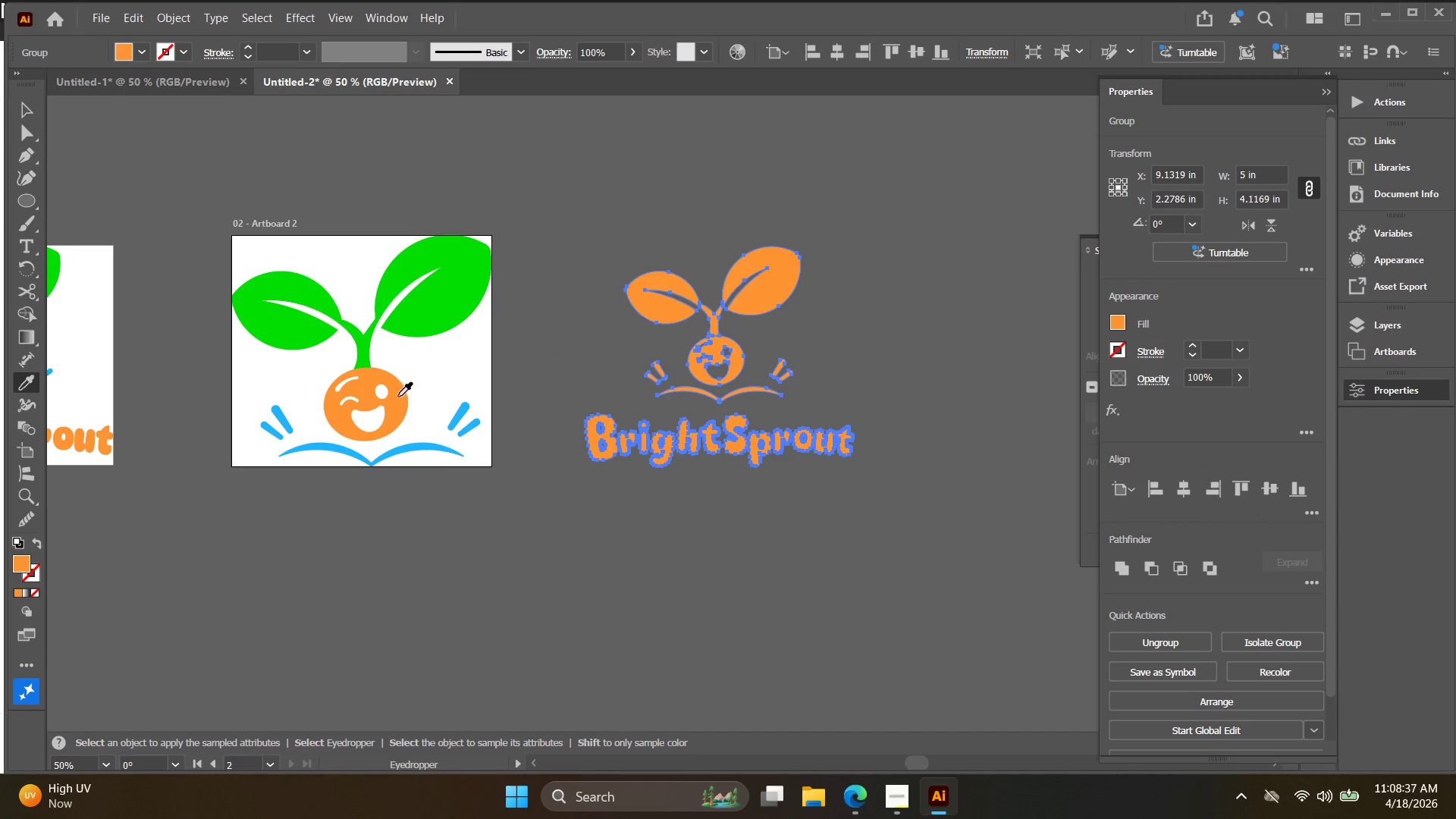 
key(V)
 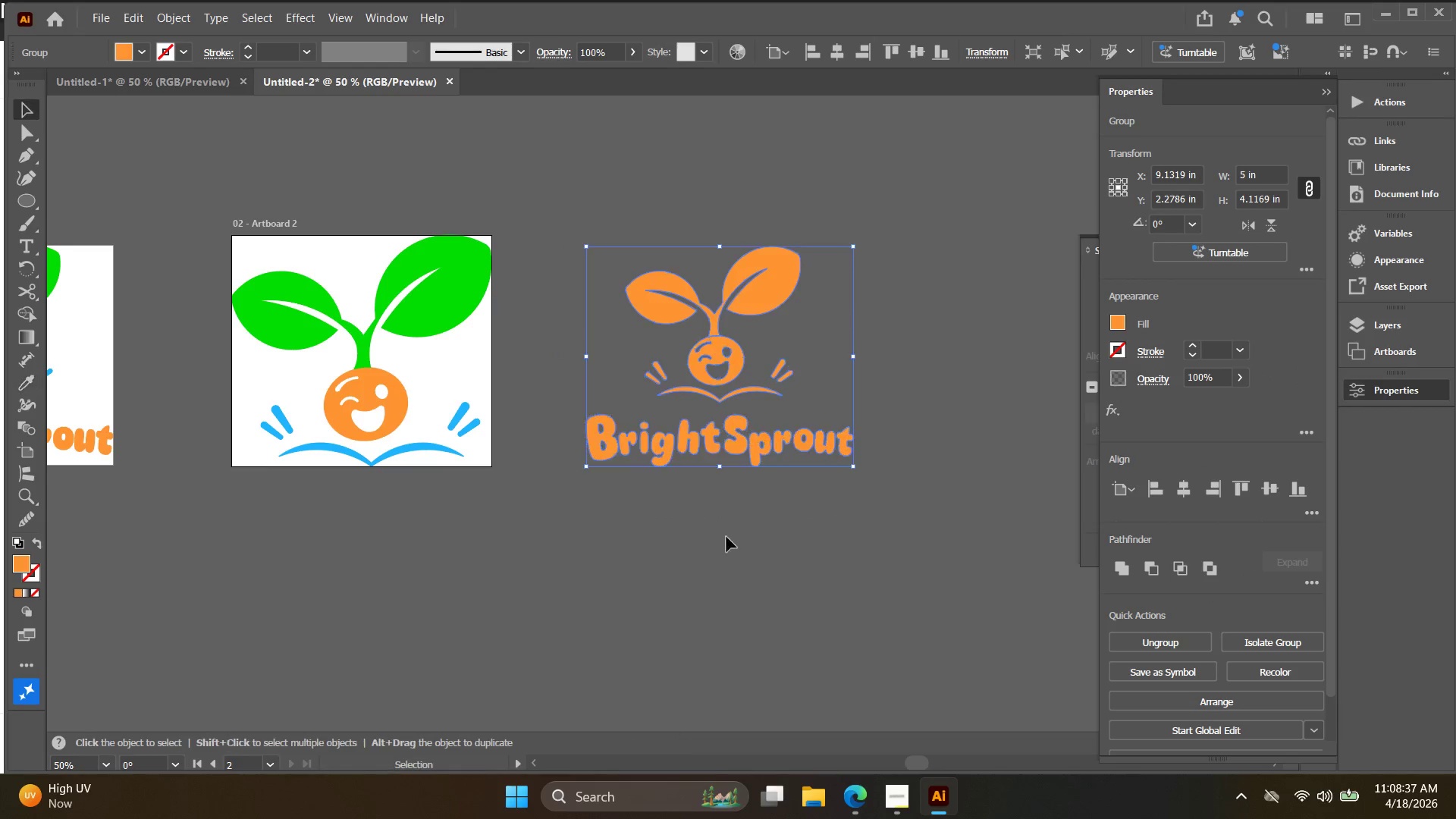 
left_click_drag(start_coordinate=[764, 571], to_coordinate=[766, 566])
 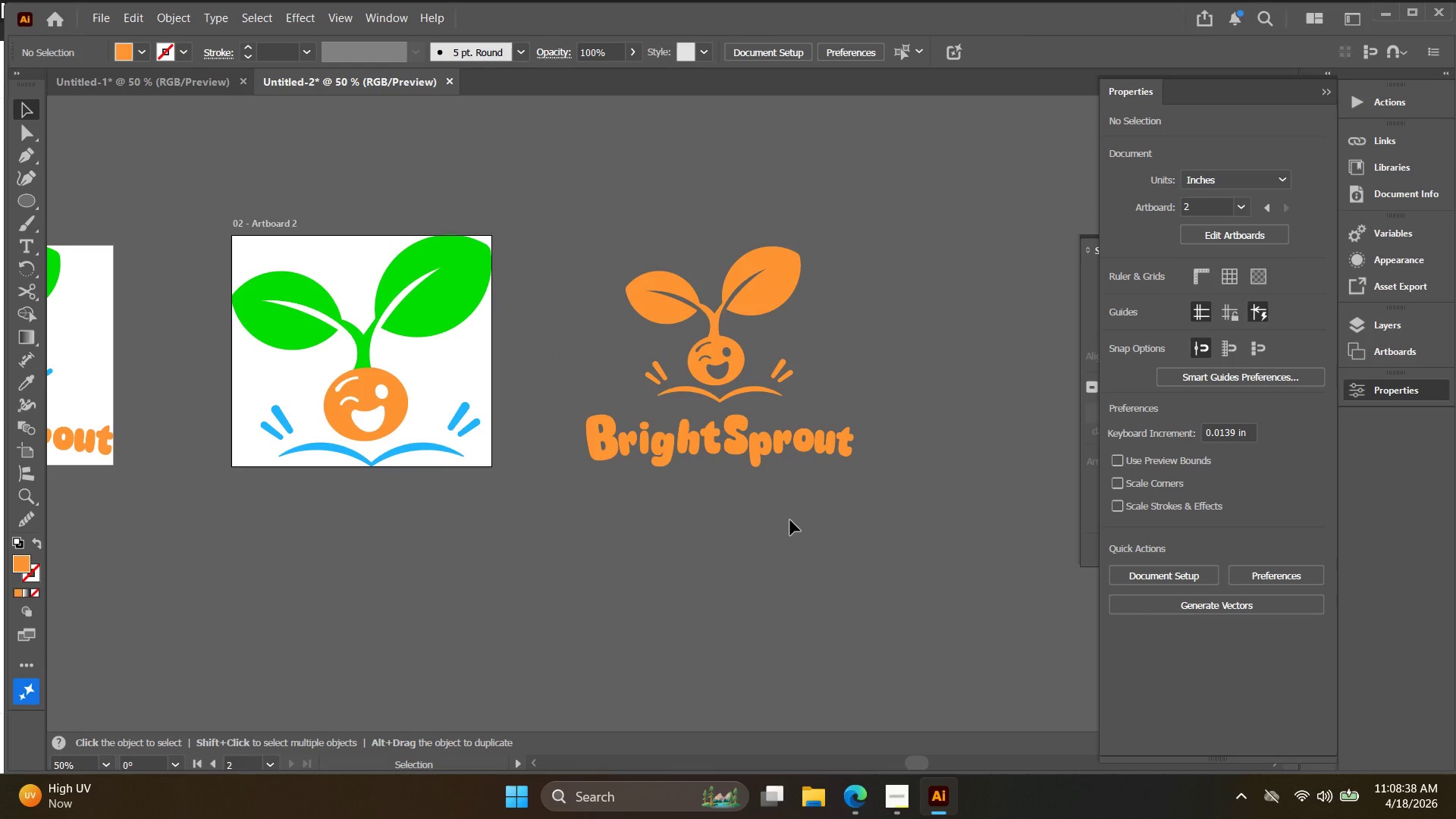 
key(Control+Z)
 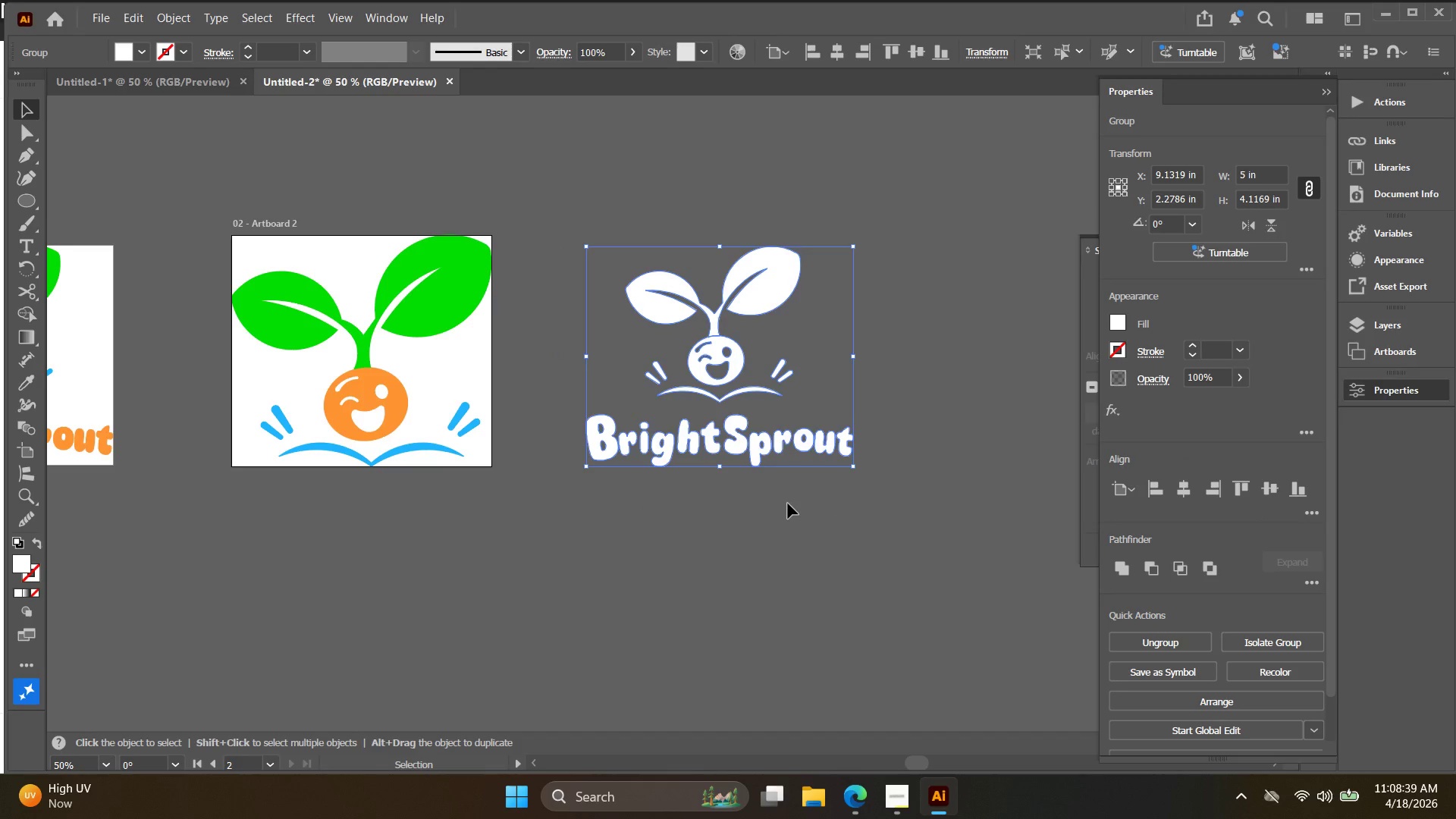 
key(I)
 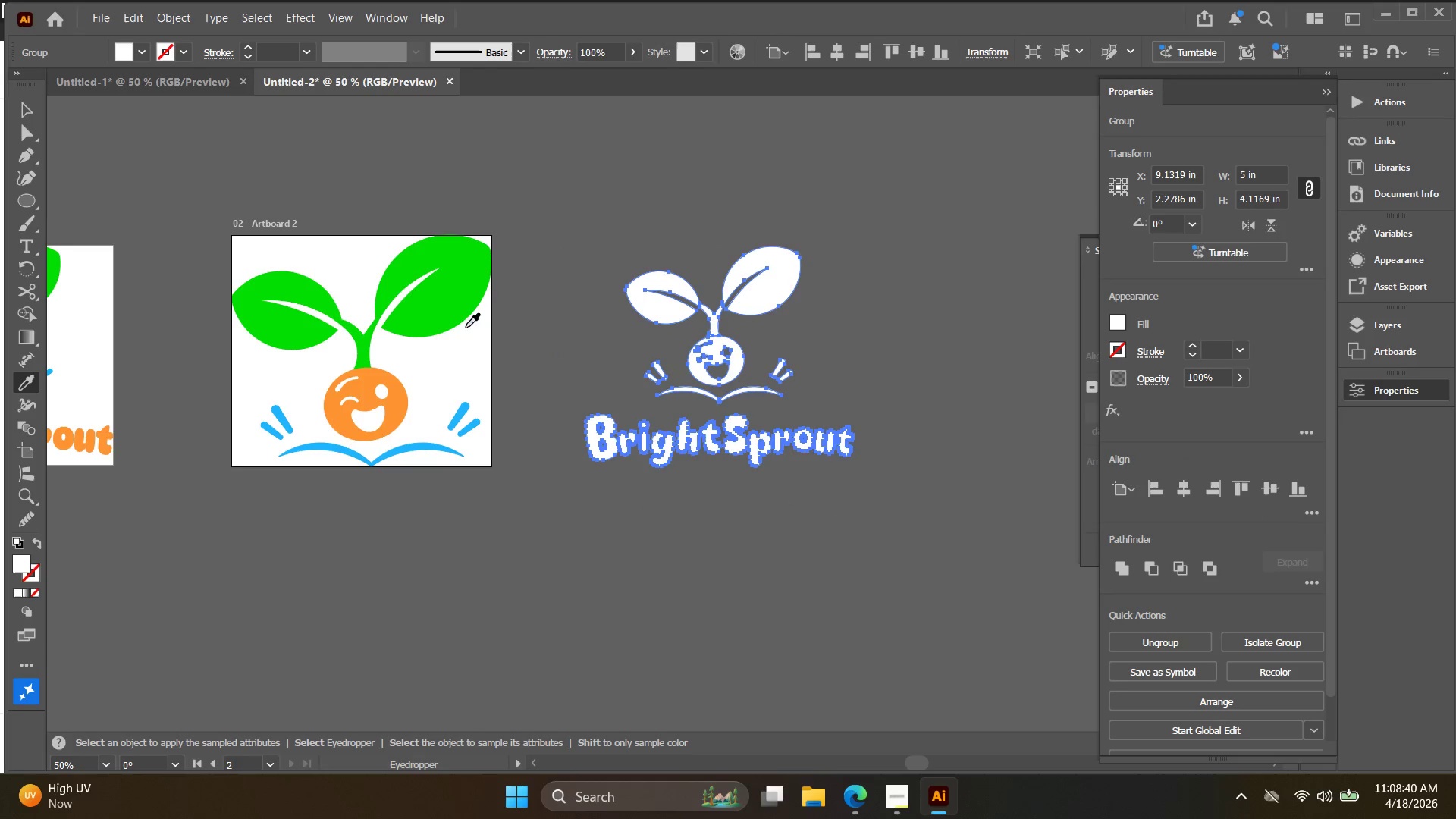 
left_click([435, 306])
 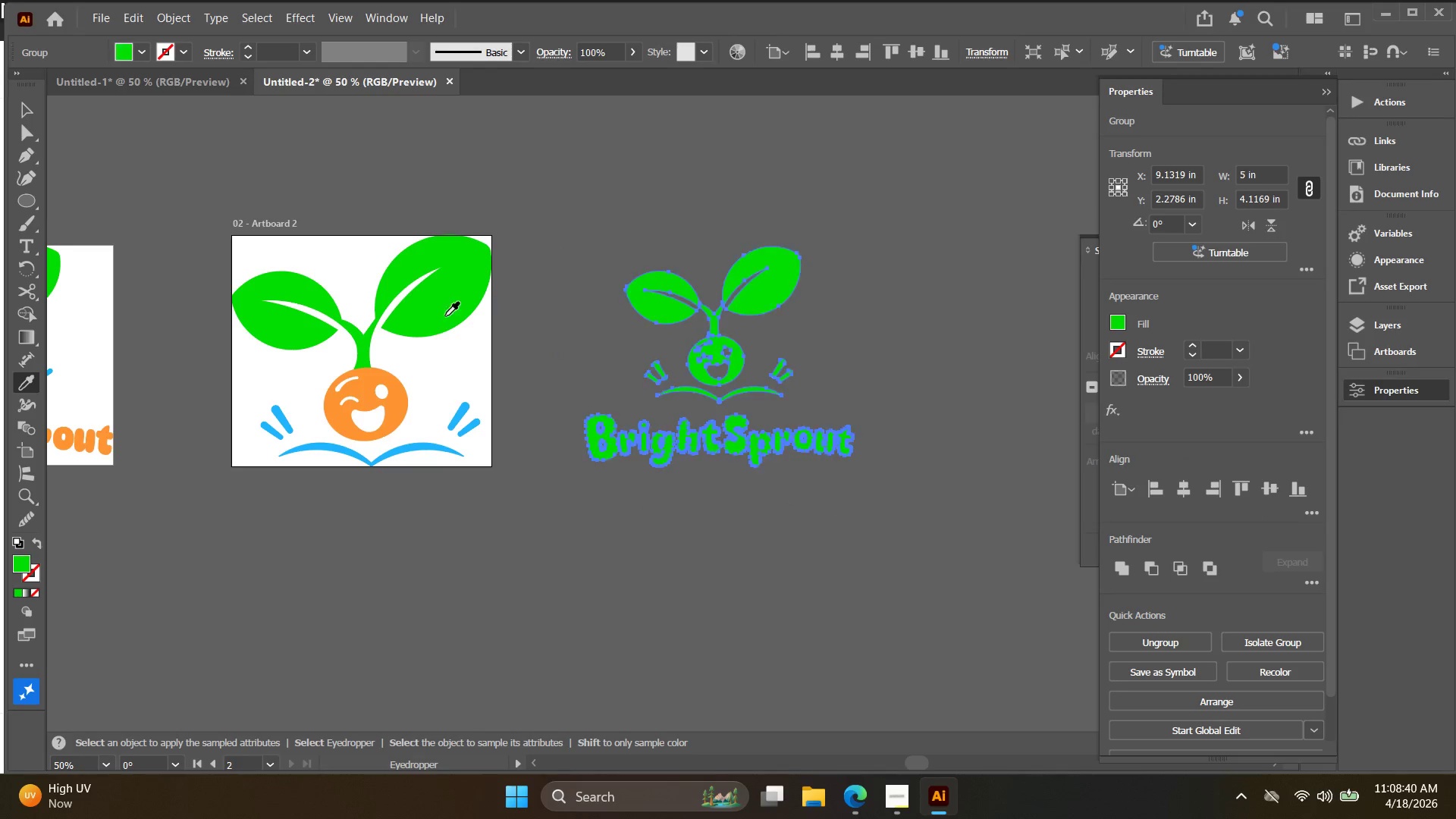 
type(vO)
 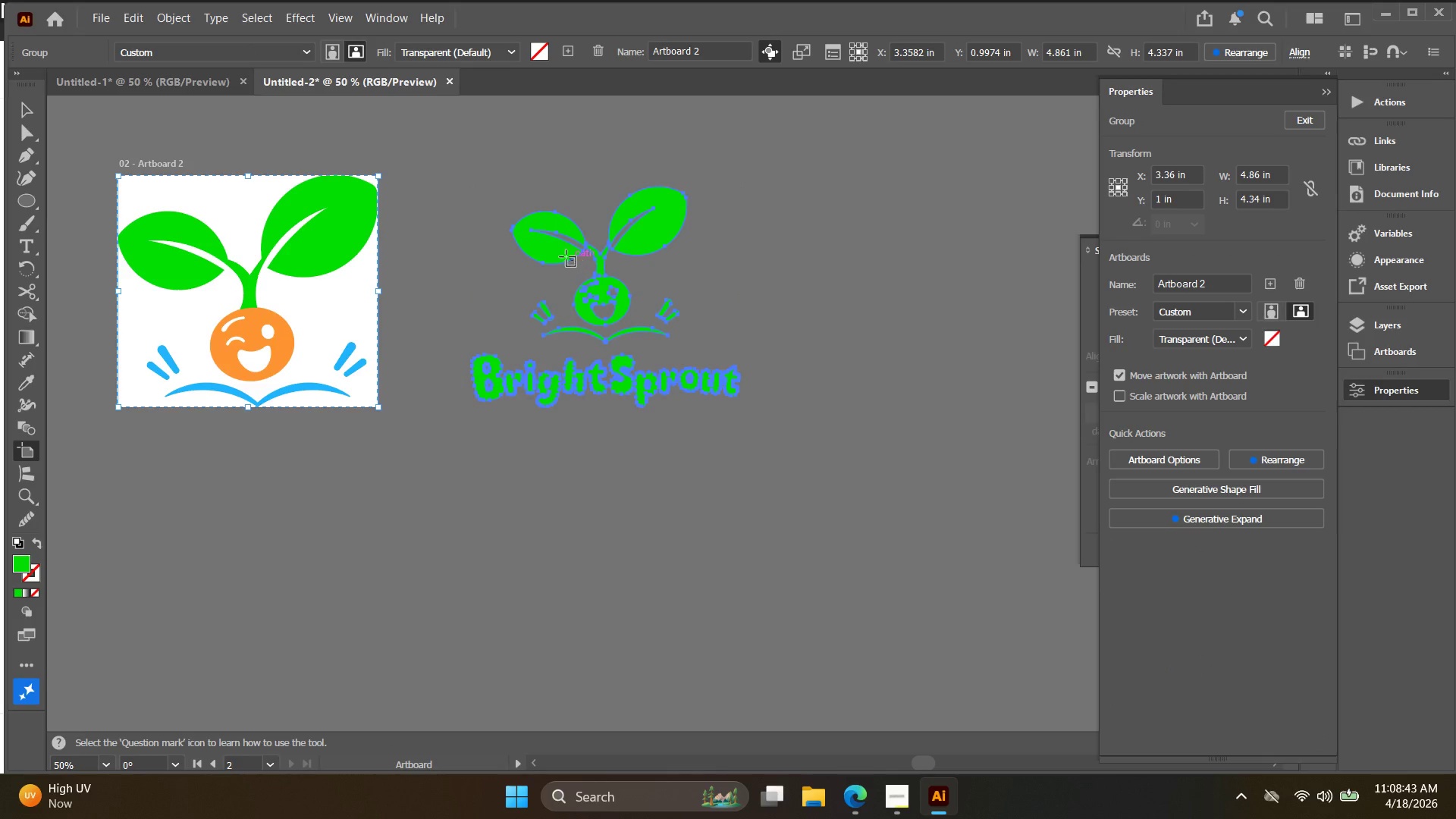 
hold_key(key=Space, duration=0.41)
 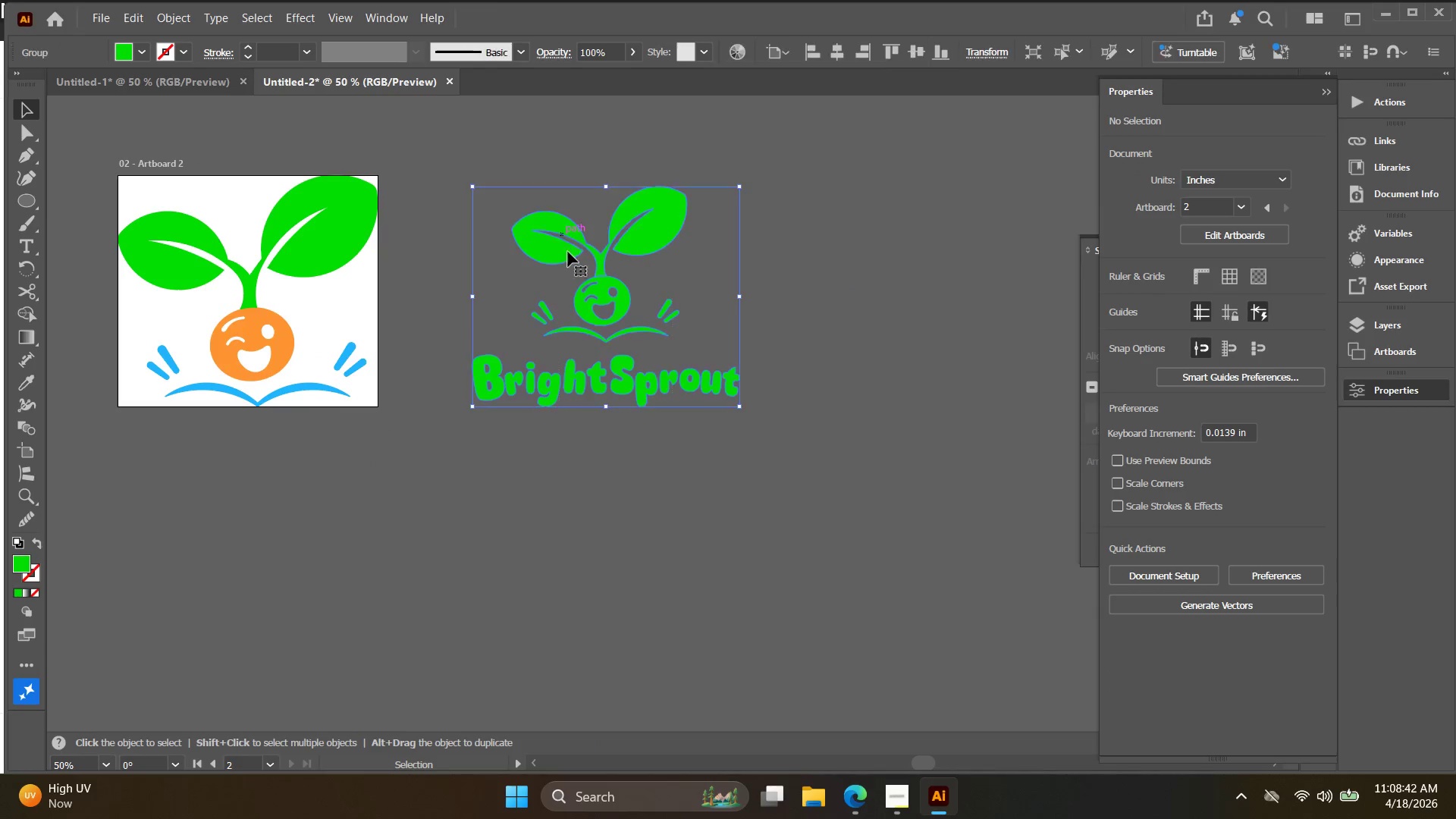 
left_click_drag(start_coordinate=[767, 537], to_coordinate=[654, 477])
 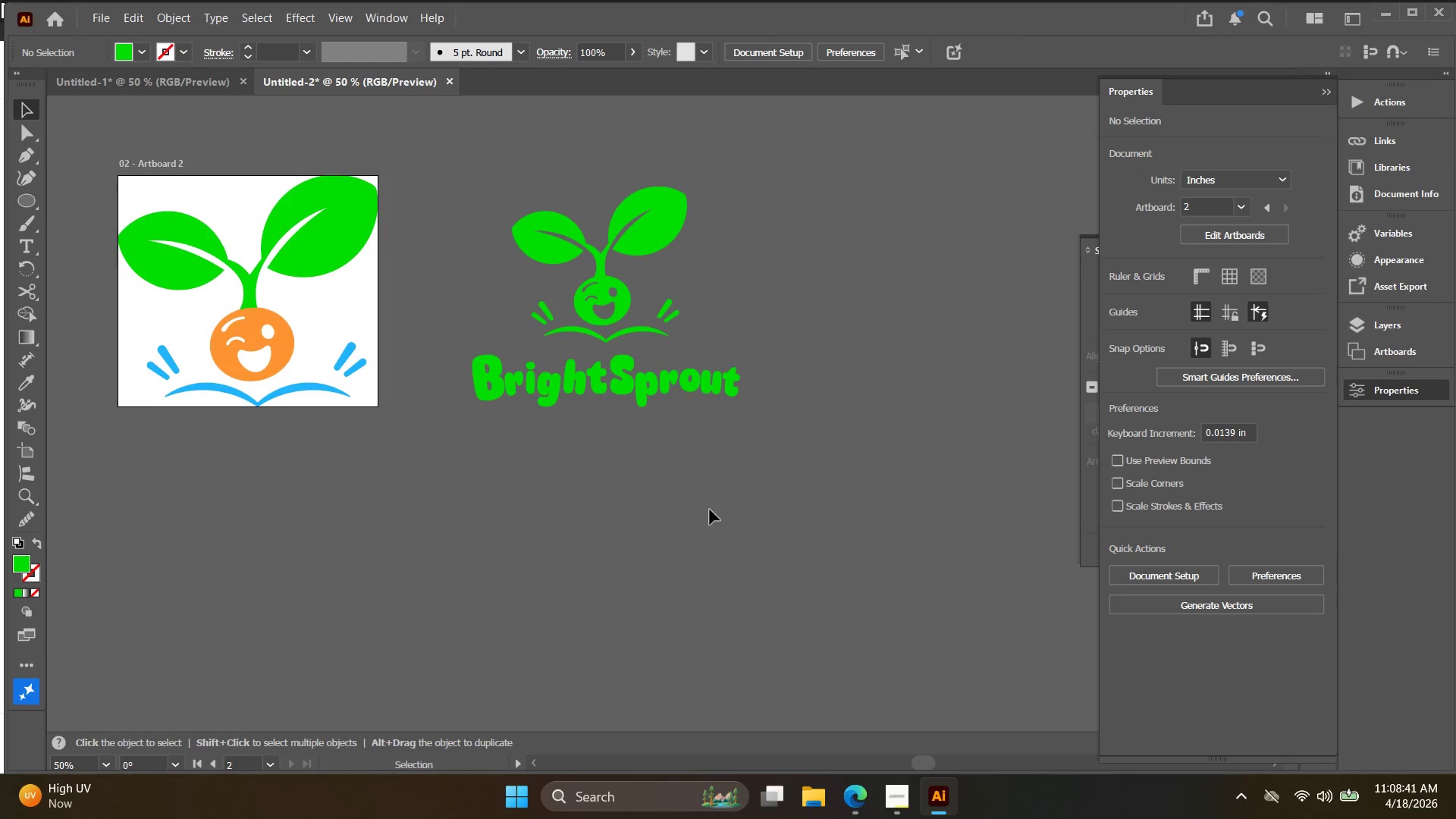 
left_click_drag(start_coordinate=[673, 454], to_coordinate=[560, 228])
 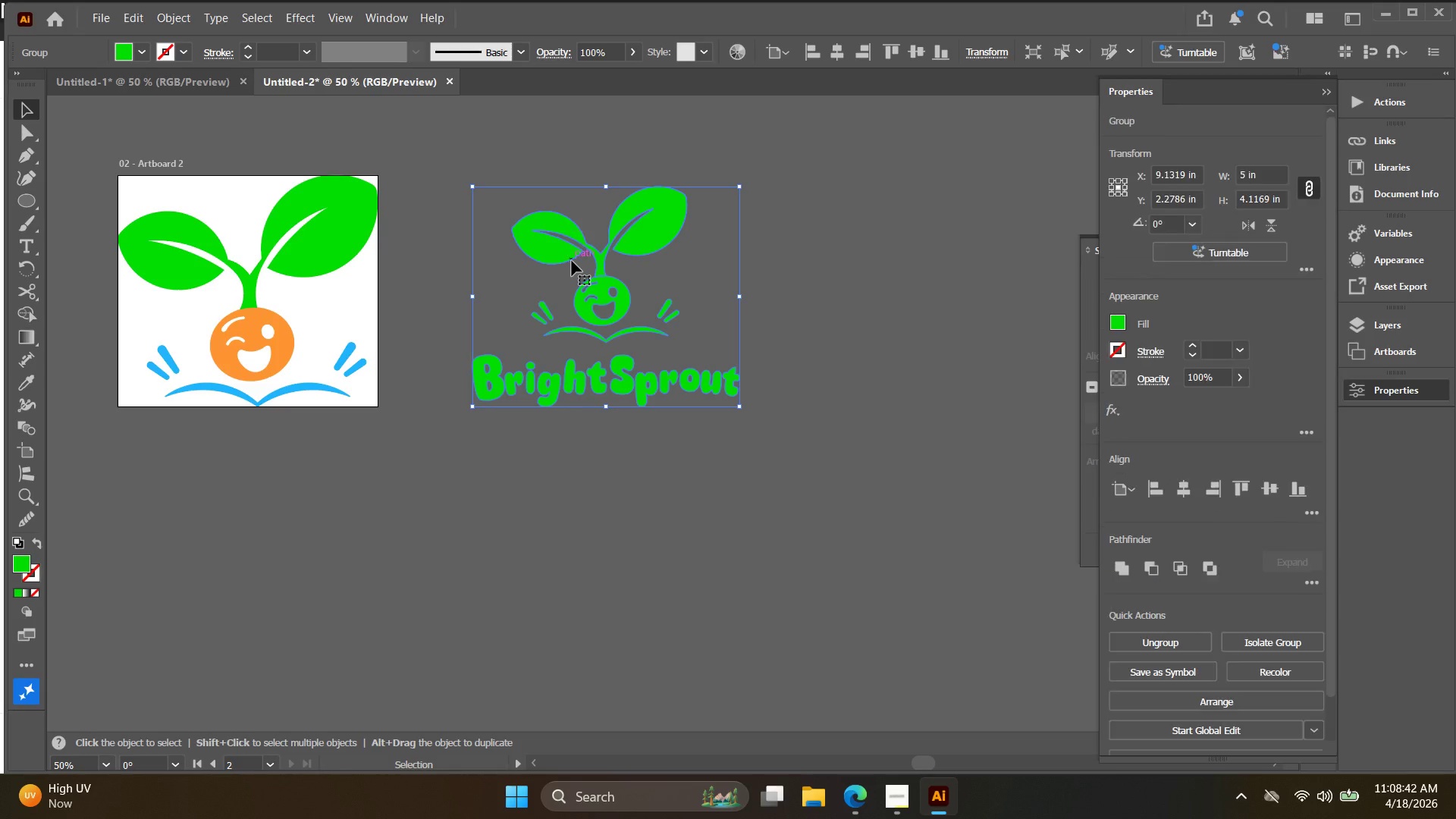 
key(Alt+AltLeft)
 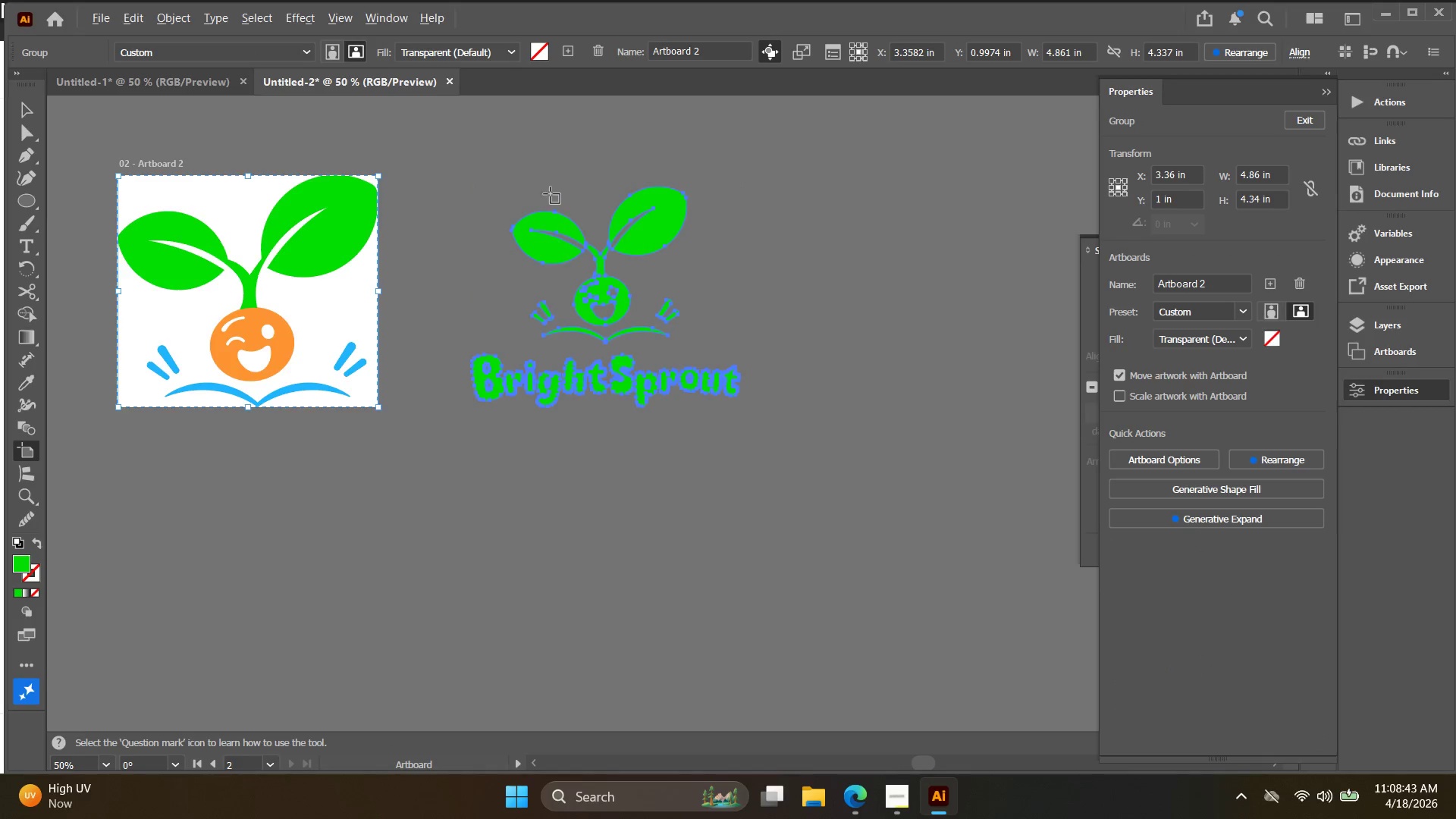 
scroll: coordinate [550, 193], scroll_direction: up, amount: 4.0
 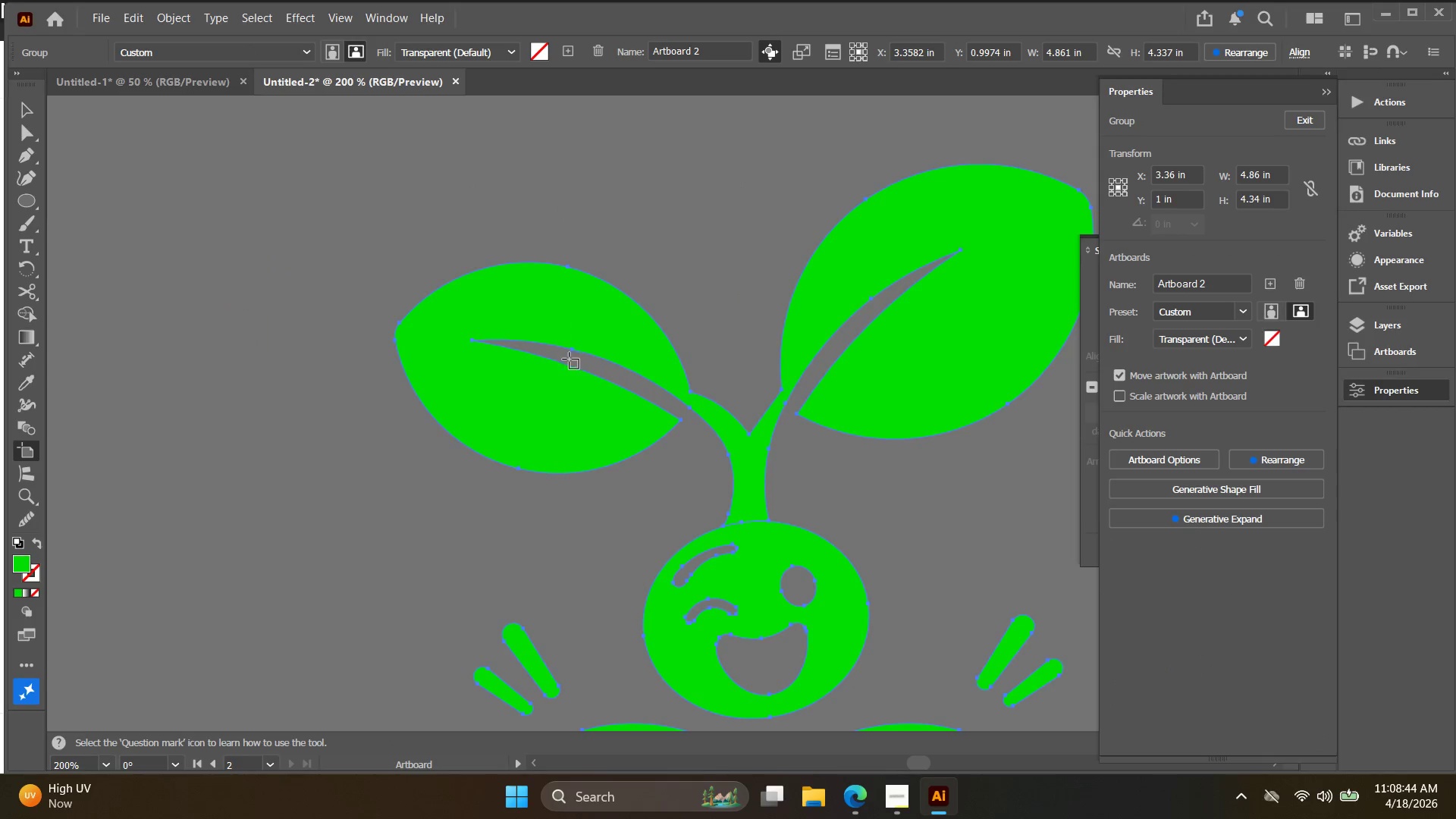 
left_click([537, 408])
 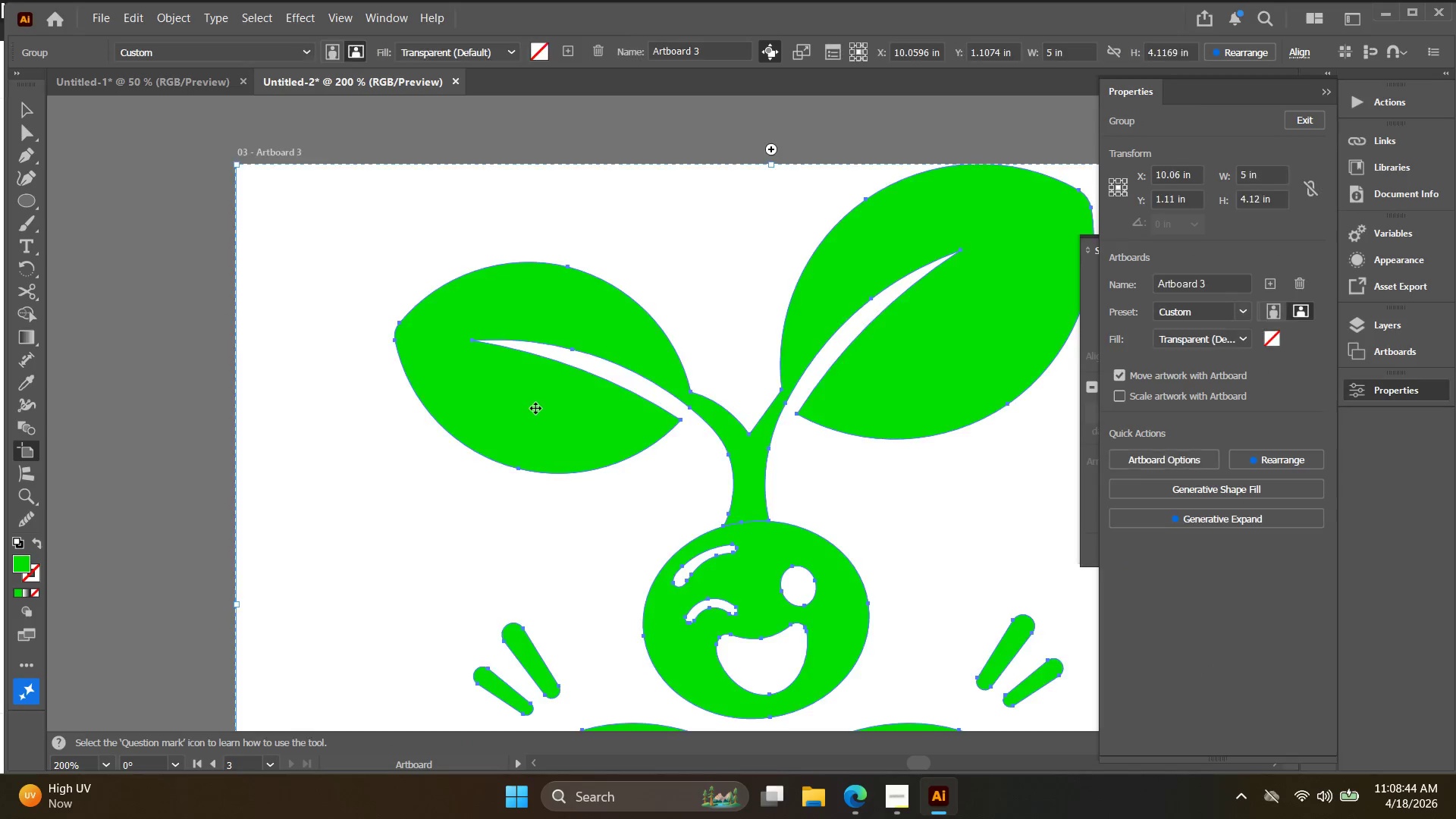 
key(Alt+AltLeft)
 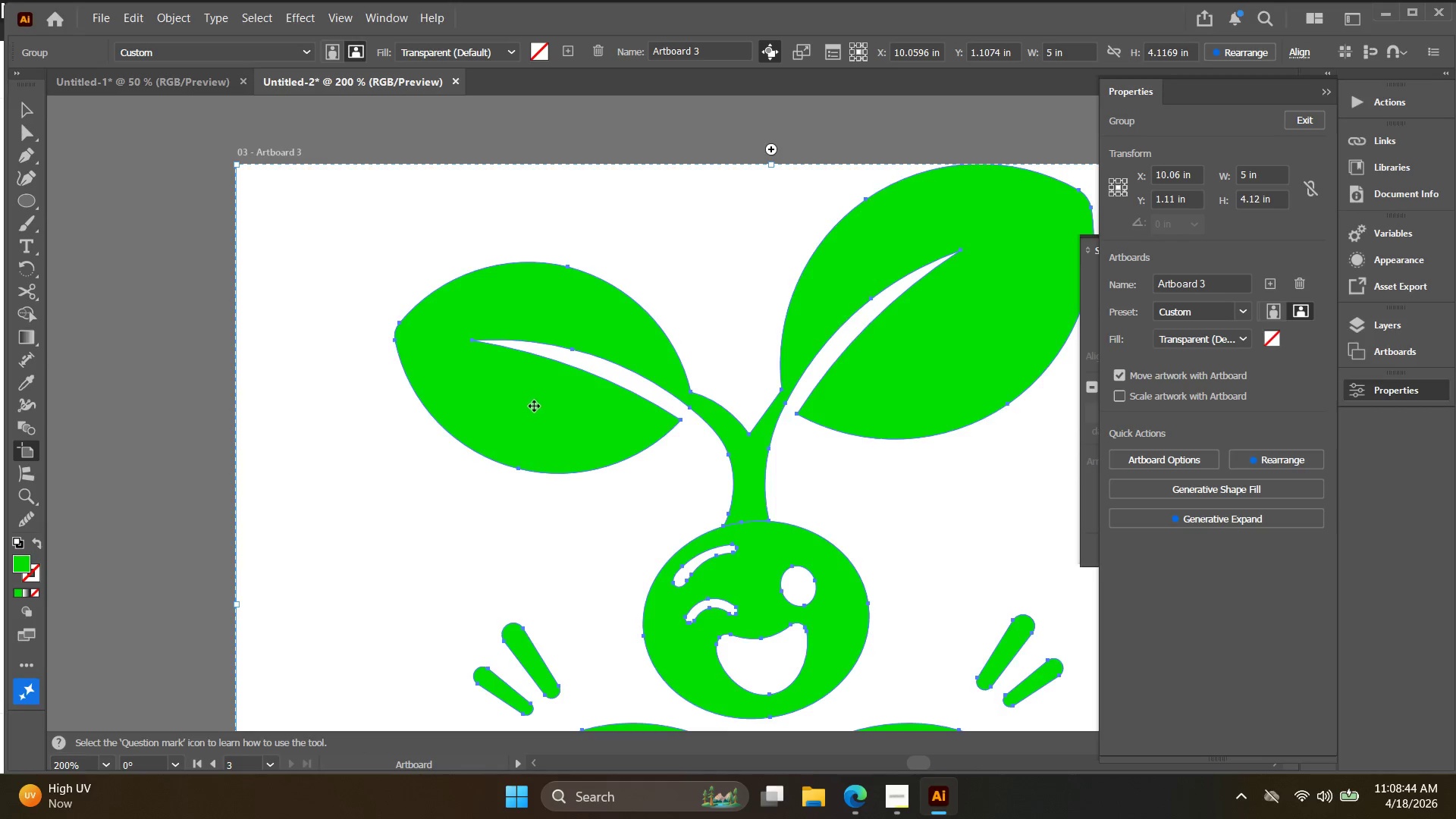 
key(V)
 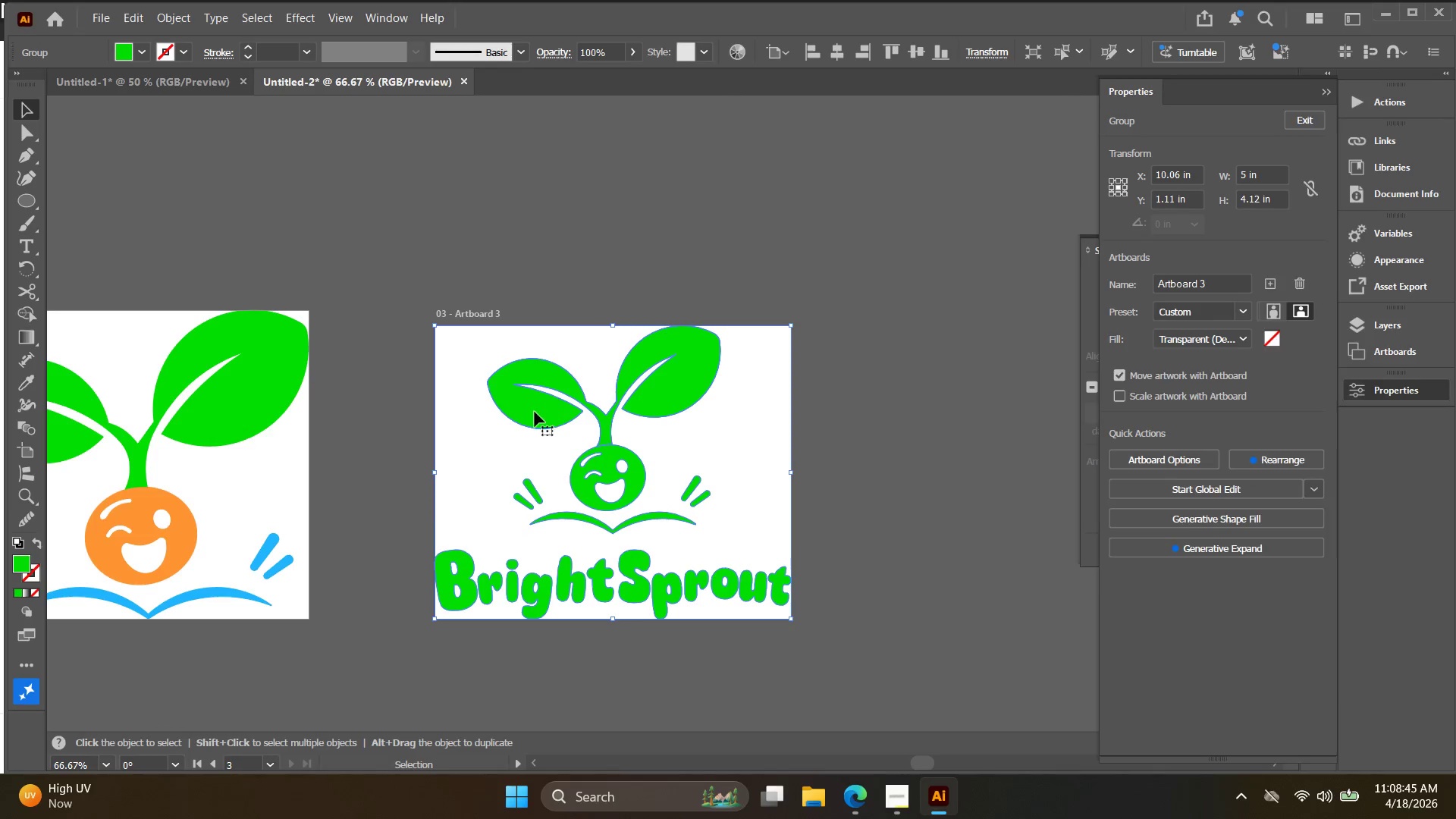 
scroll: coordinate [534, 407], scroll_direction: down, amount: 3.0
 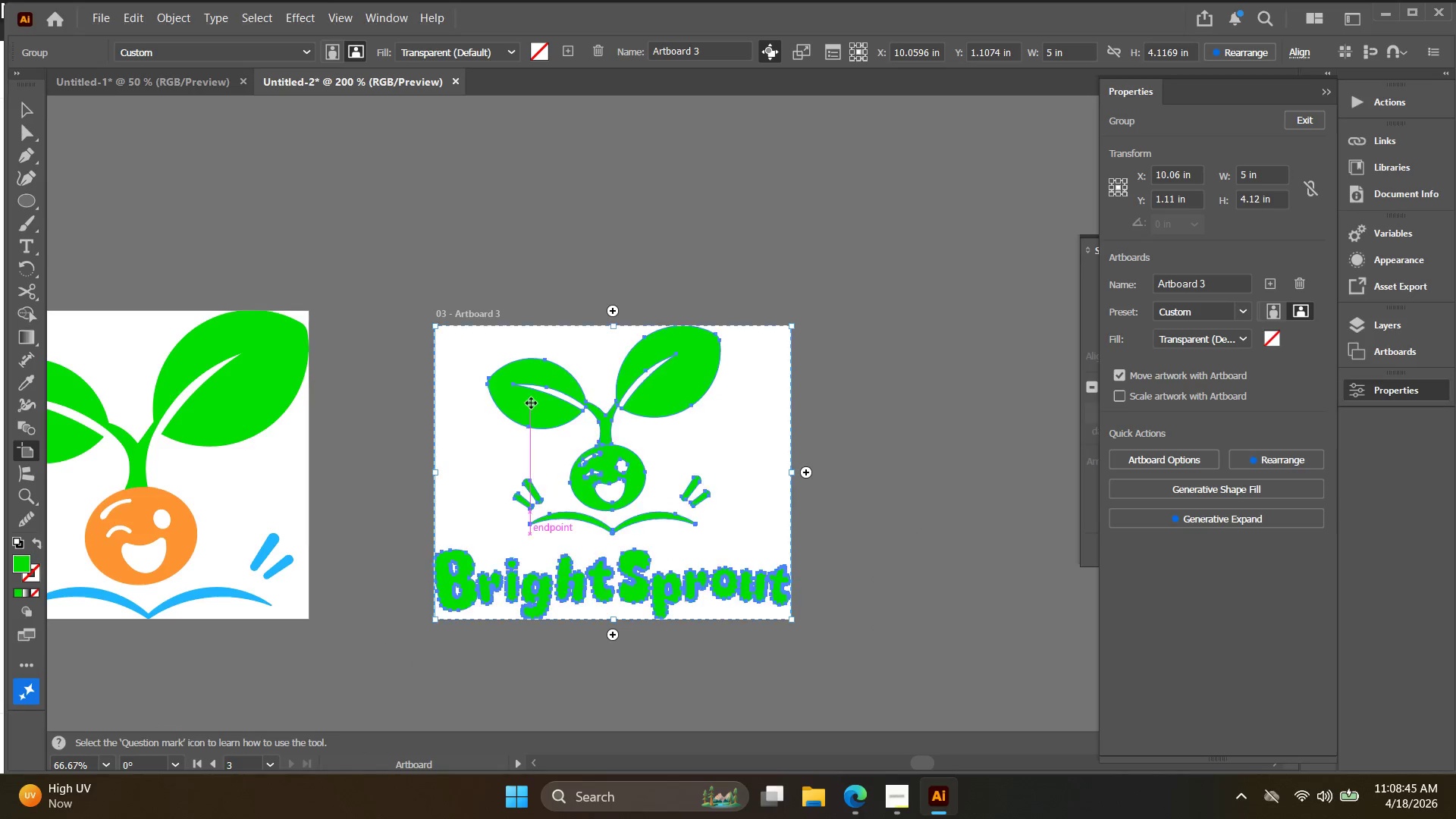 
hold_key(key=Space, duration=0.38)
 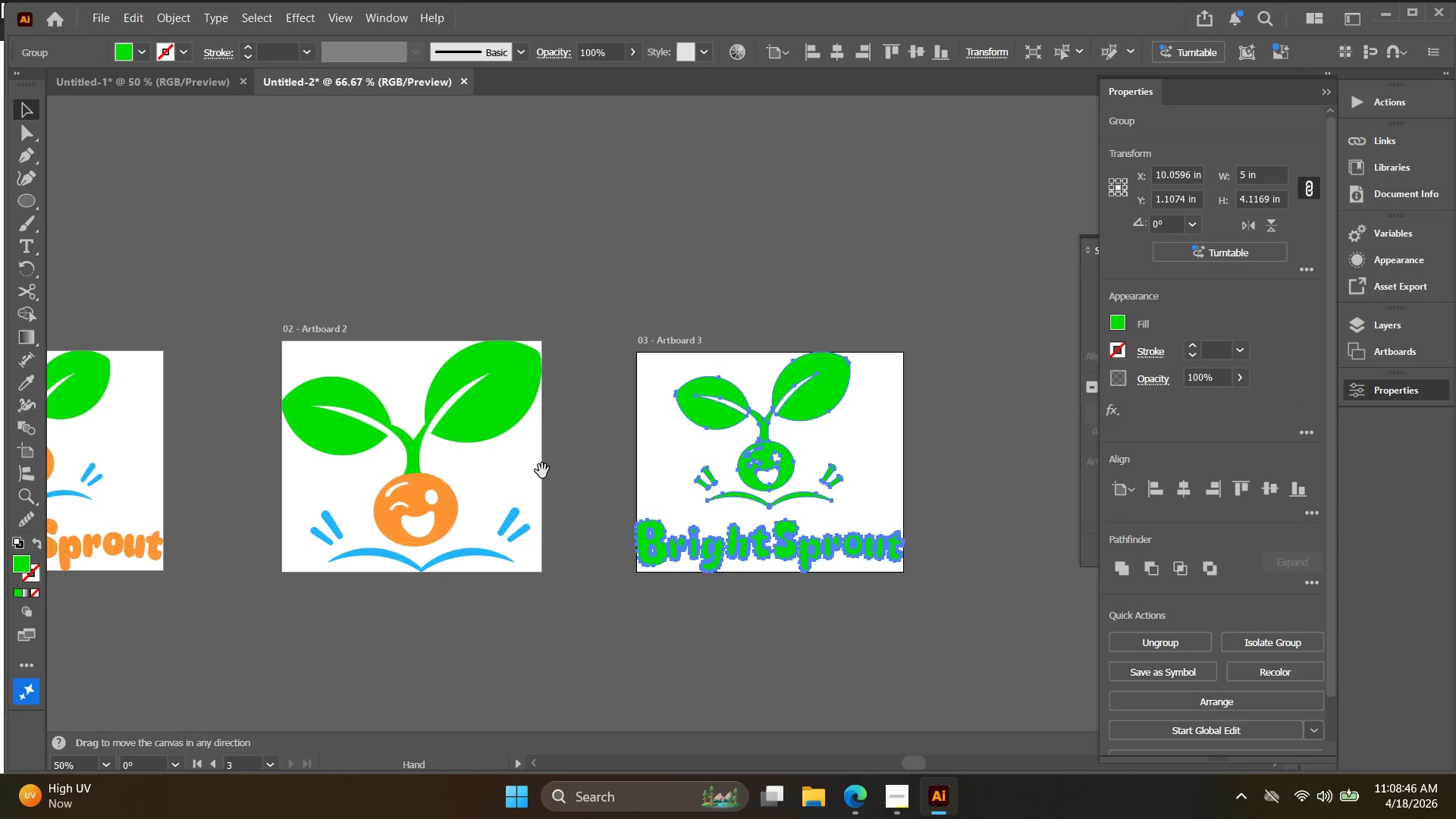 
left_click_drag(start_coordinate=[426, 513], to_coordinate=[651, 500])
 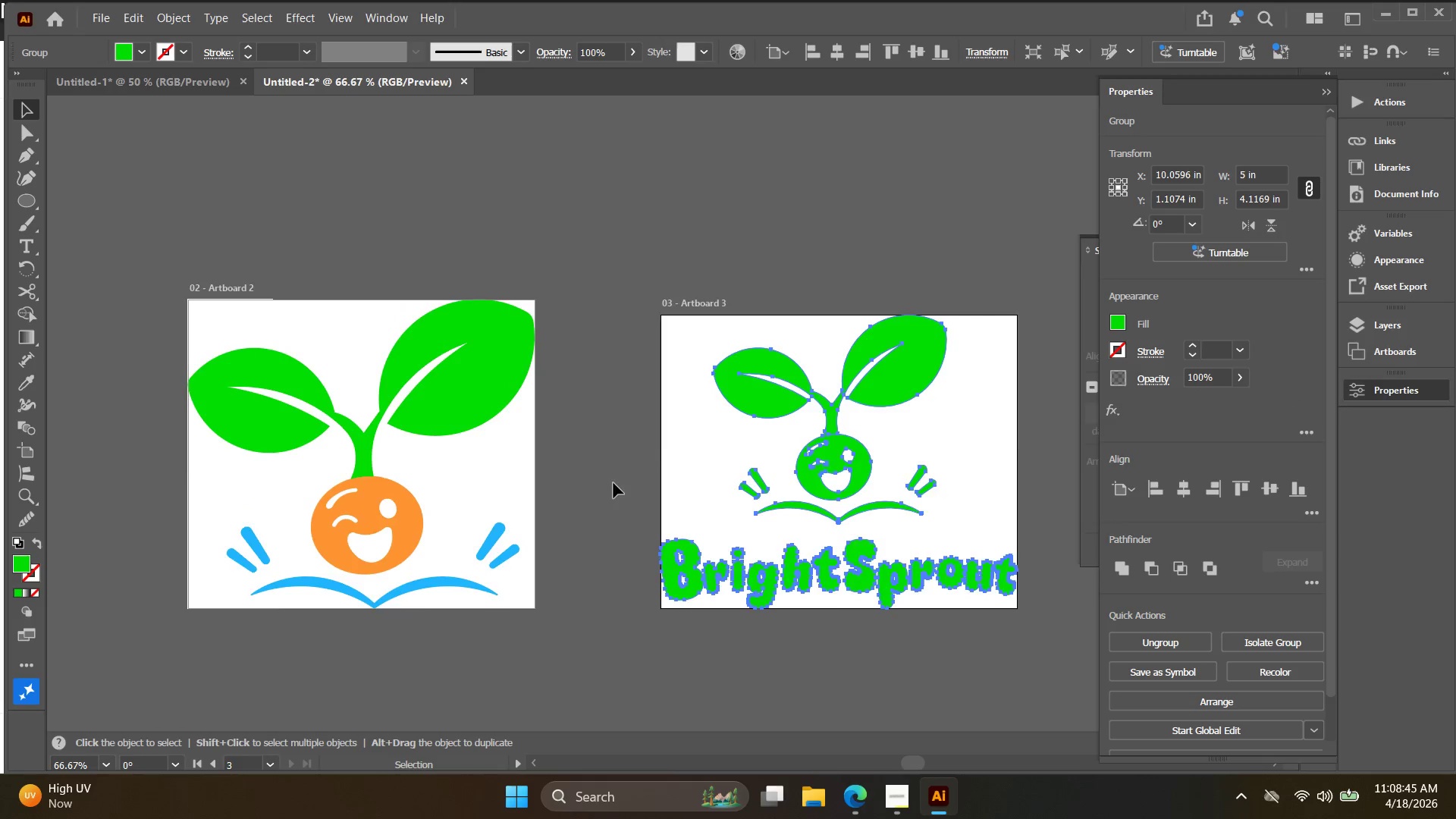 
key(Alt+AltLeft)
 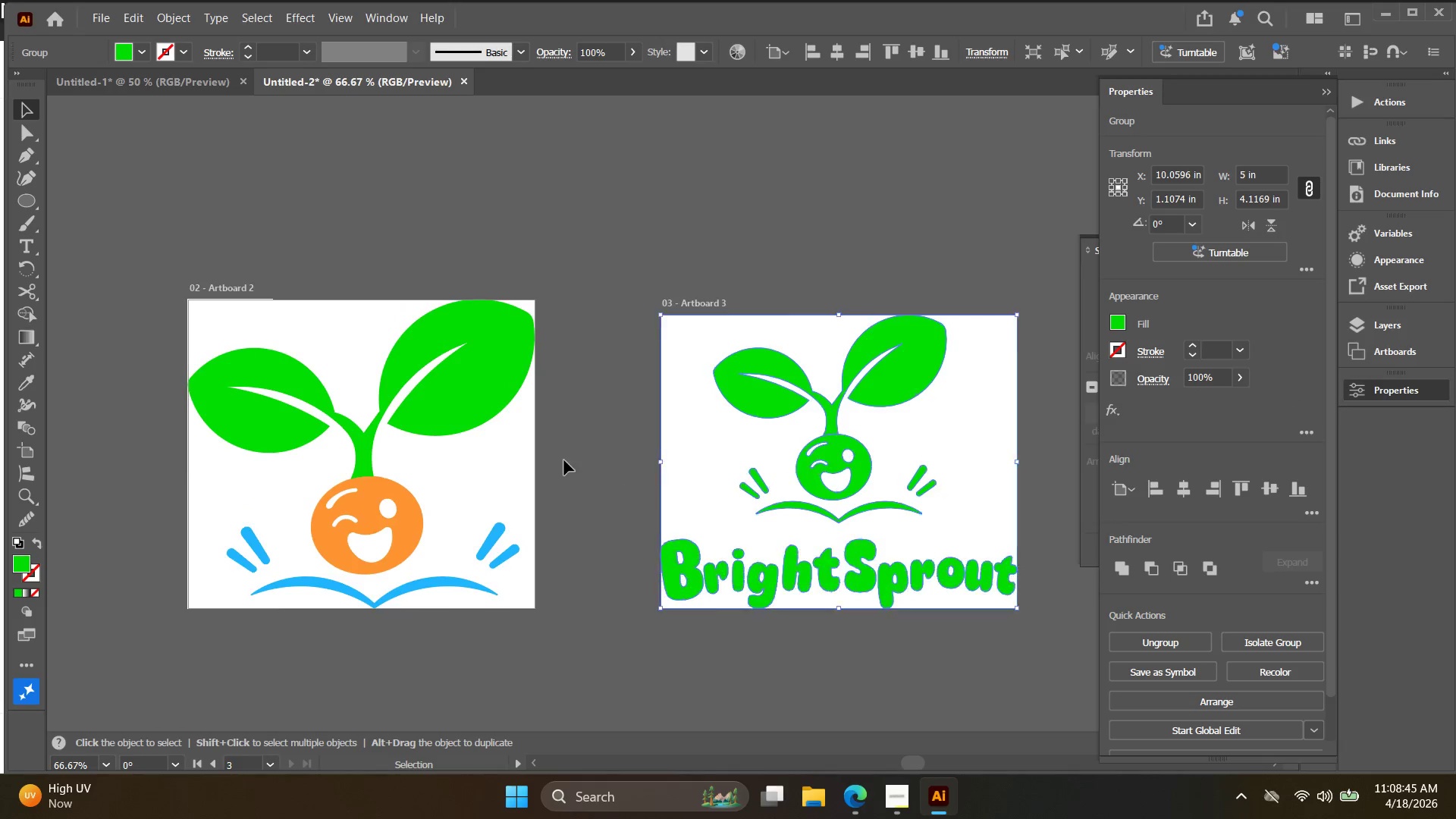 
hold_key(key=Space, duration=1.08)
 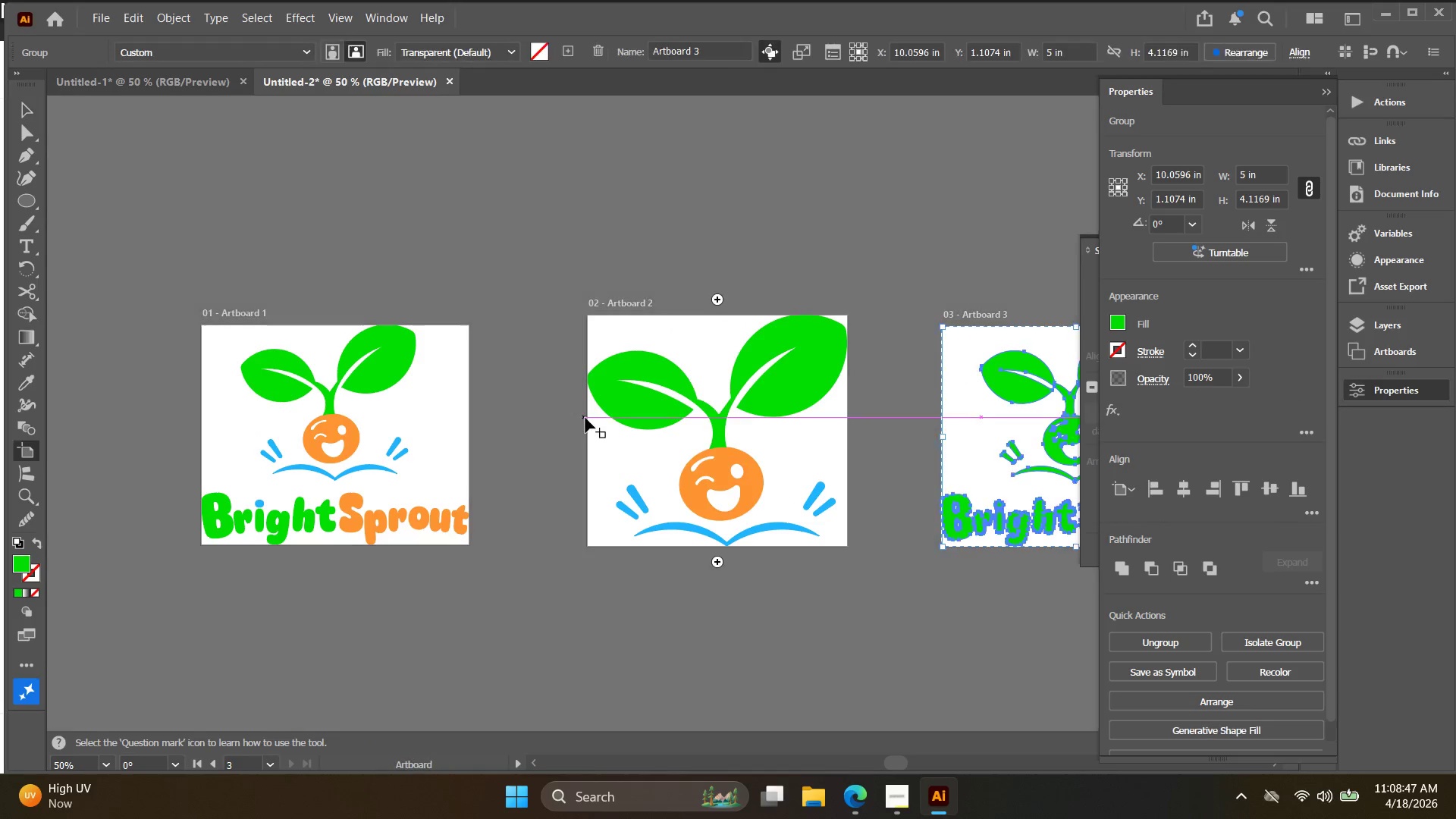 
left_click_drag(start_coordinate=[547, 472], to_coordinate=[744, 453])
 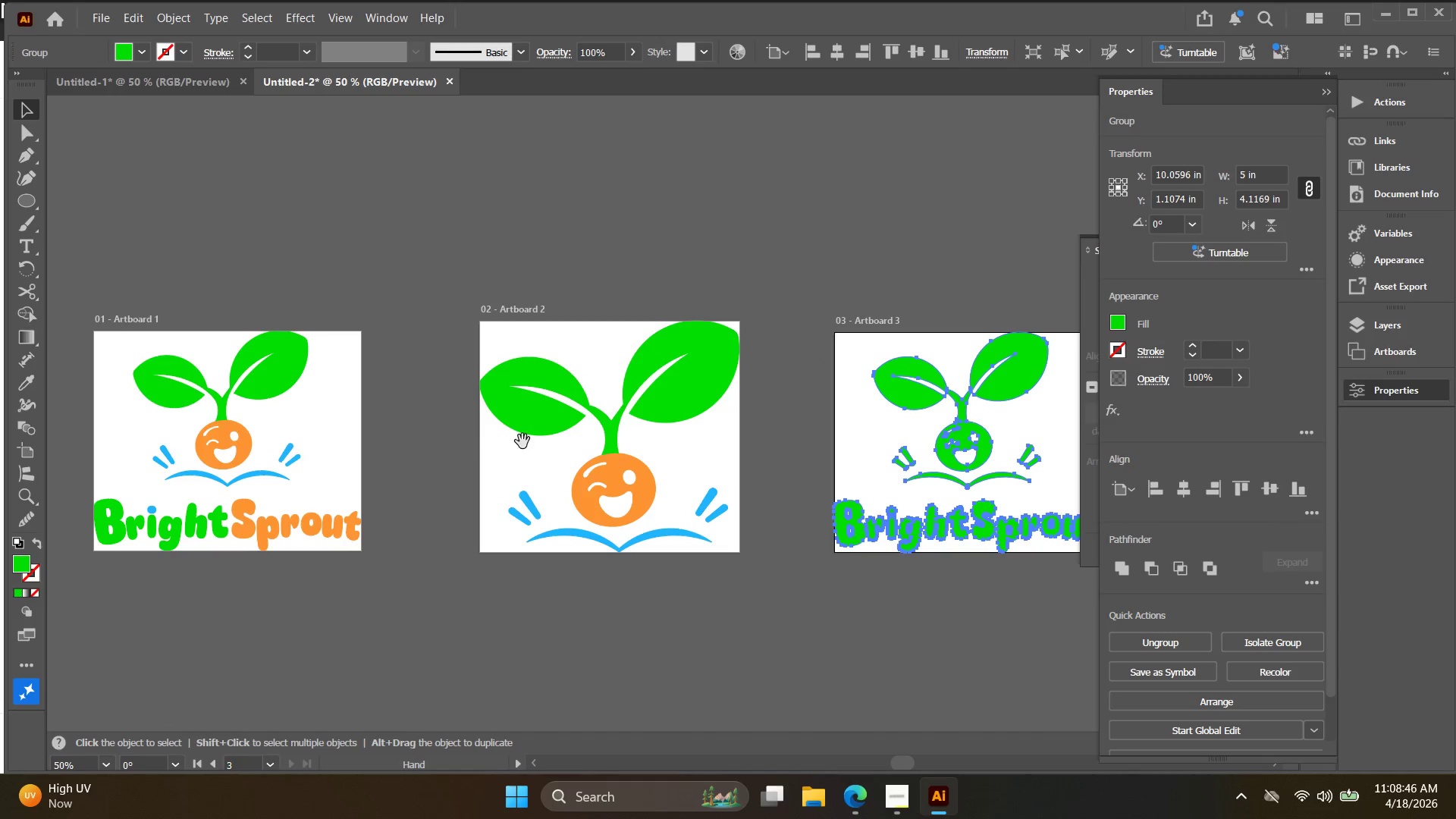 
scroll: coordinate [562, 463], scroll_direction: down, amount: 1.0
 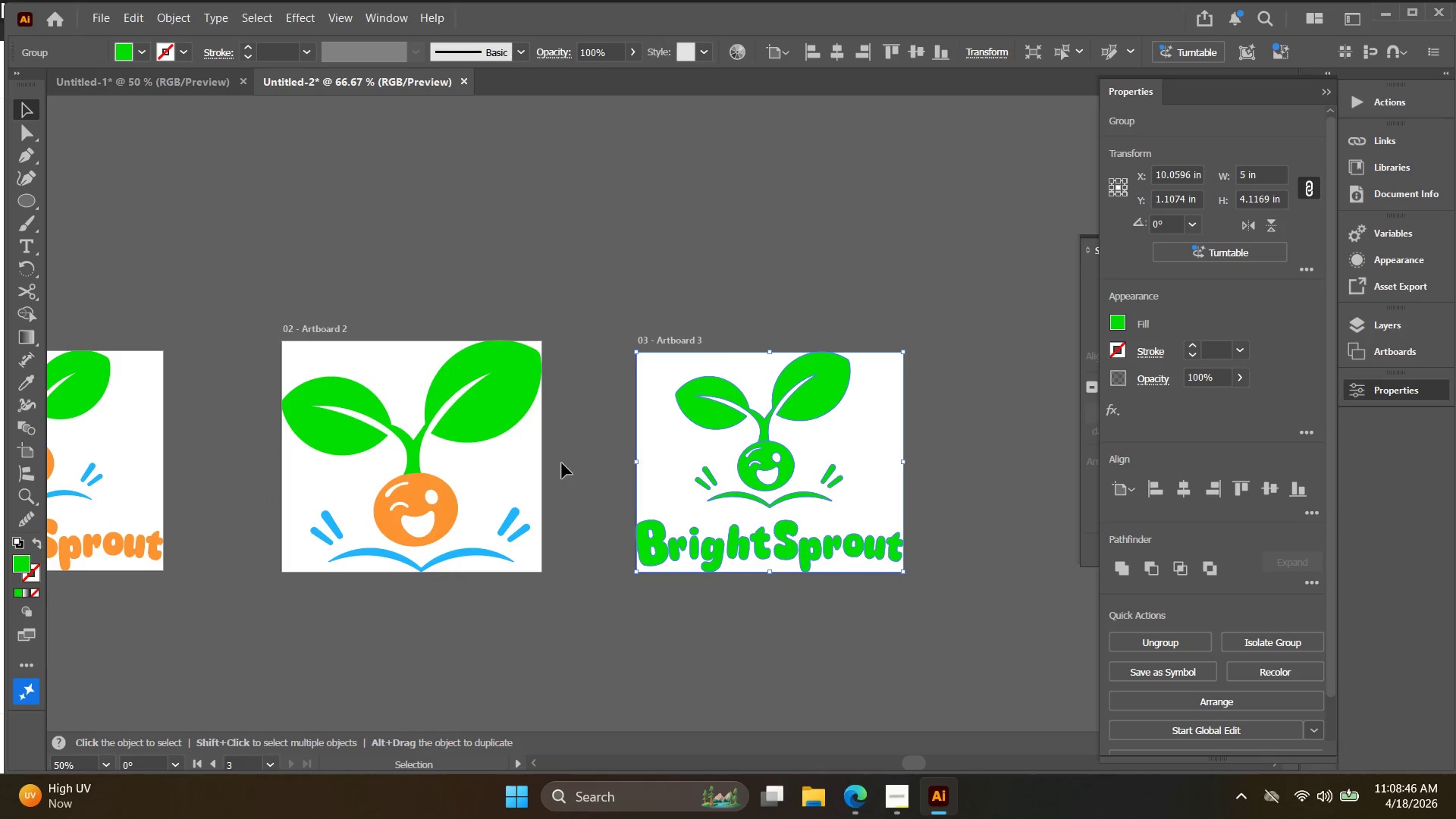 
left_click_drag(start_coordinate=[485, 439], to_coordinate=[594, 431])
 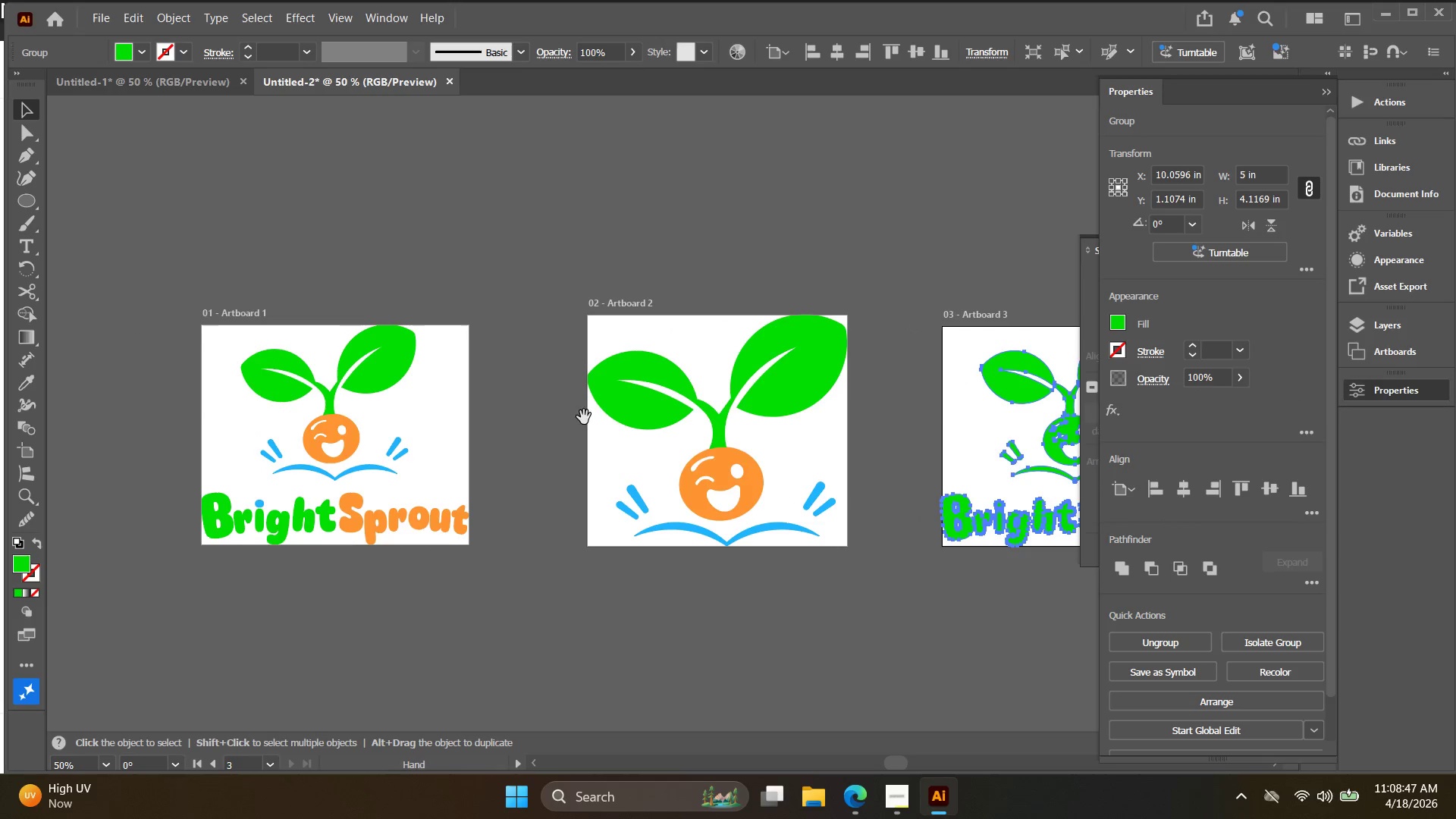 
hold_key(key=Space, duration=23.22)
 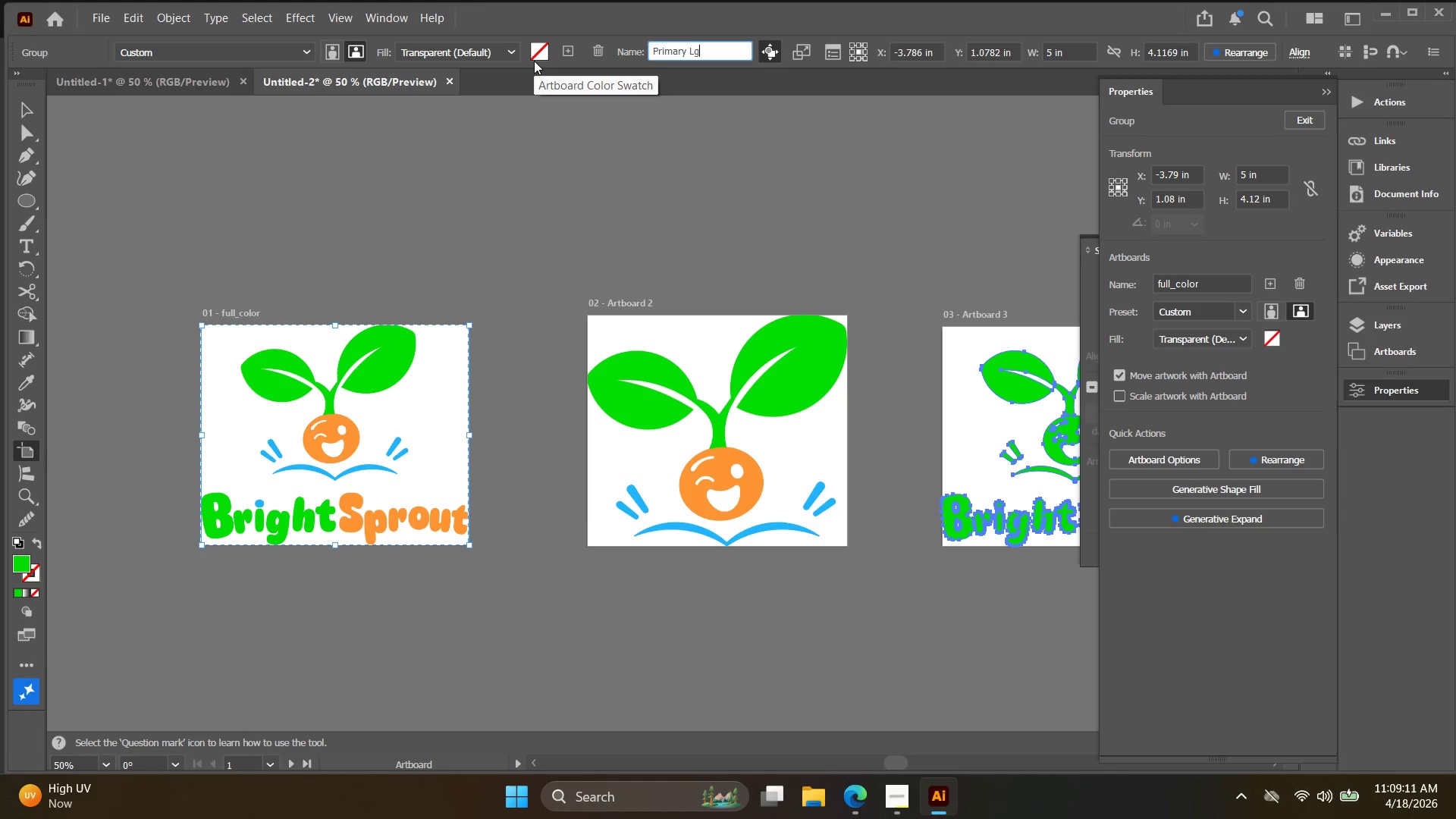 
key(Shift+O)
 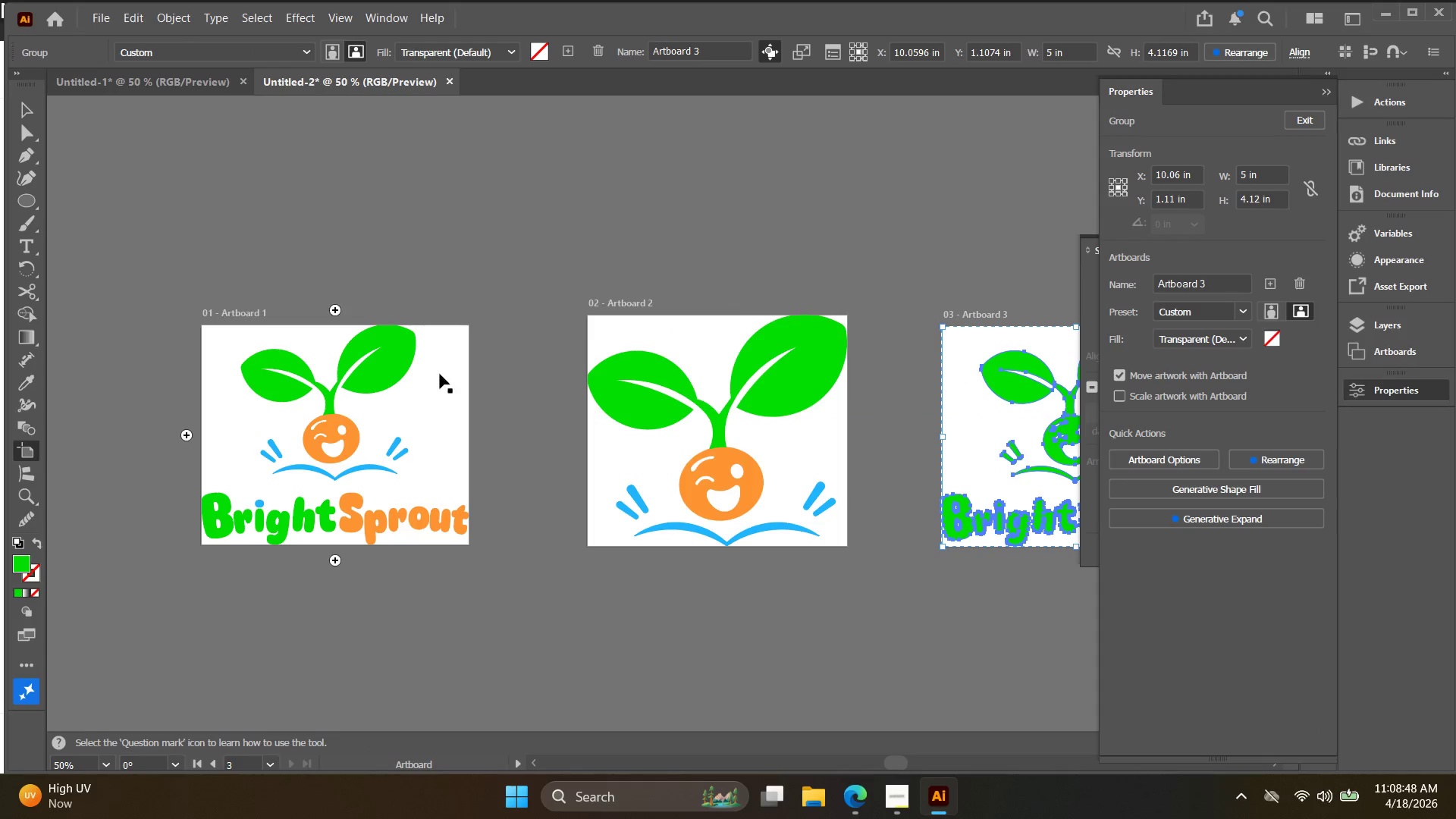 
left_click([314, 369])
 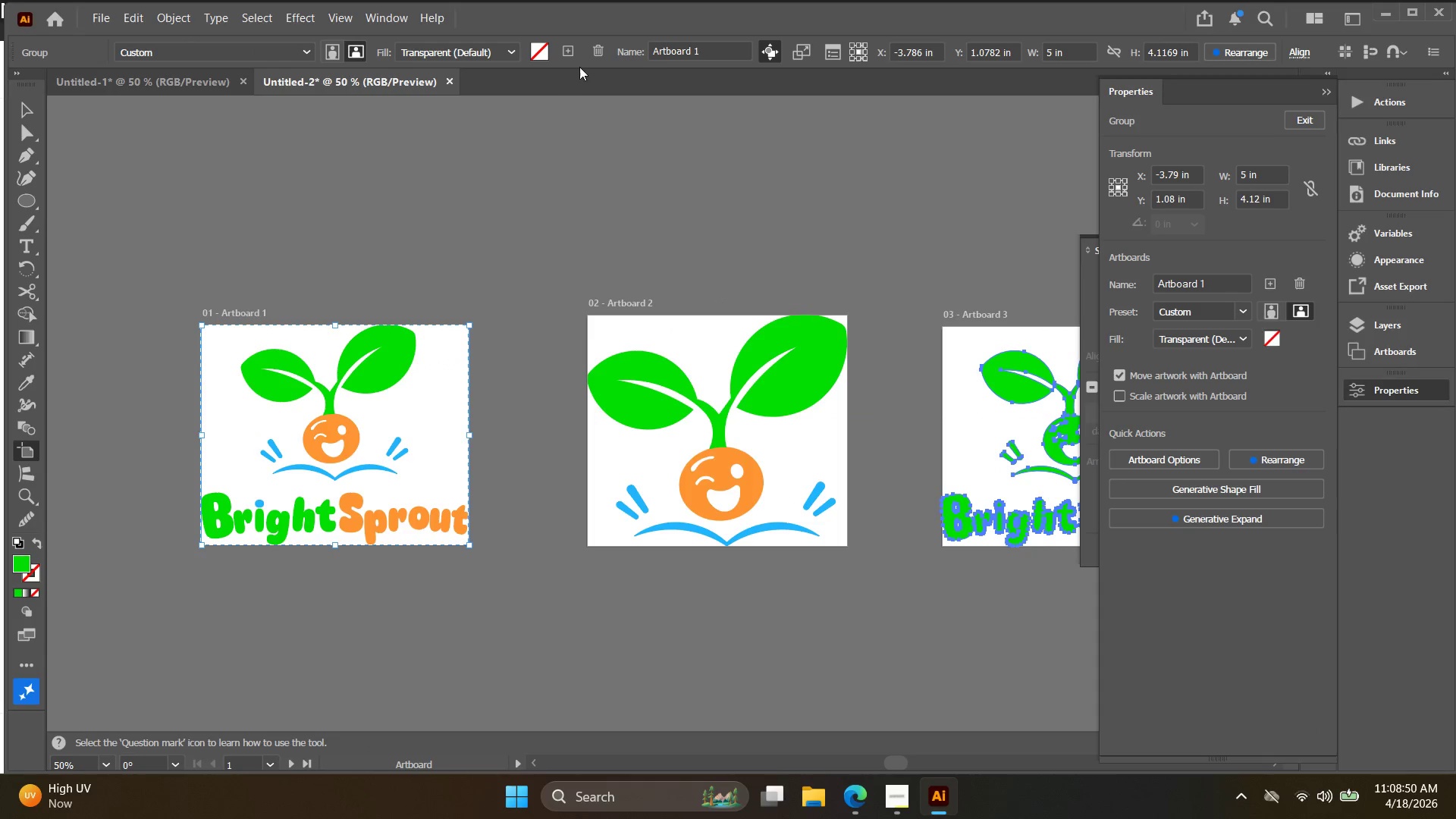 
double_click([701, 55])
 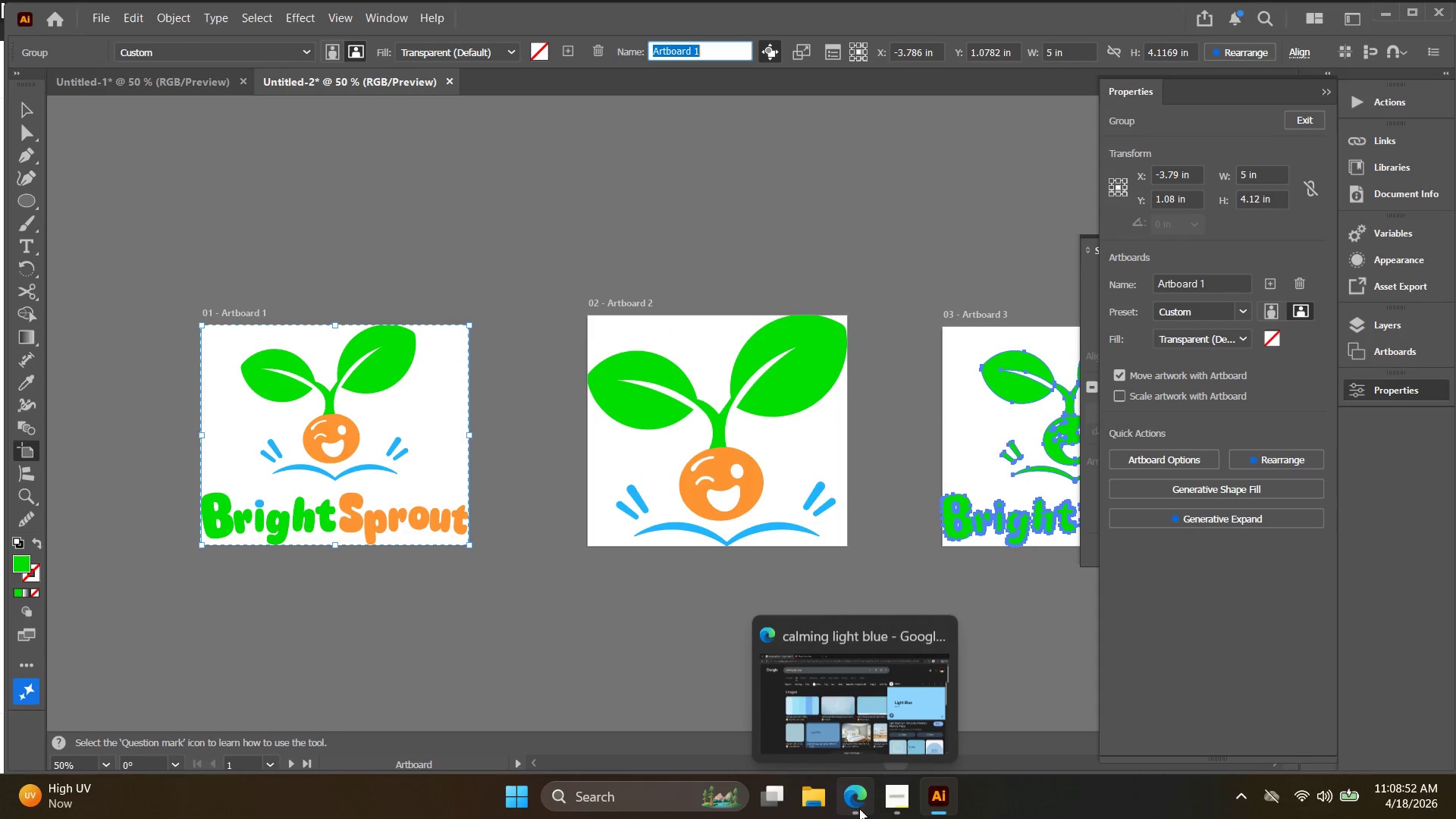 
type(Fi)
key(Backspace)
key(Backspace)
type(full_color)
 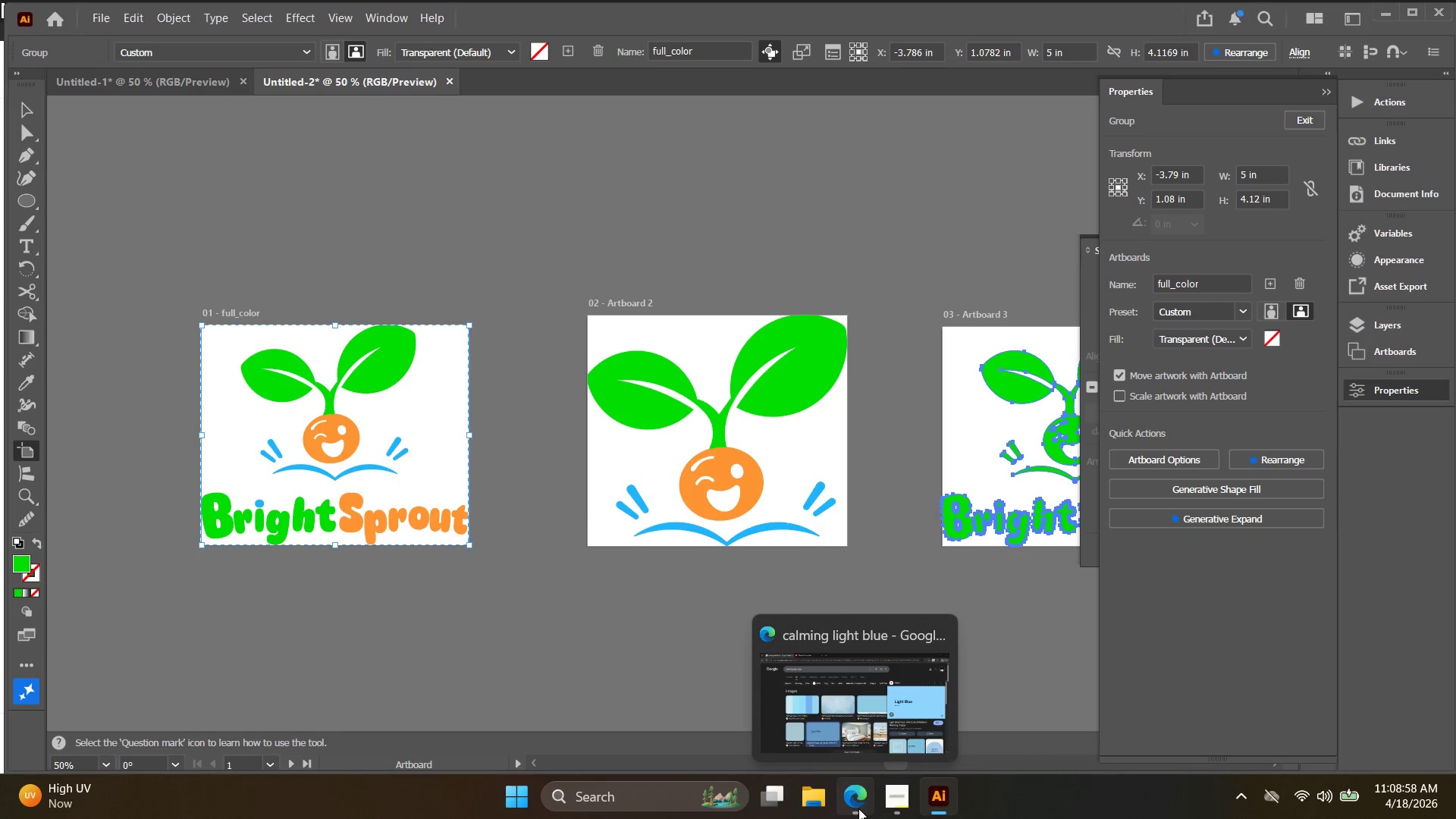 
 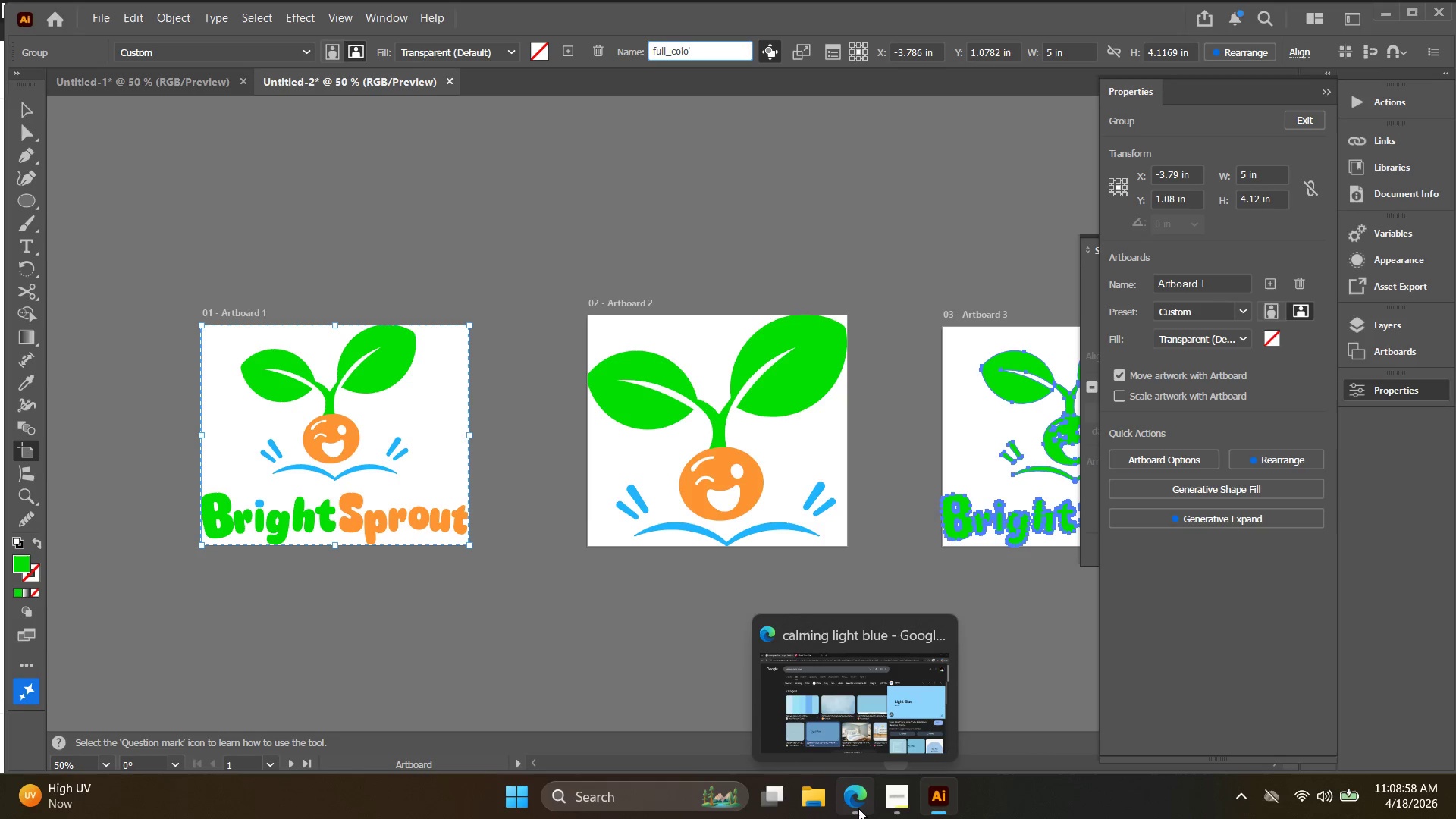 
key(Enter)
 